 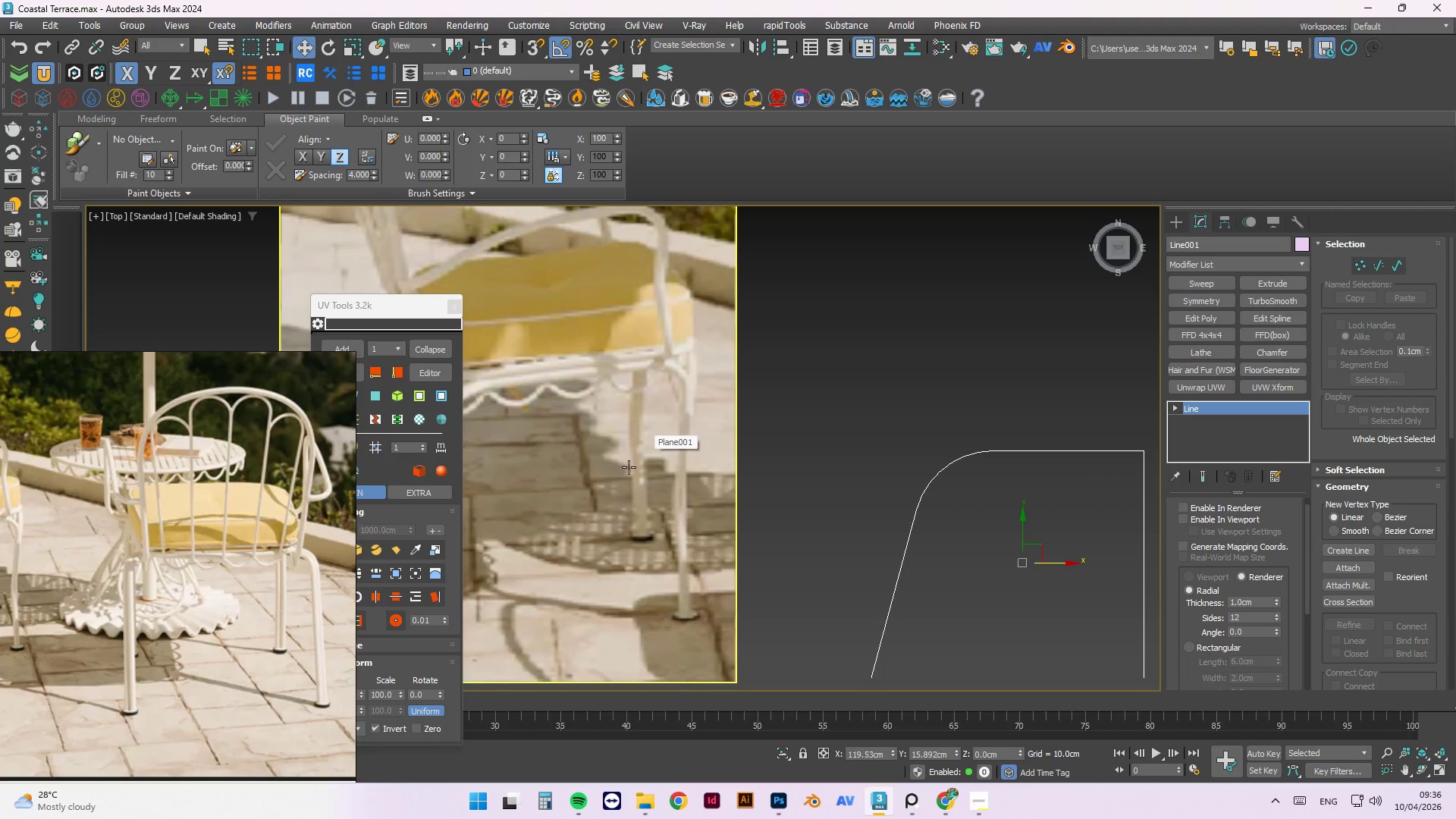 
left_click_drag(start_coordinate=[1308, 598], to_coordinate=[1285, 502])
 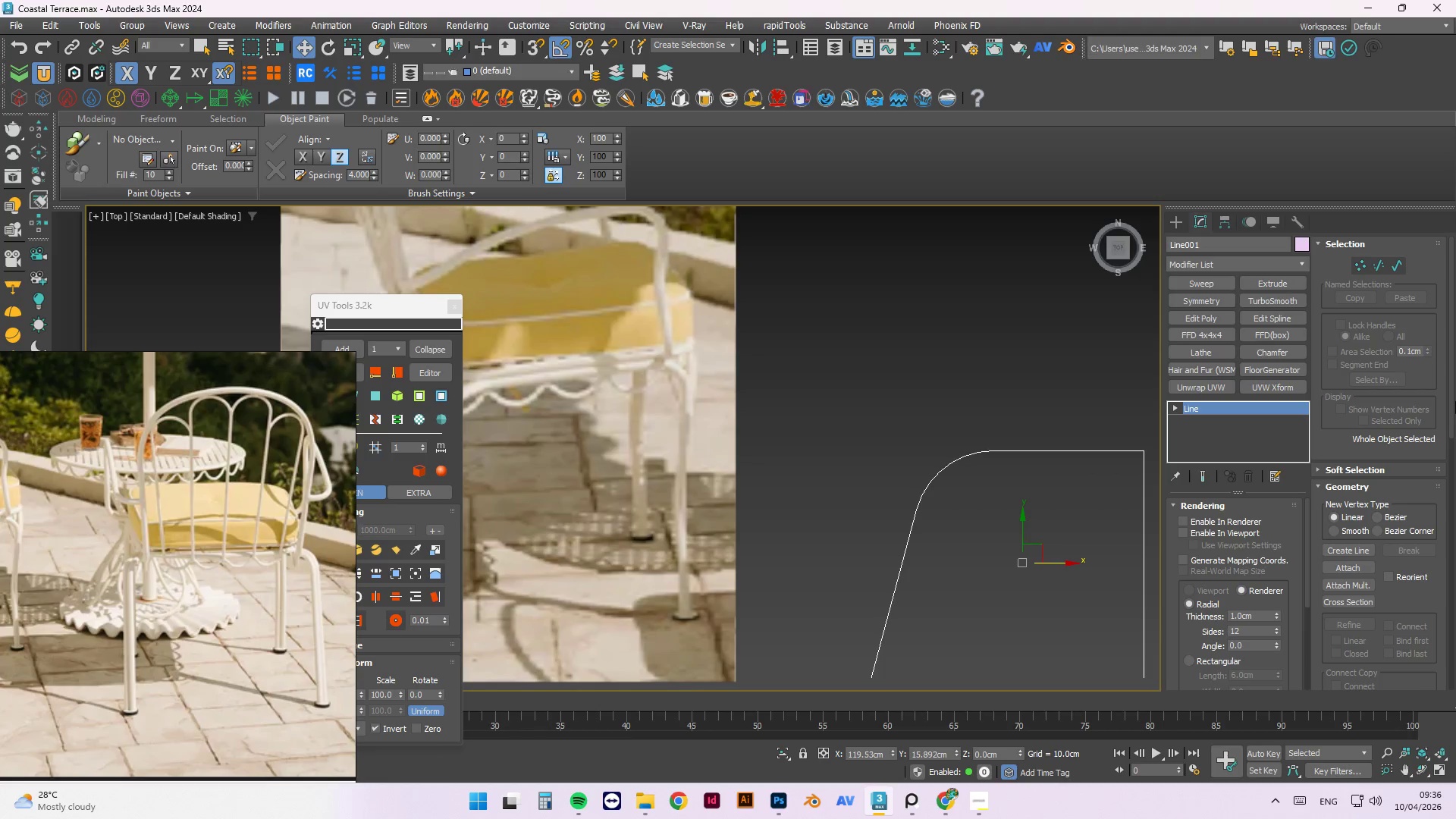 
left_click_drag(start_coordinate=[1451, 401], to_coordinate=[1455, 698])
 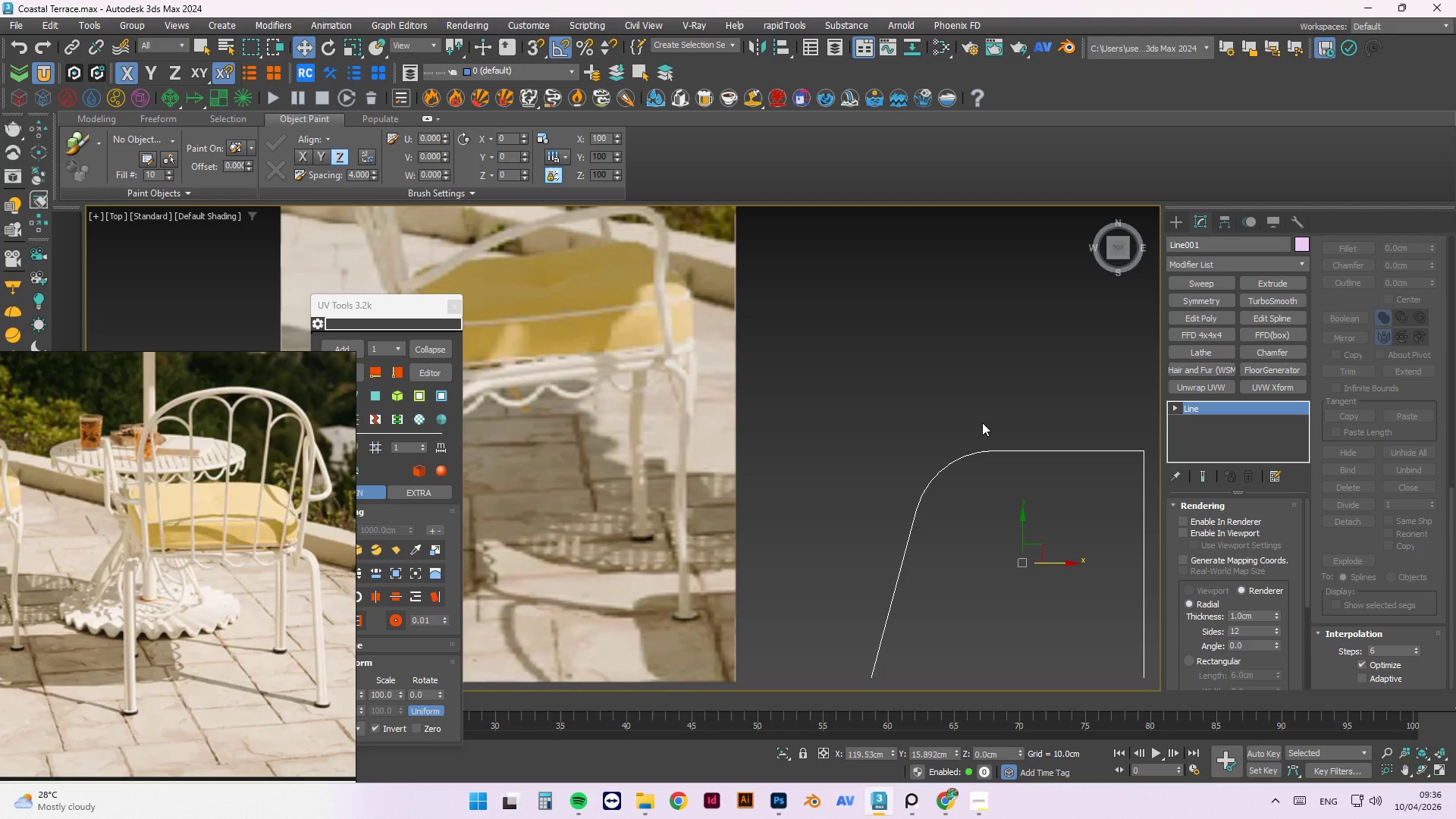 
left_click([982, 422])
 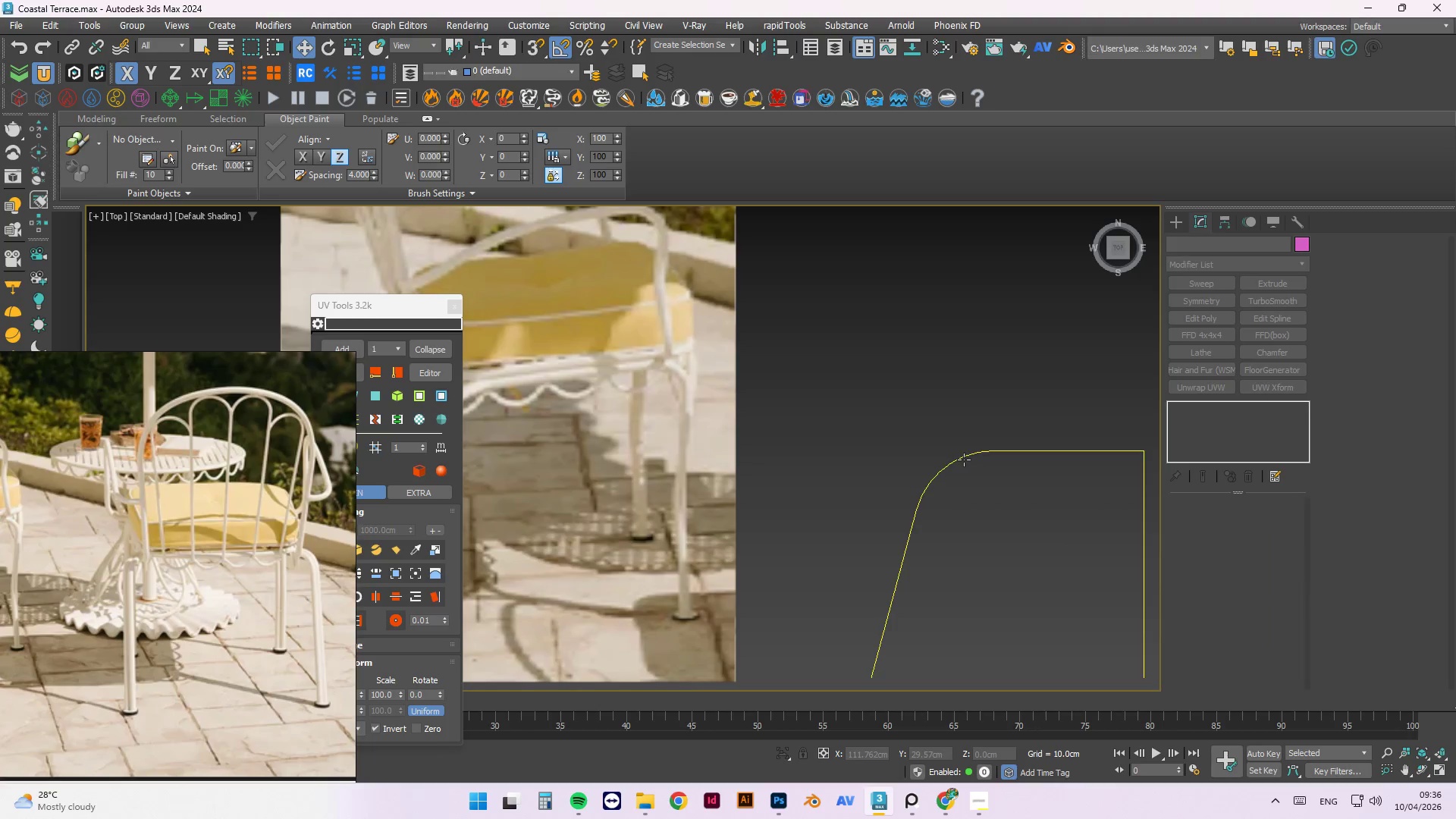 
left_click([964, 460])
 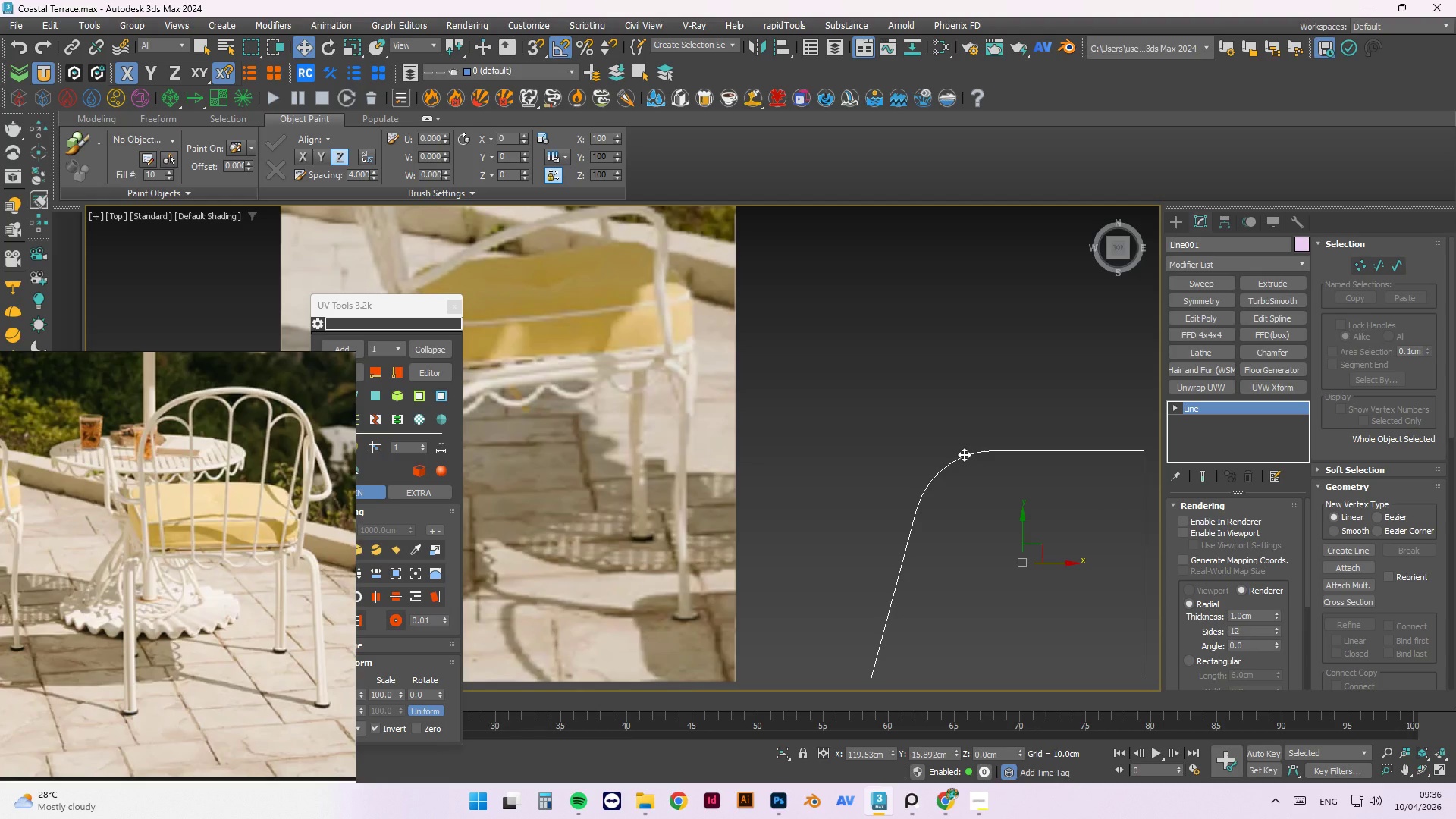 
key(1)
 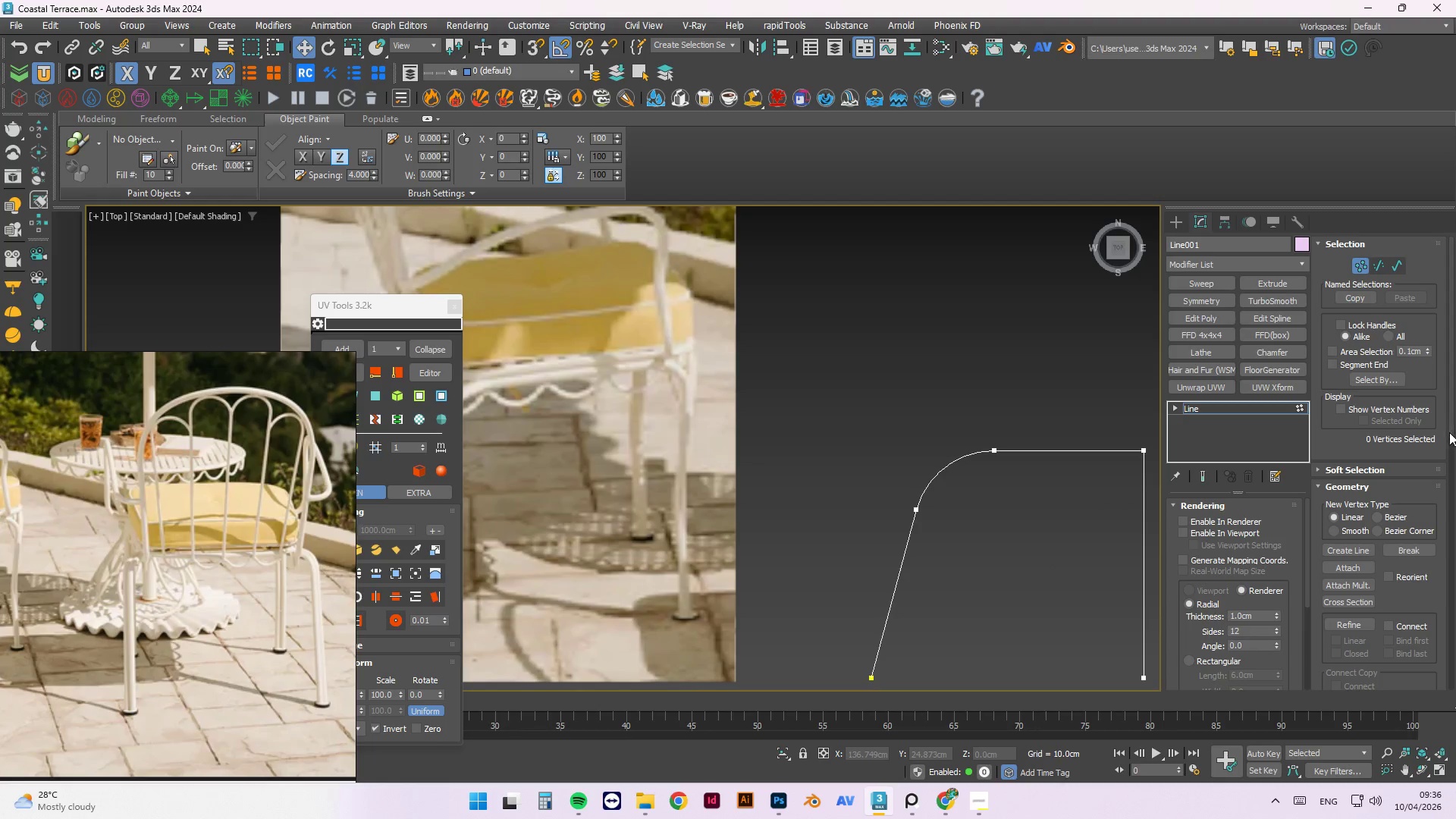 
left_click_drag(start_coordinate=[1448, 416], to_coordinate=[1451, 526])
 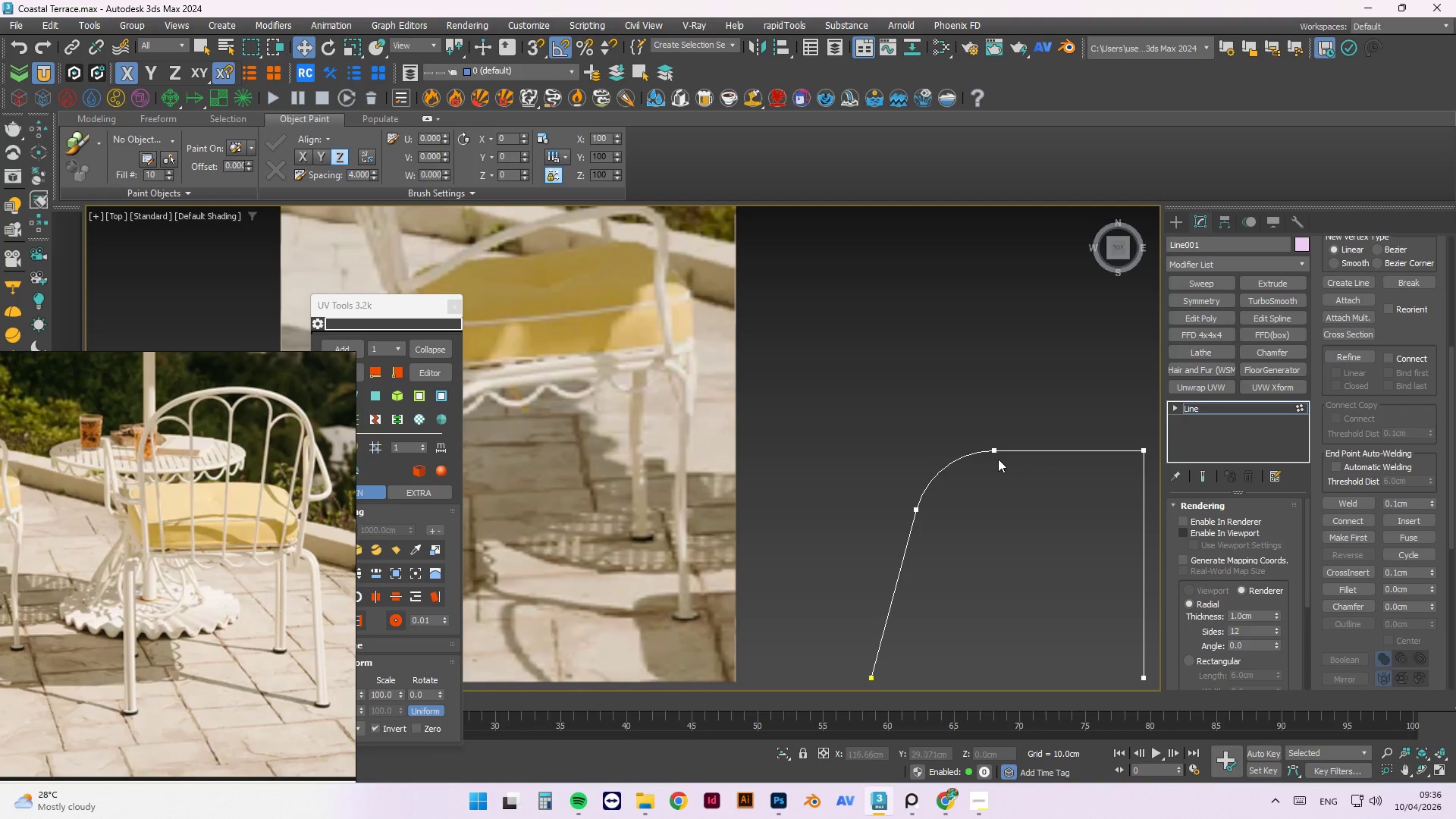 
left_click([990, 447])
 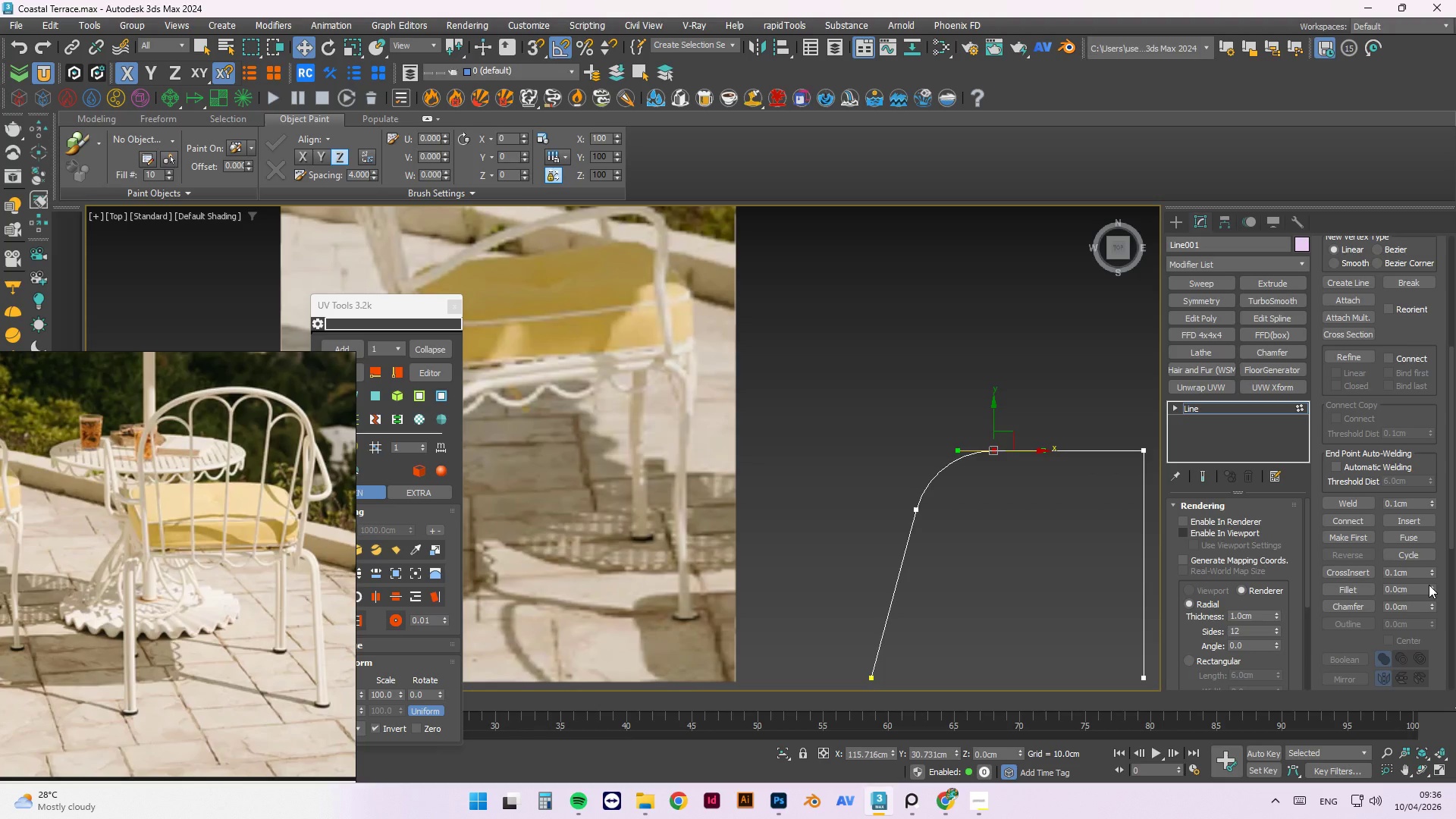 
left_click_drag(start_coordinate=[1431, 588], to_coordinate=[1437, 630])
 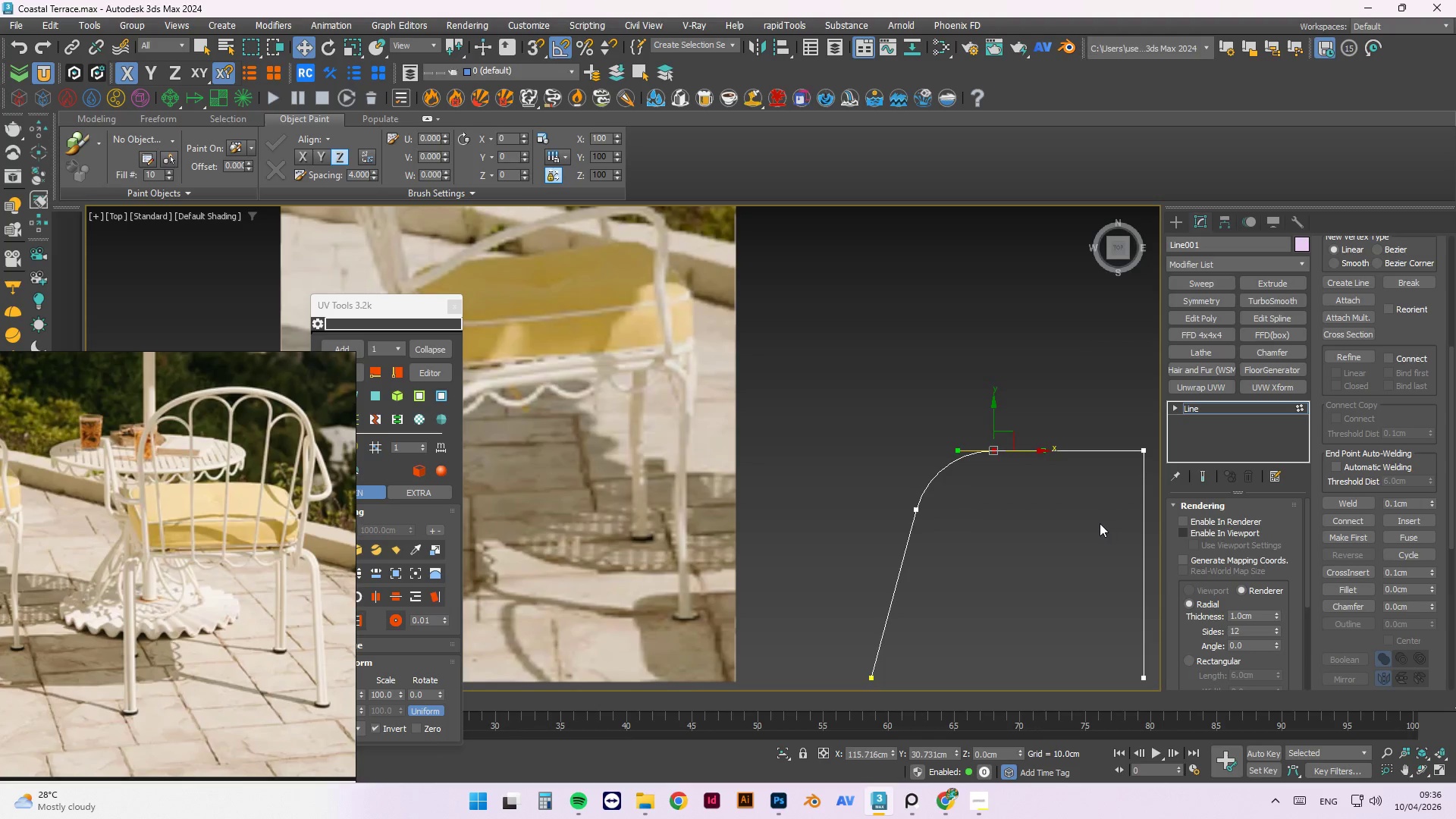 
key(Control+Z)
 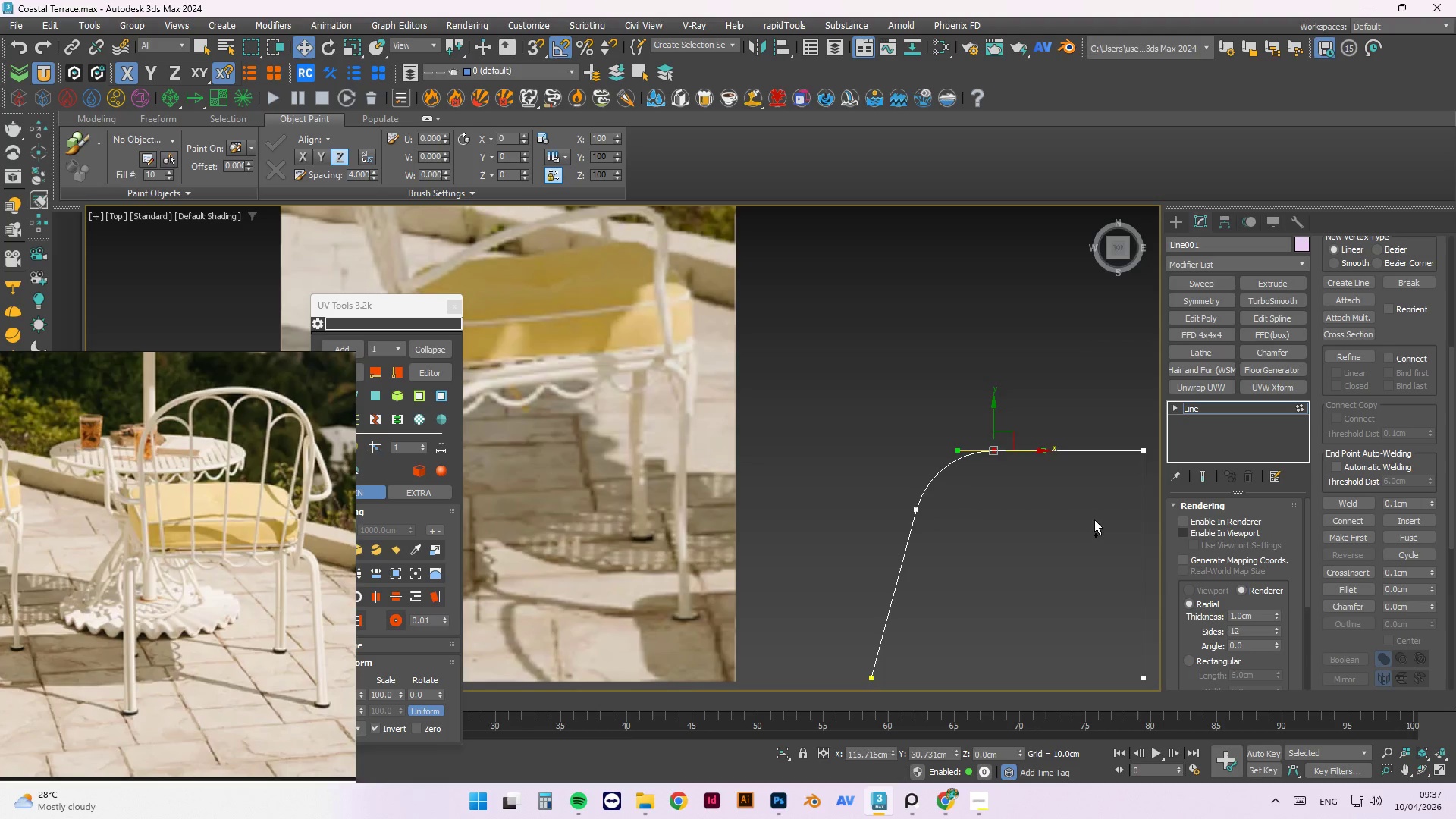 
key(Control+Z)
 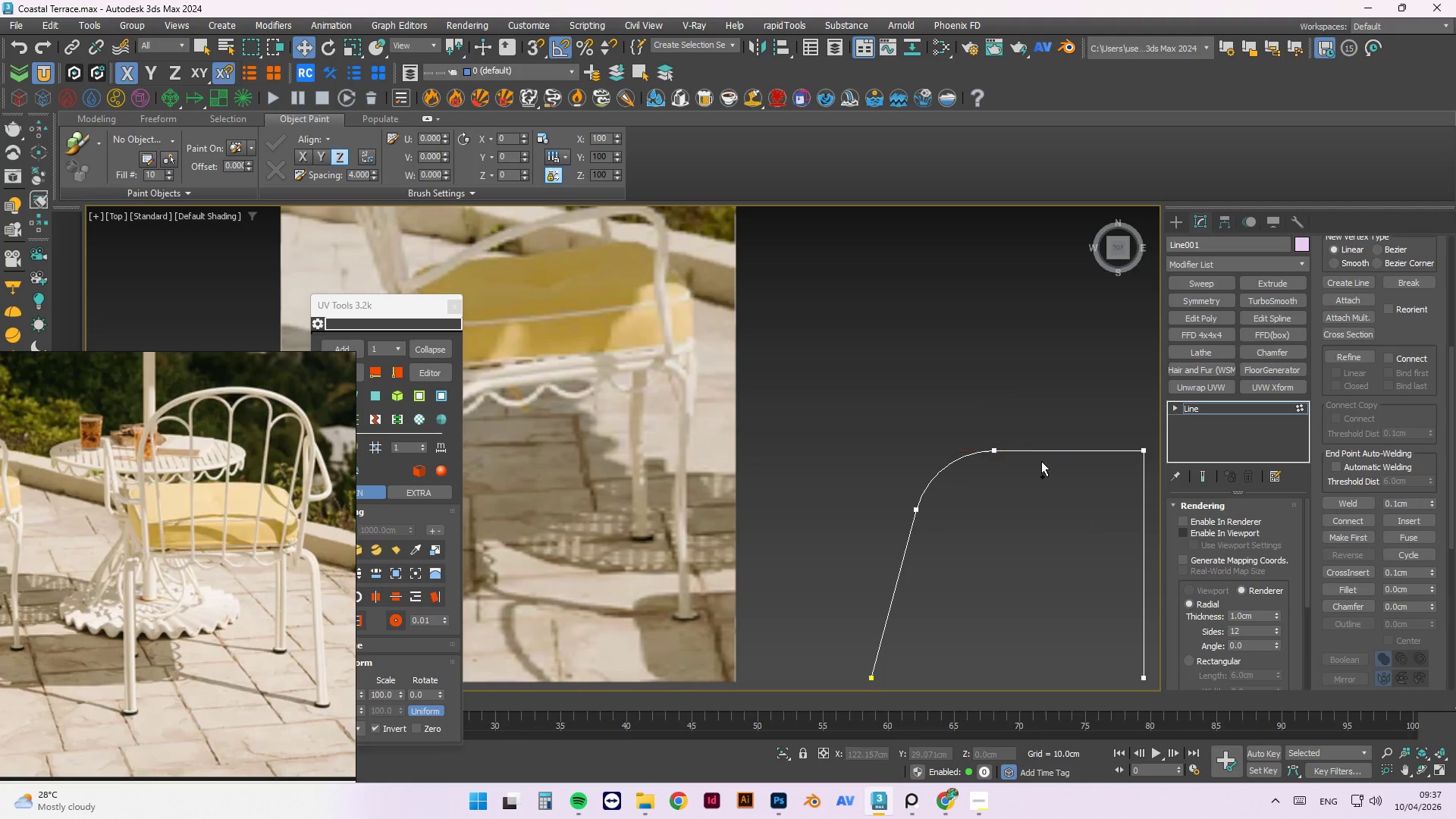 
key(Control+Z)
 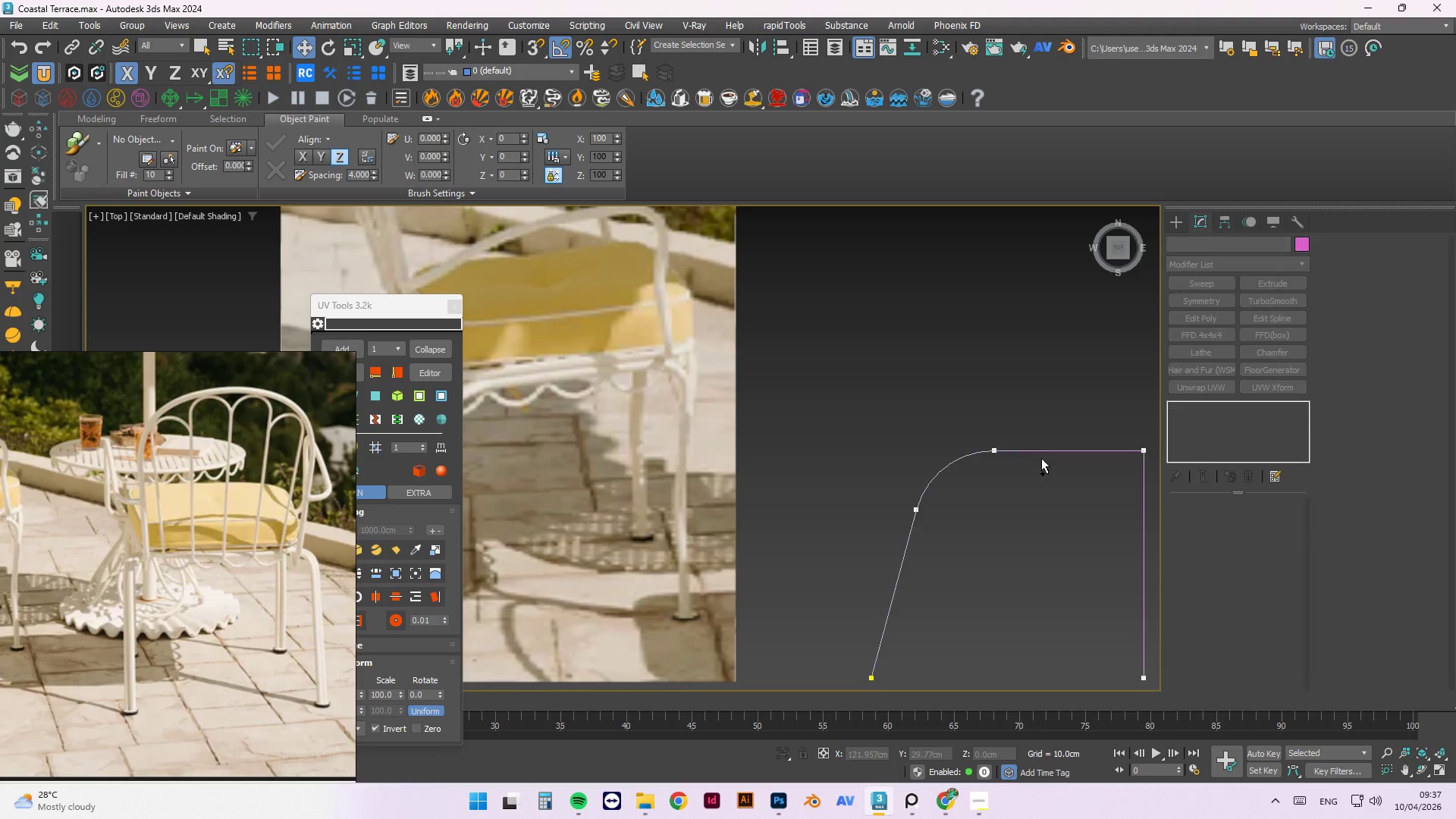 
key(Control+Z)
 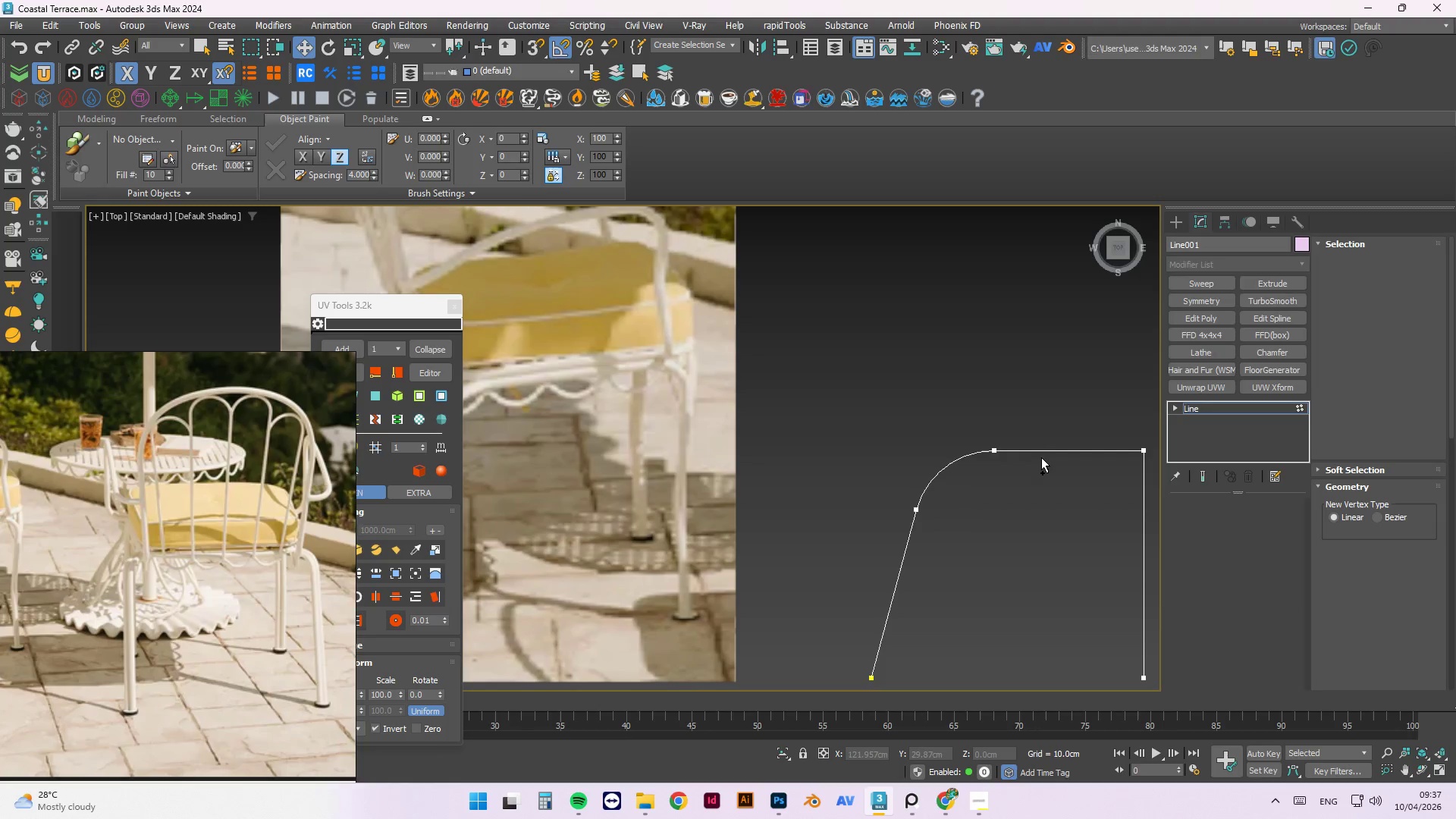 
key(Control+Z)
 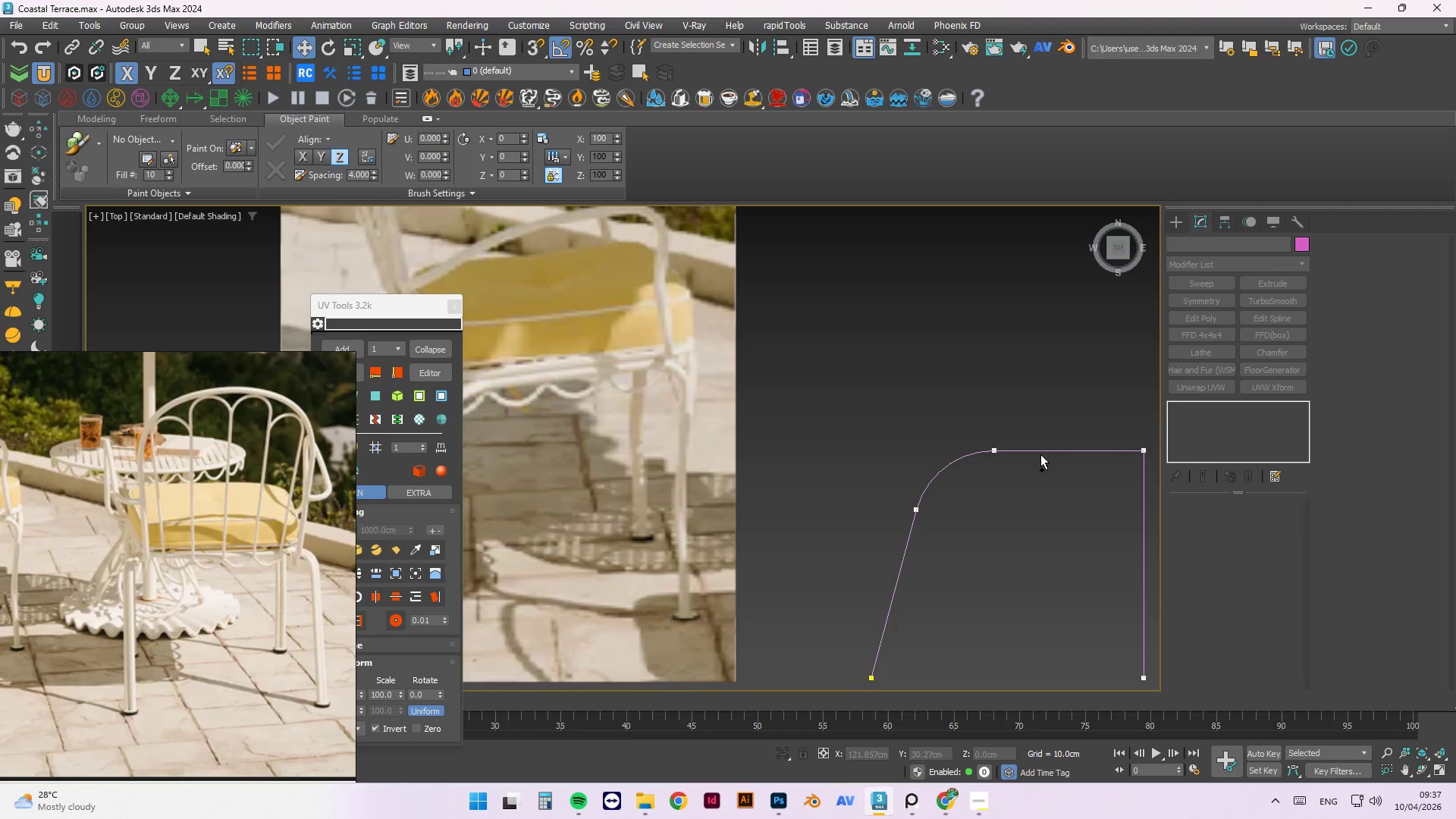 
key(Control+Z)
 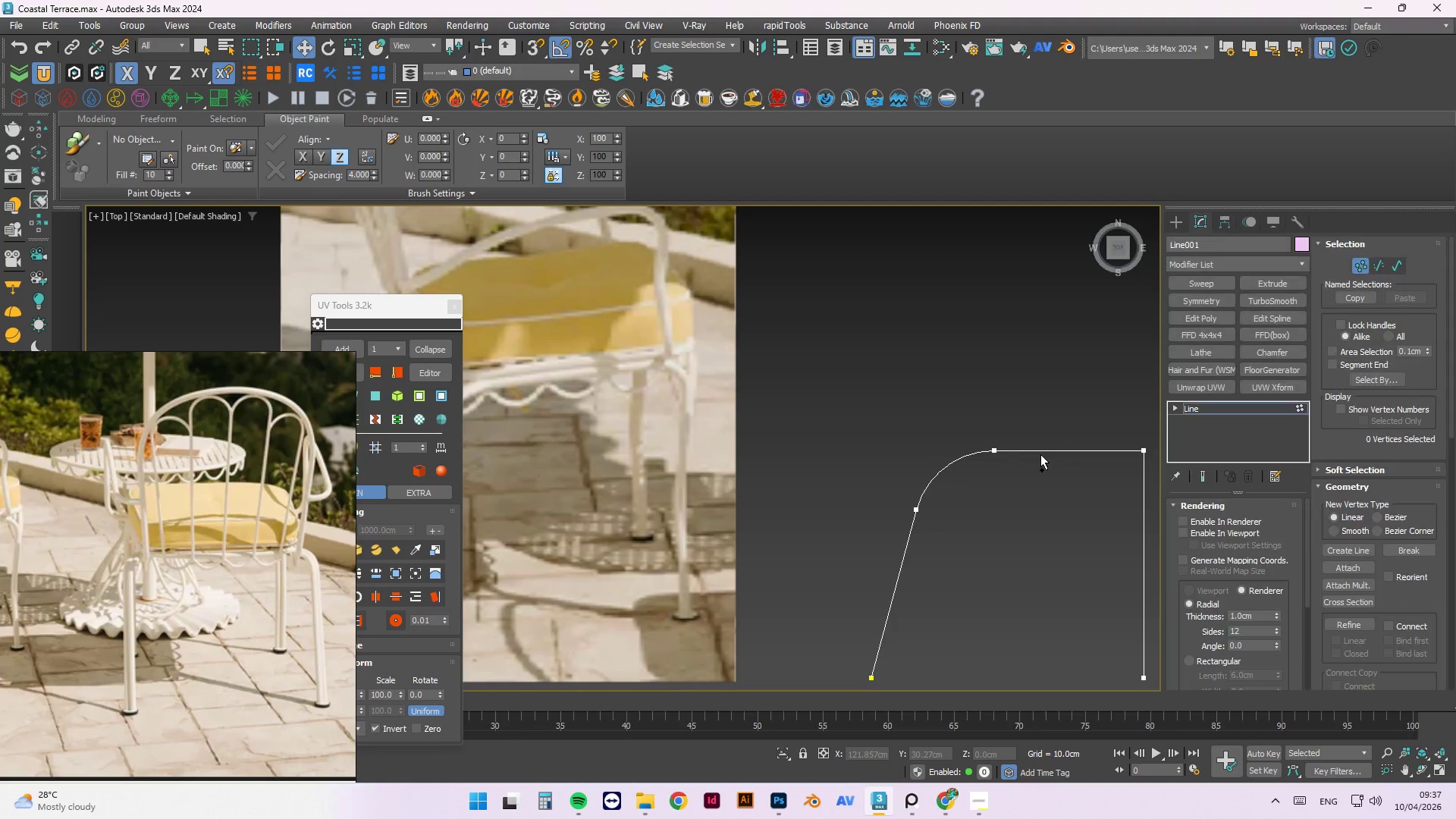 
key(Control+Z)
 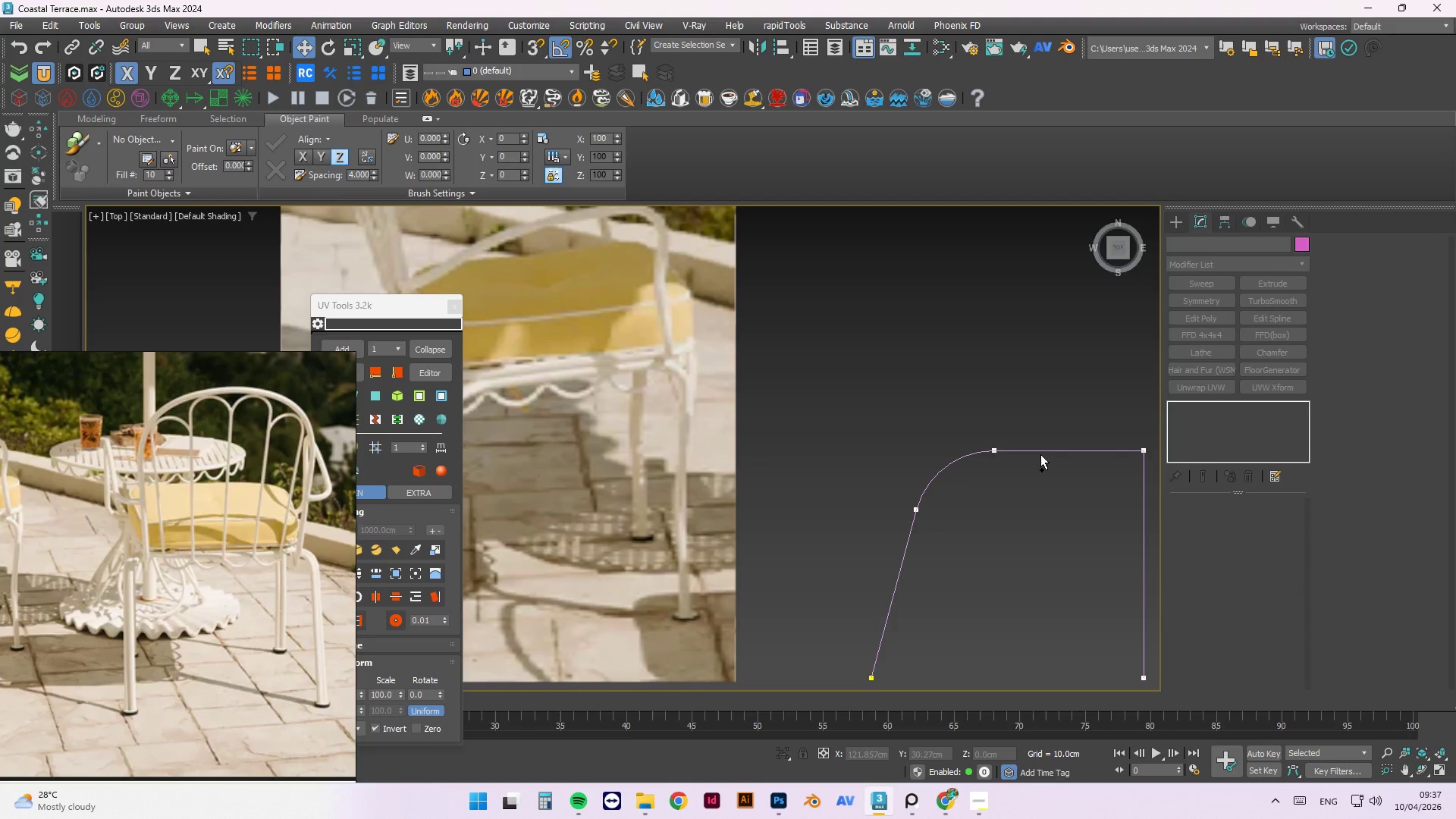 
key(Control+Z)
 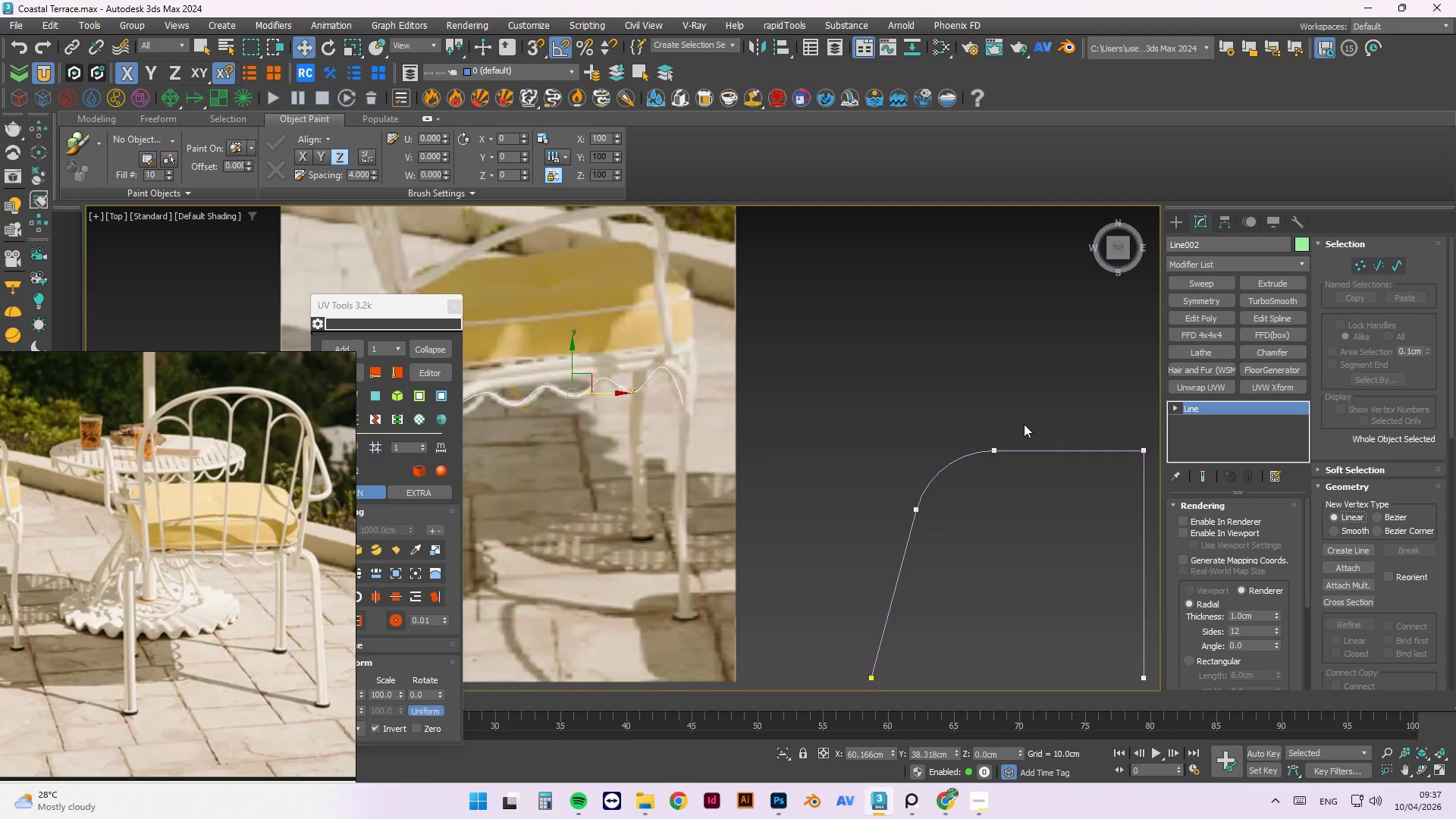 
scroll: coordinate [985, 388], scroll_direction: down, amount: 2.0
 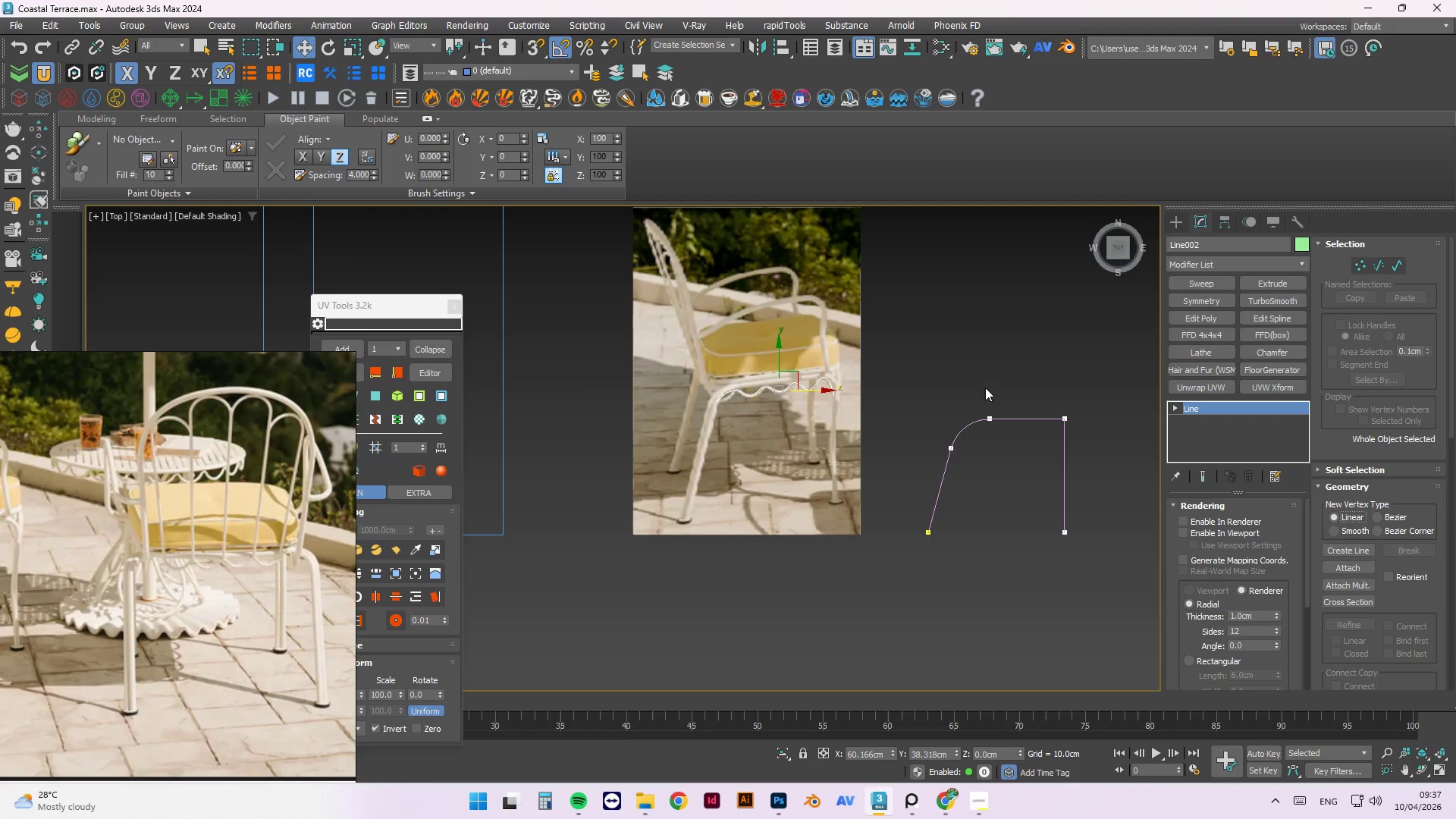 
key(Delete)
 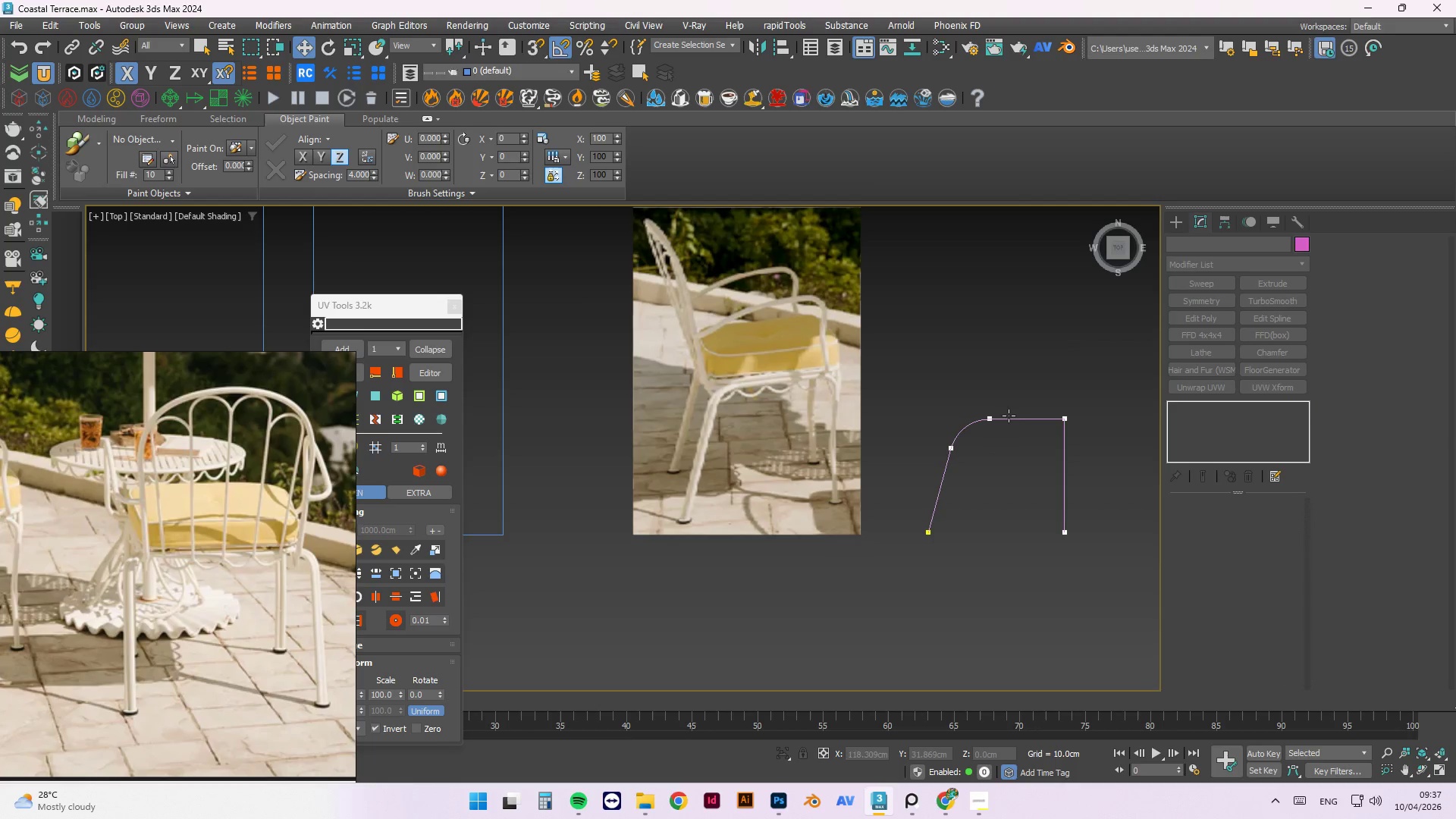 
left_click([1012, 416])
 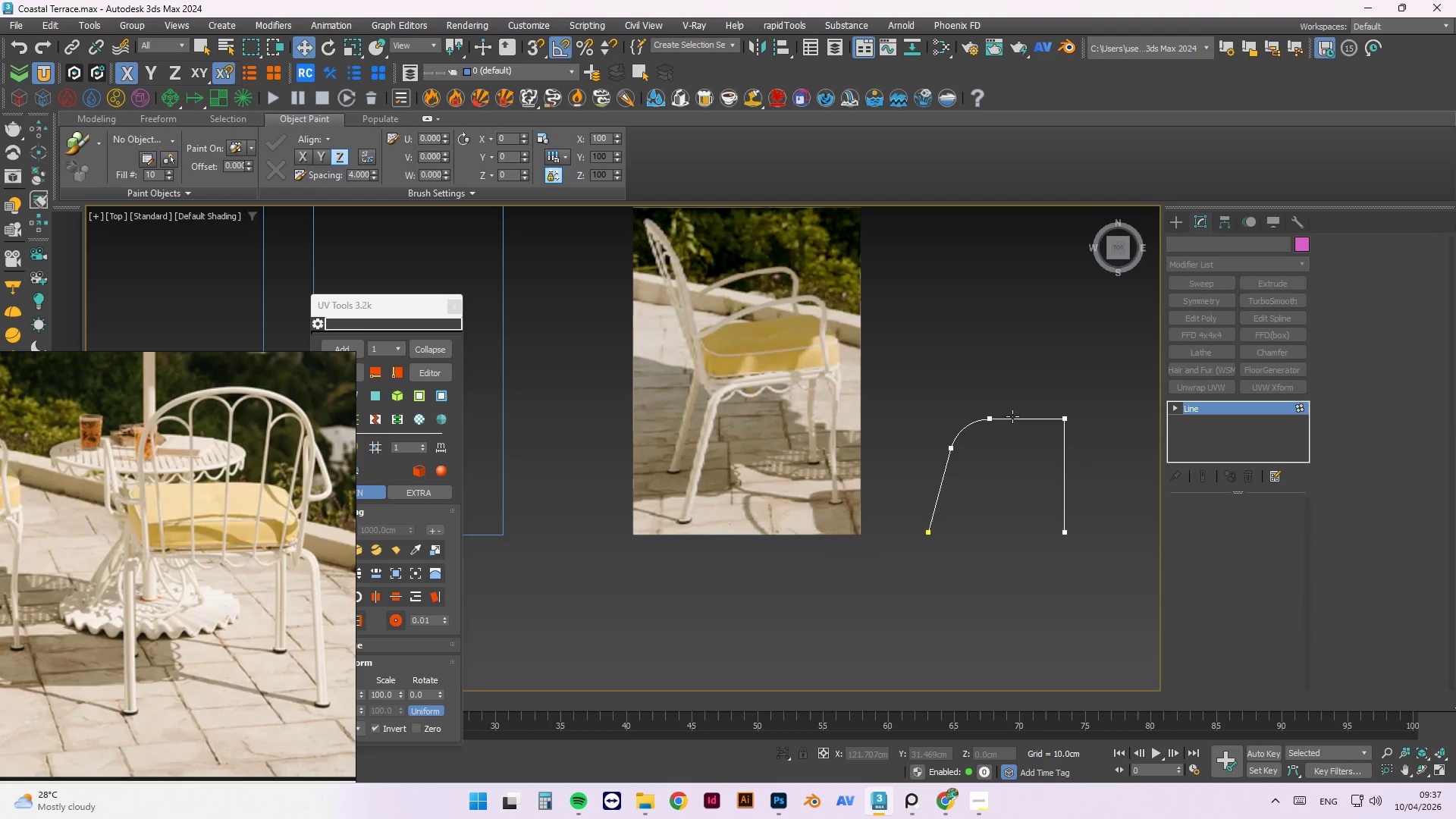 
key(Delete)
 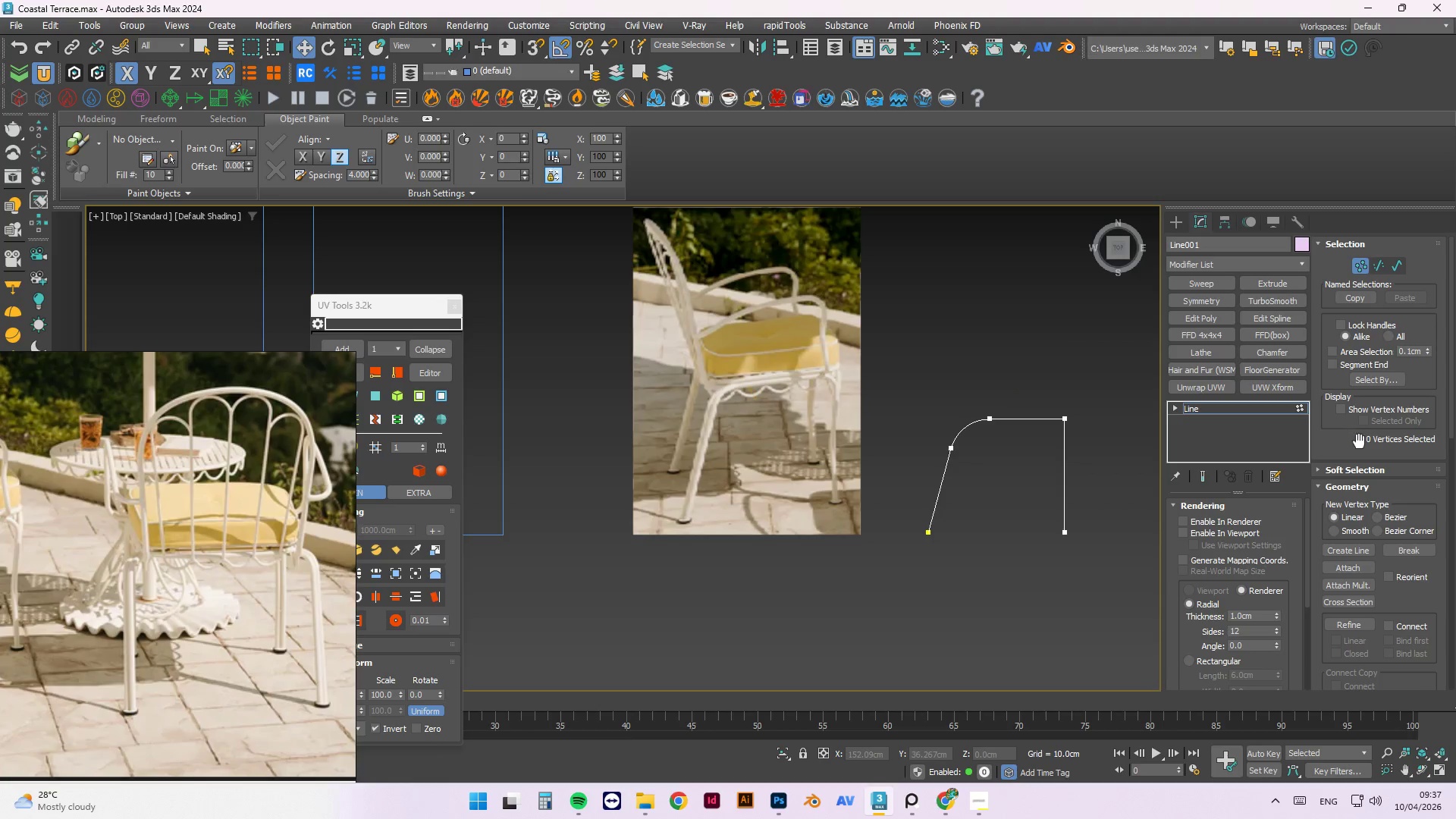 
left_click([1299, 403])
 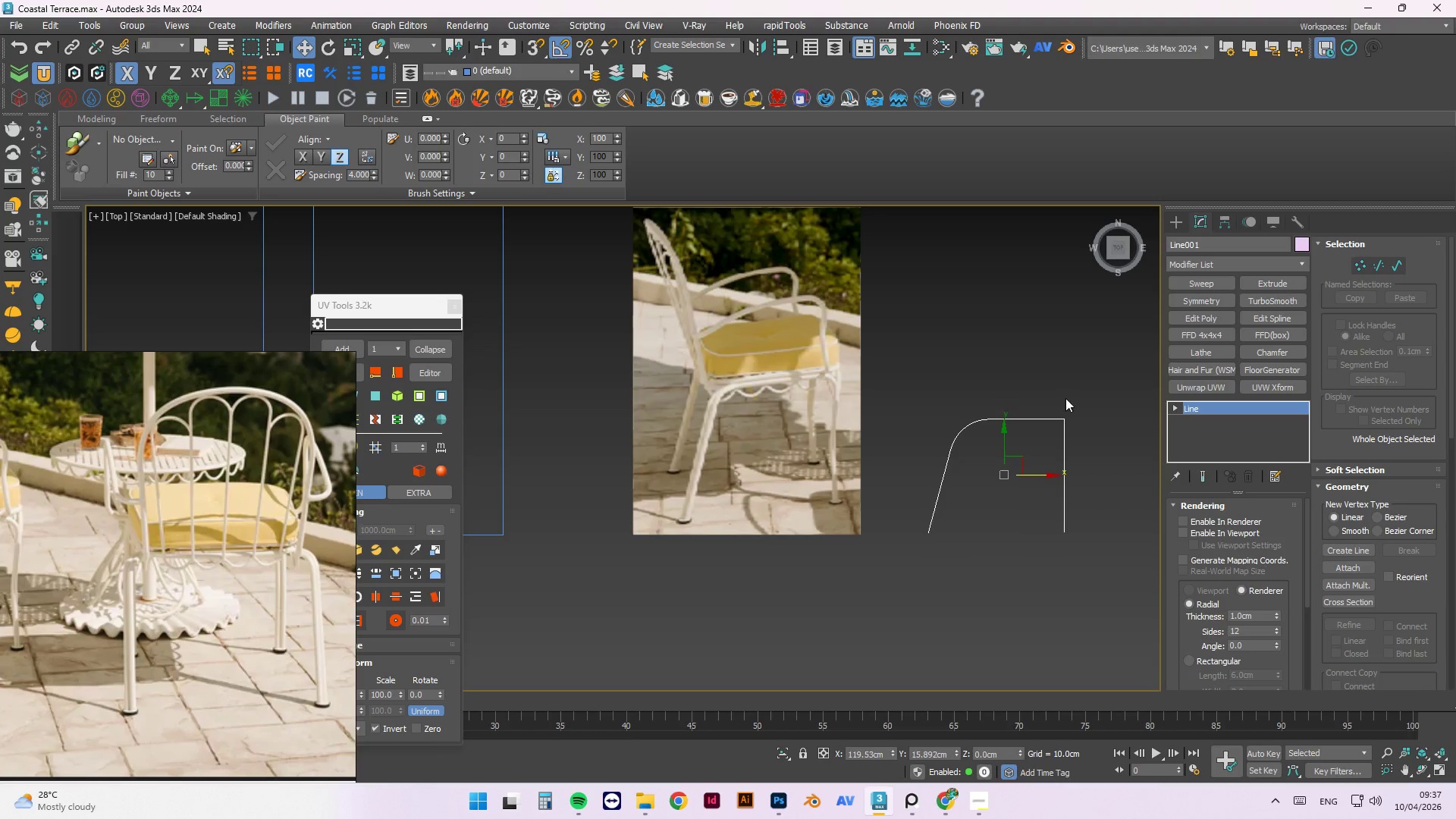 
key(Delete)
 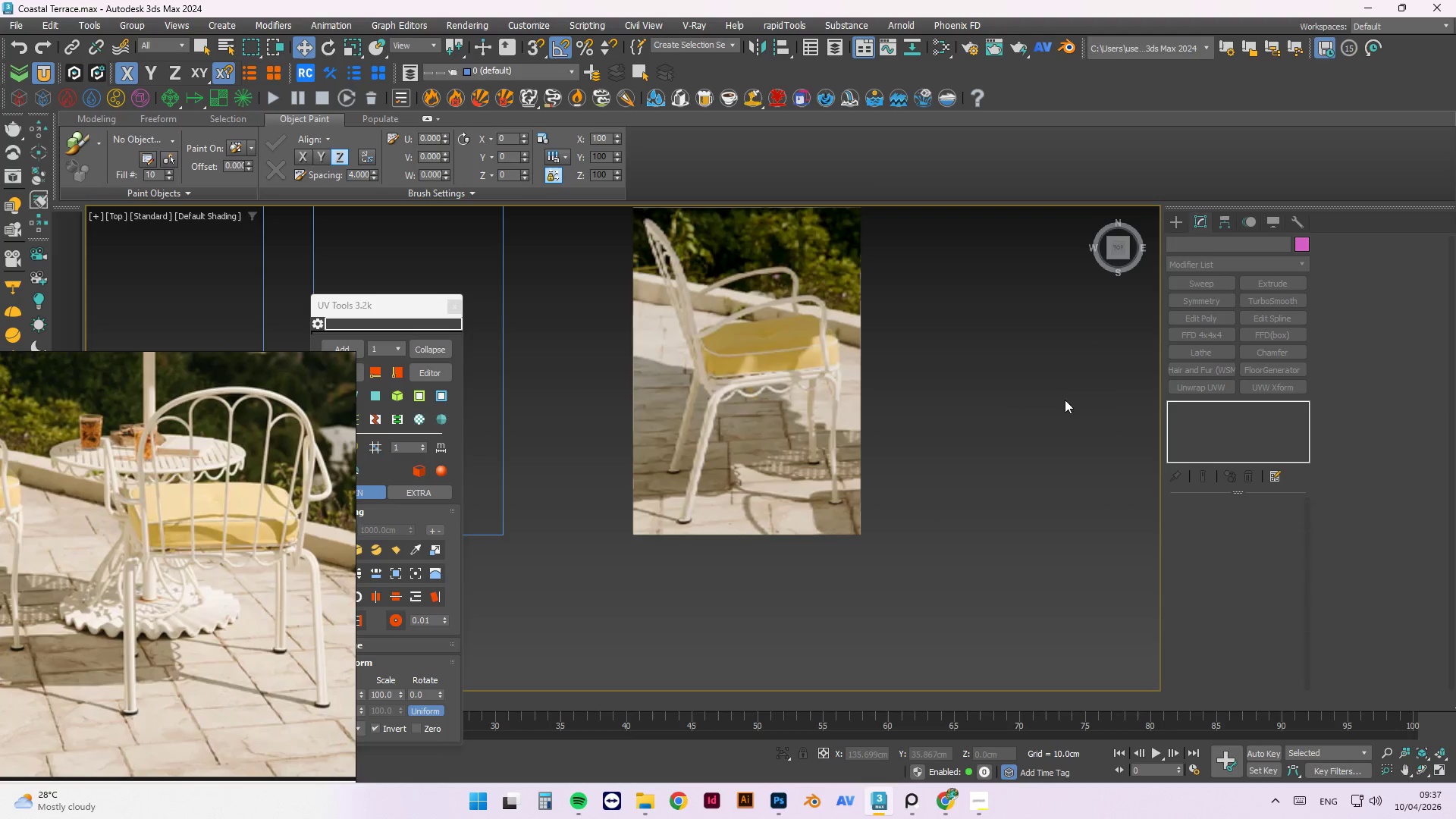 
scroll: coordinate [1008, 404], scroll_direction: down, amount: 4.0
 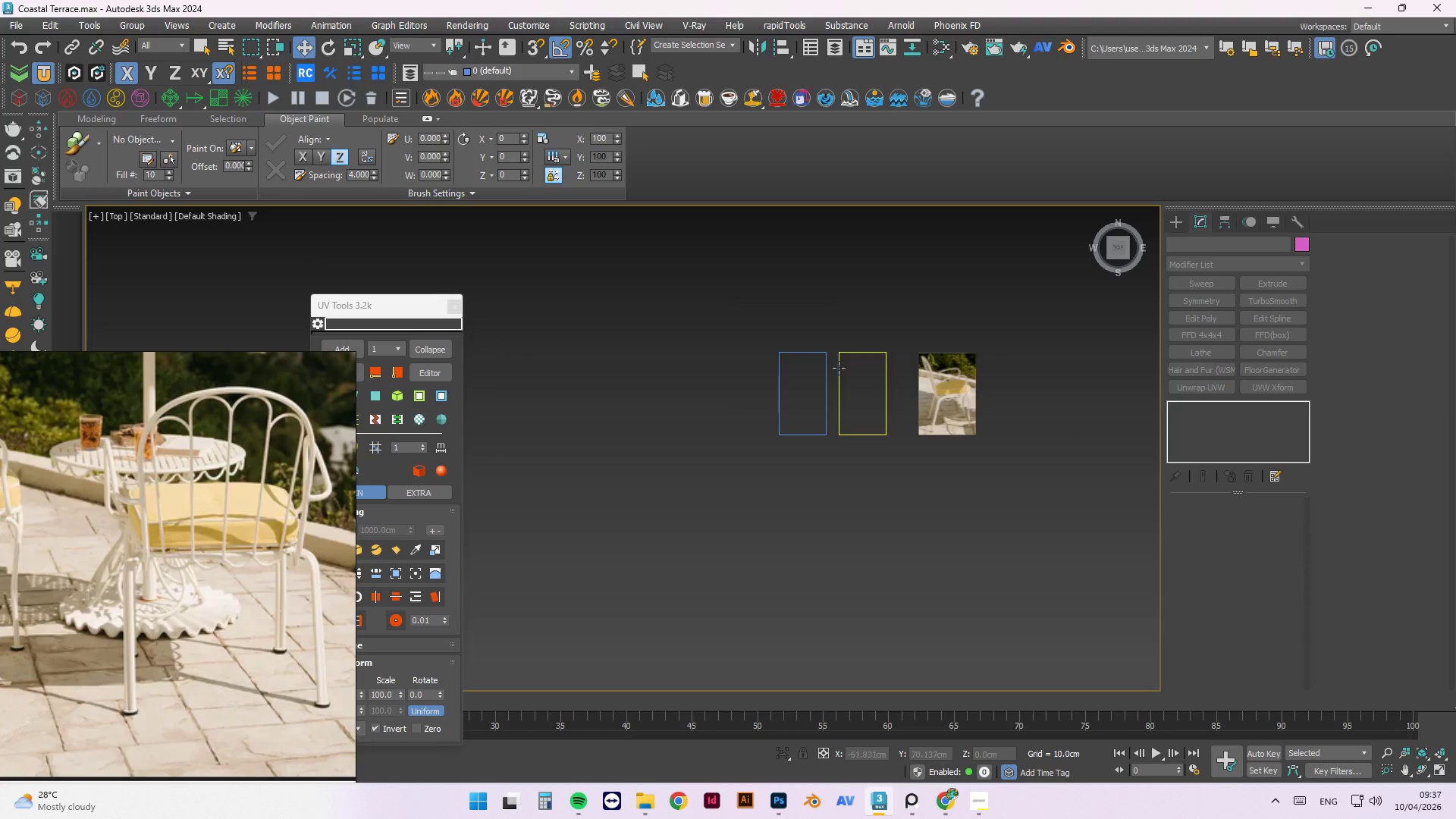 
scroll: coordinate [839, 364], scroll_direction: up, amount: 2.0
 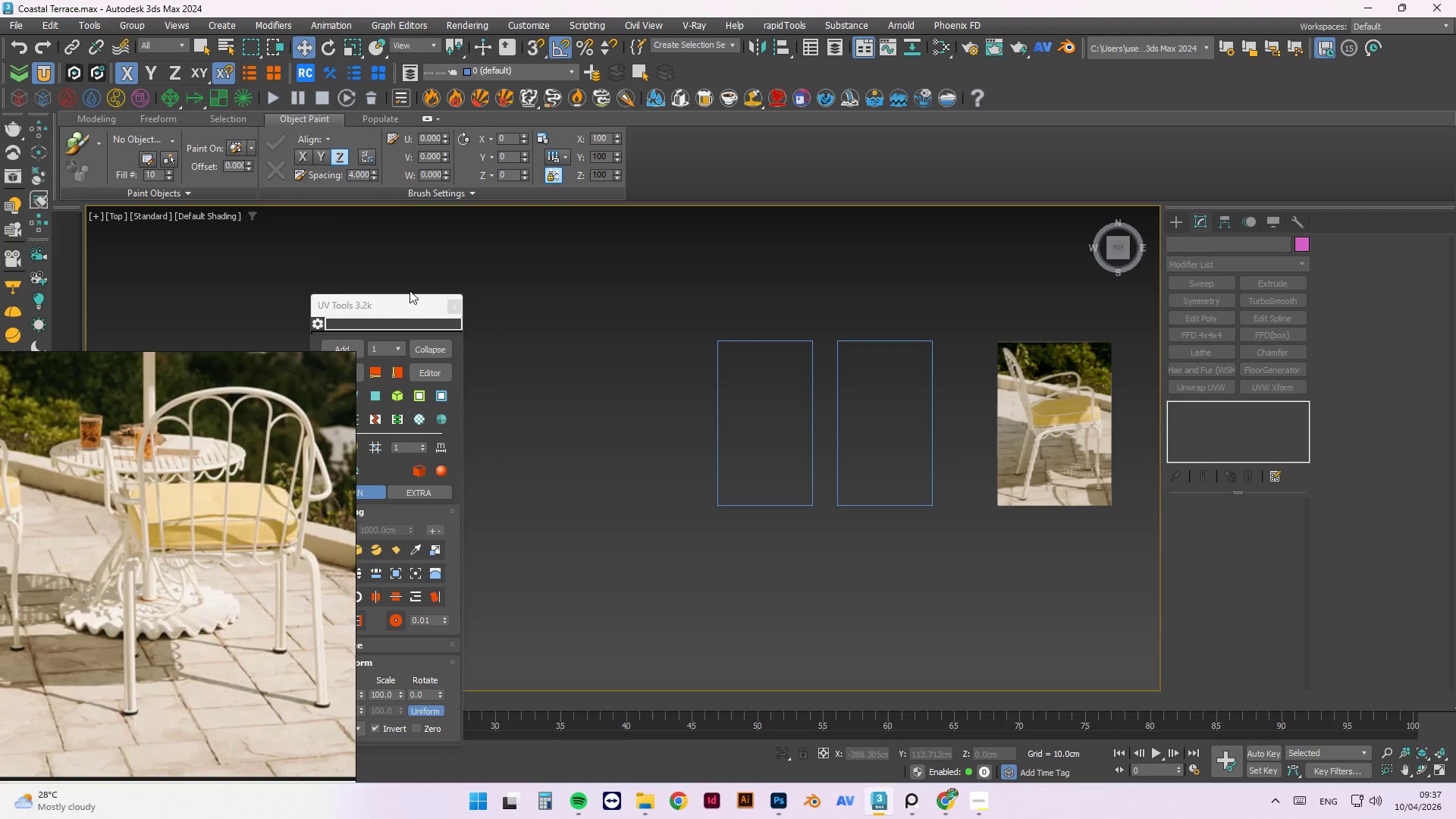 
left_click_drag(start_coordinate=[383, 312], to_coordinate=[532, 251])
 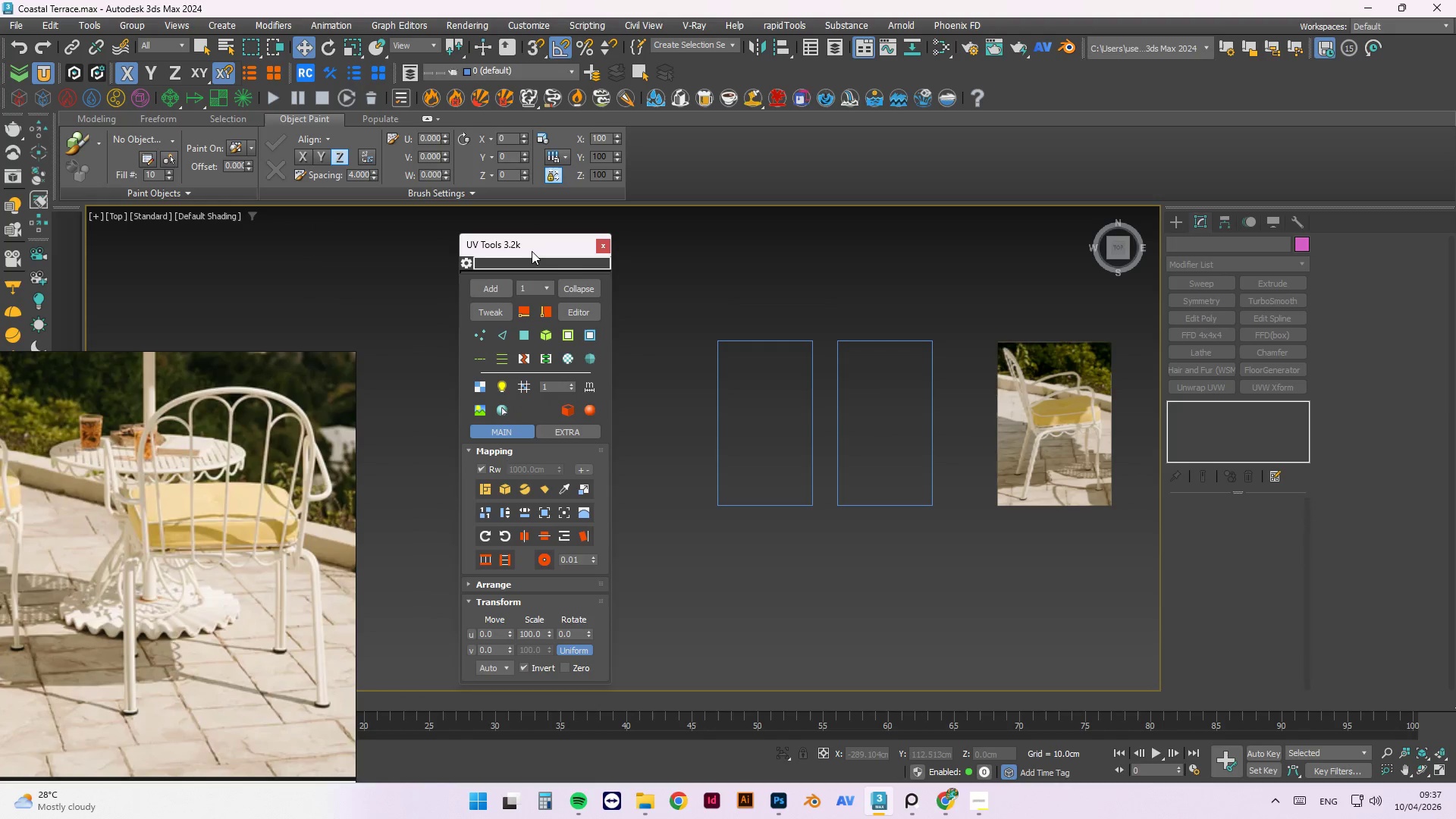 
left_click([604, 249])
 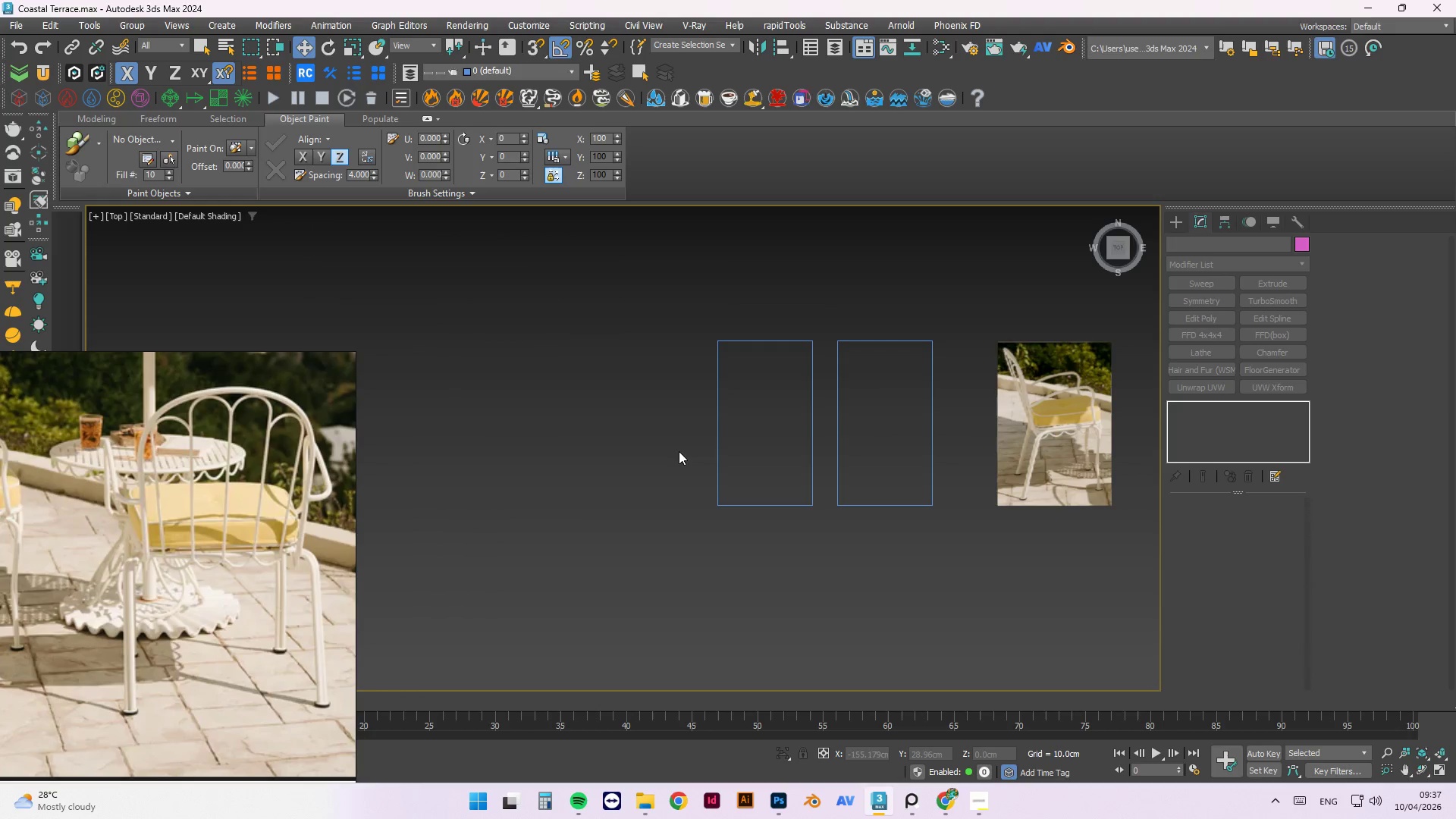 
left_click([876, 413])
 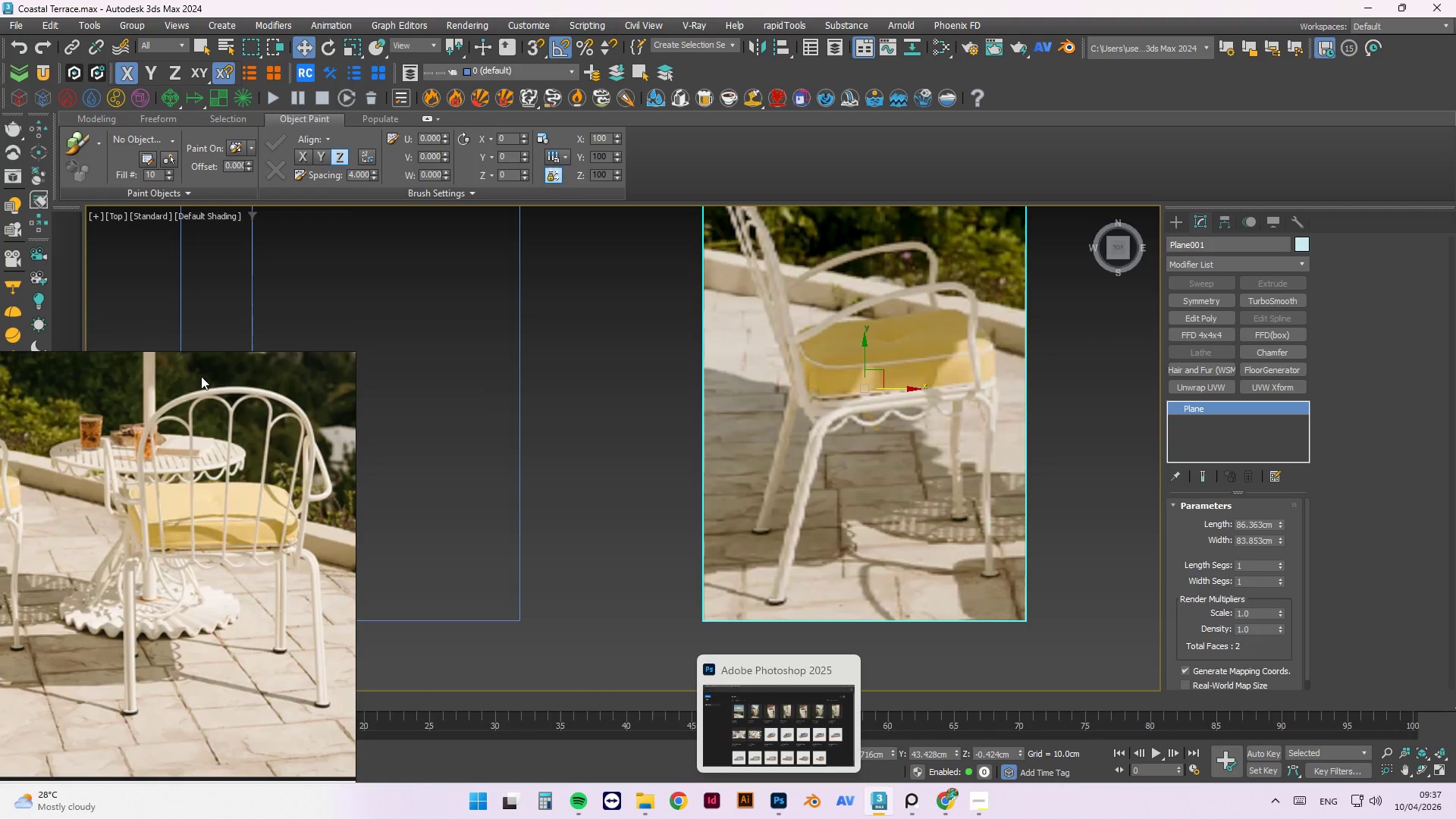 
scroll: coordinate [834, 477], scroll_direction: up, amount: 3.0
 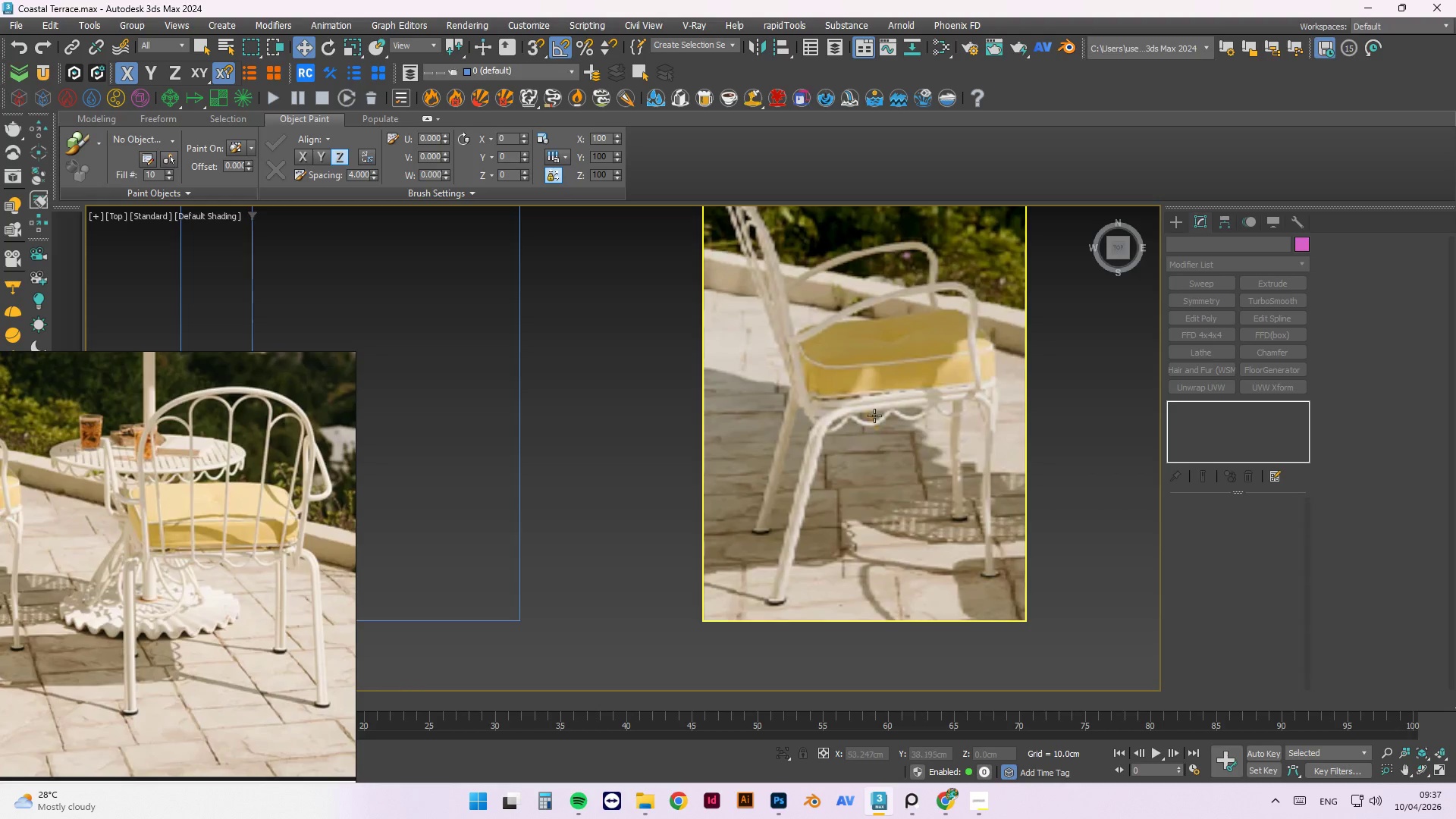 
left_click_drag(start_coordinate=[215, 361], to_coordinate=[472, 278])
 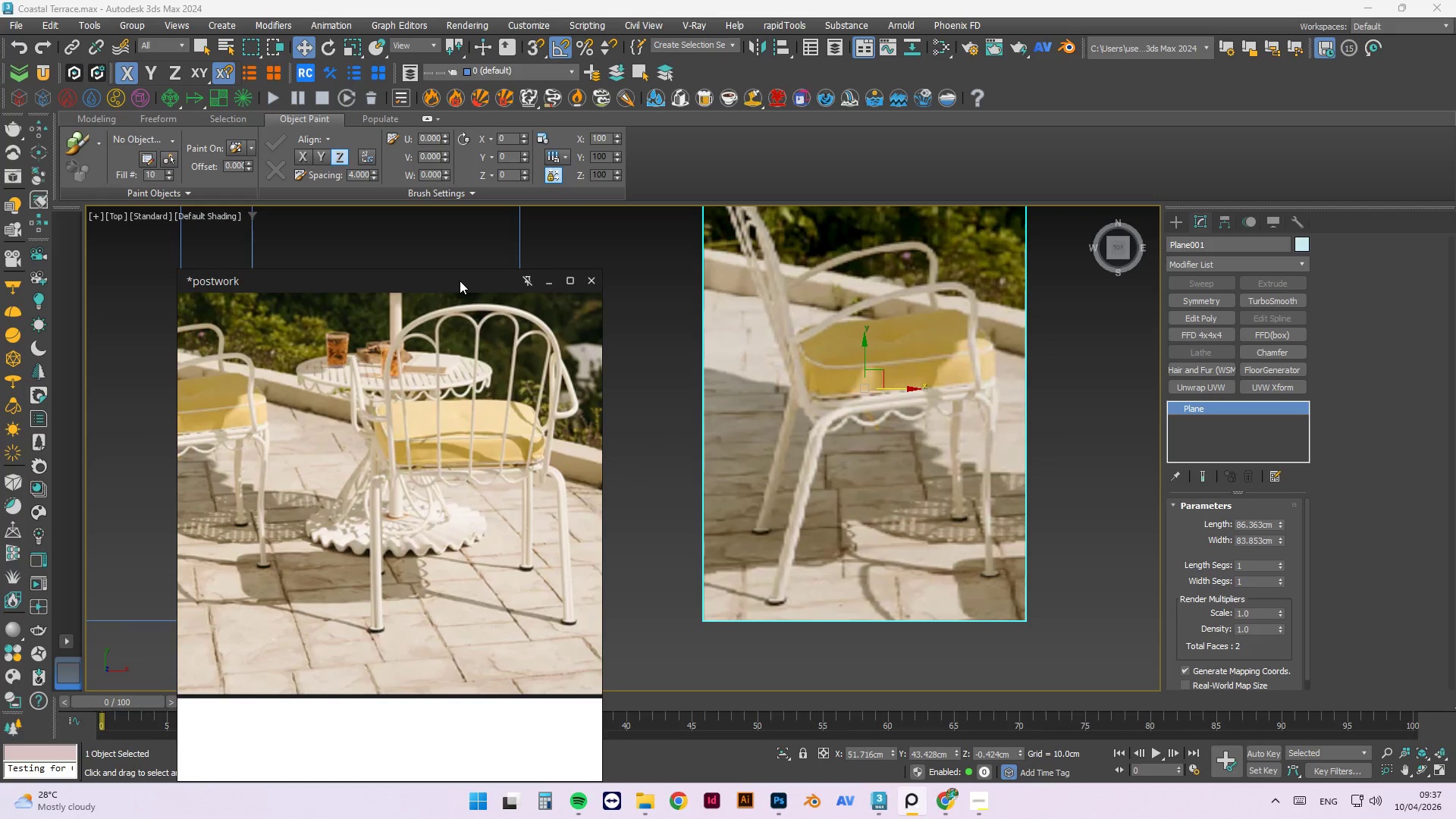 
left_click_drag(start_coordinate=[462, 280], to_coordinate=[407, 406])
 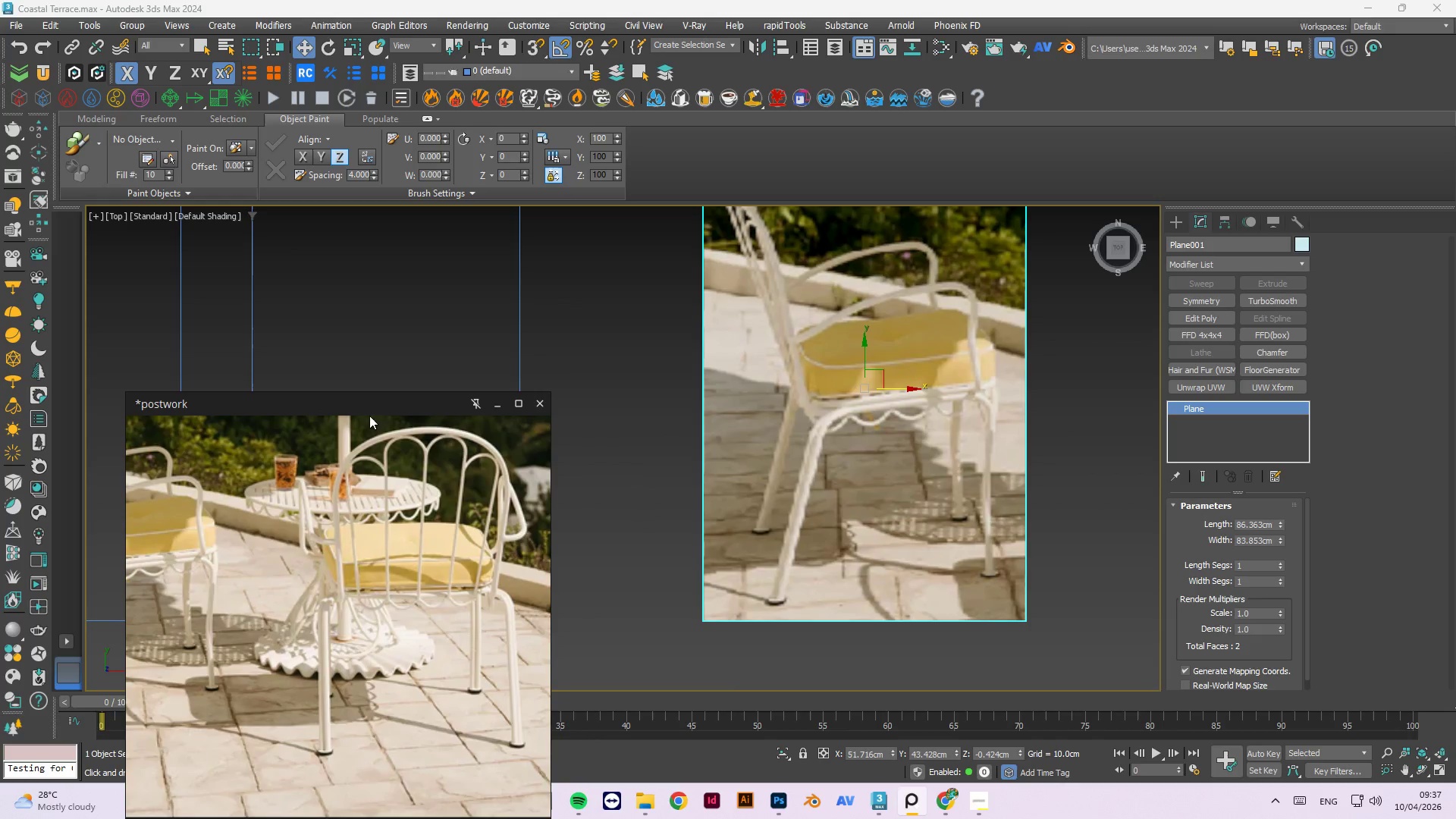 
left_click_drag(start_coordinate=[392, 396], to_coordinate=[335, 333])
 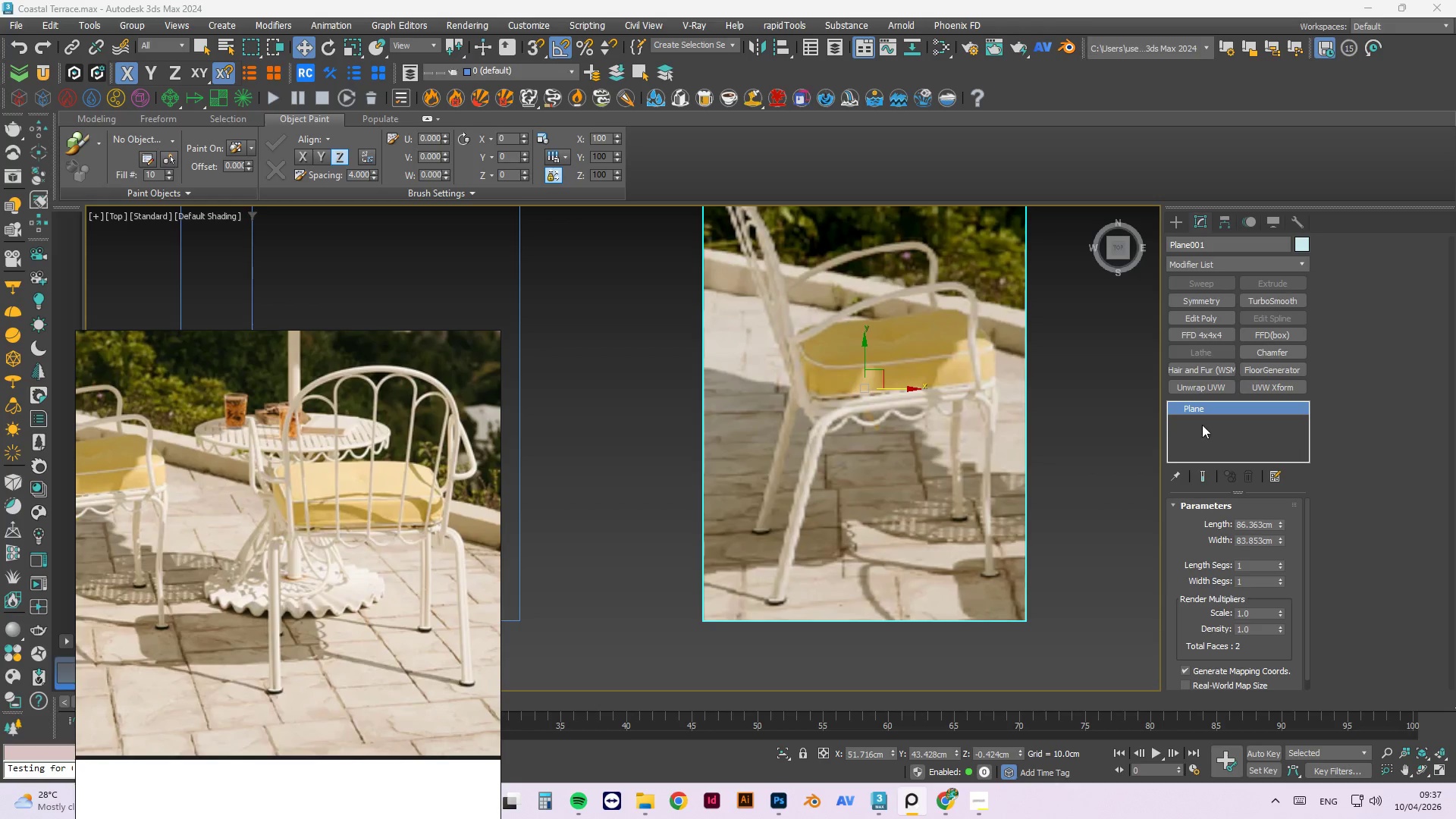 
wait(19.42)
 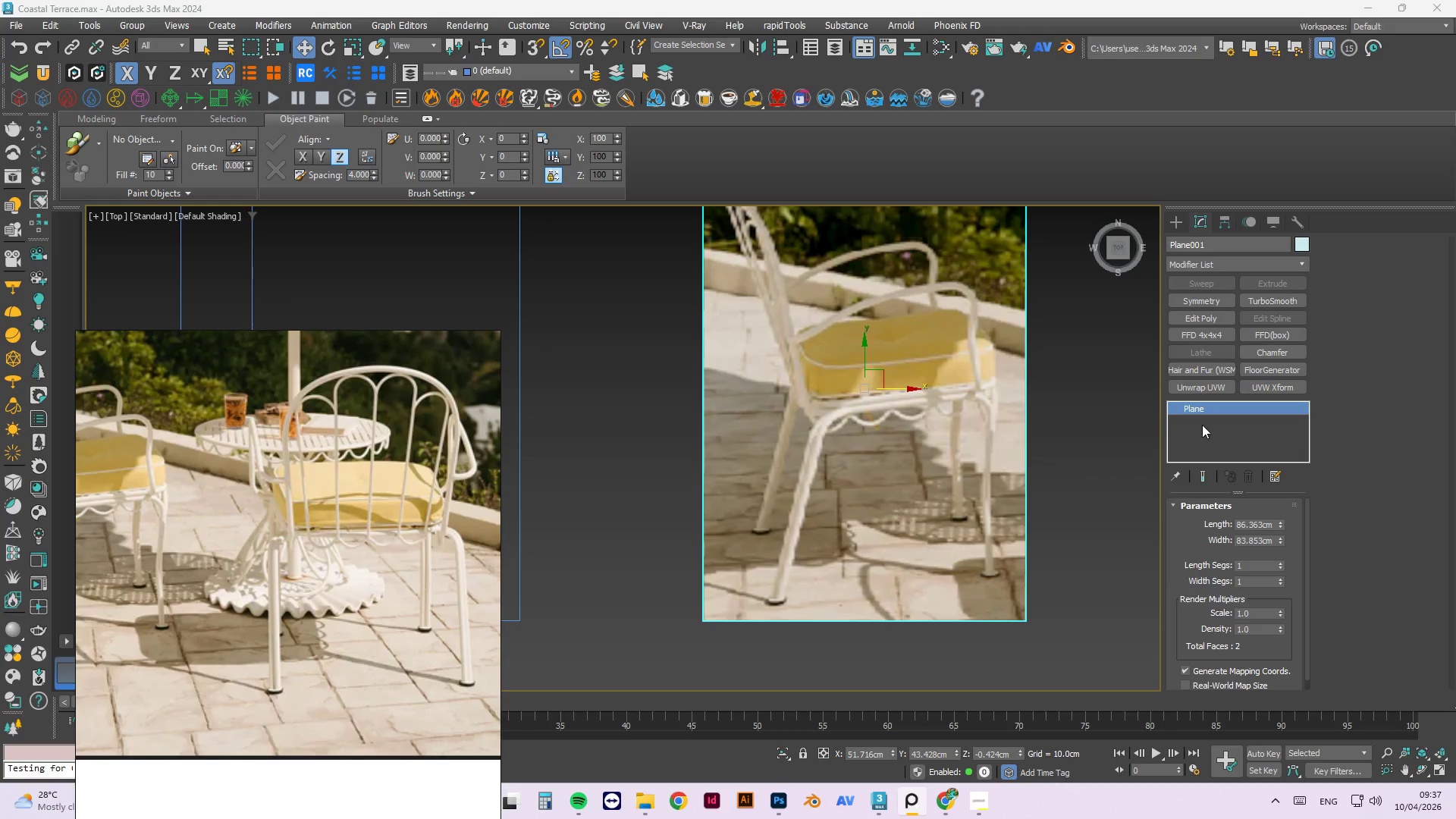 
scroll: coordinate [852, 556], scroll_direction: down, amount: 5.0
 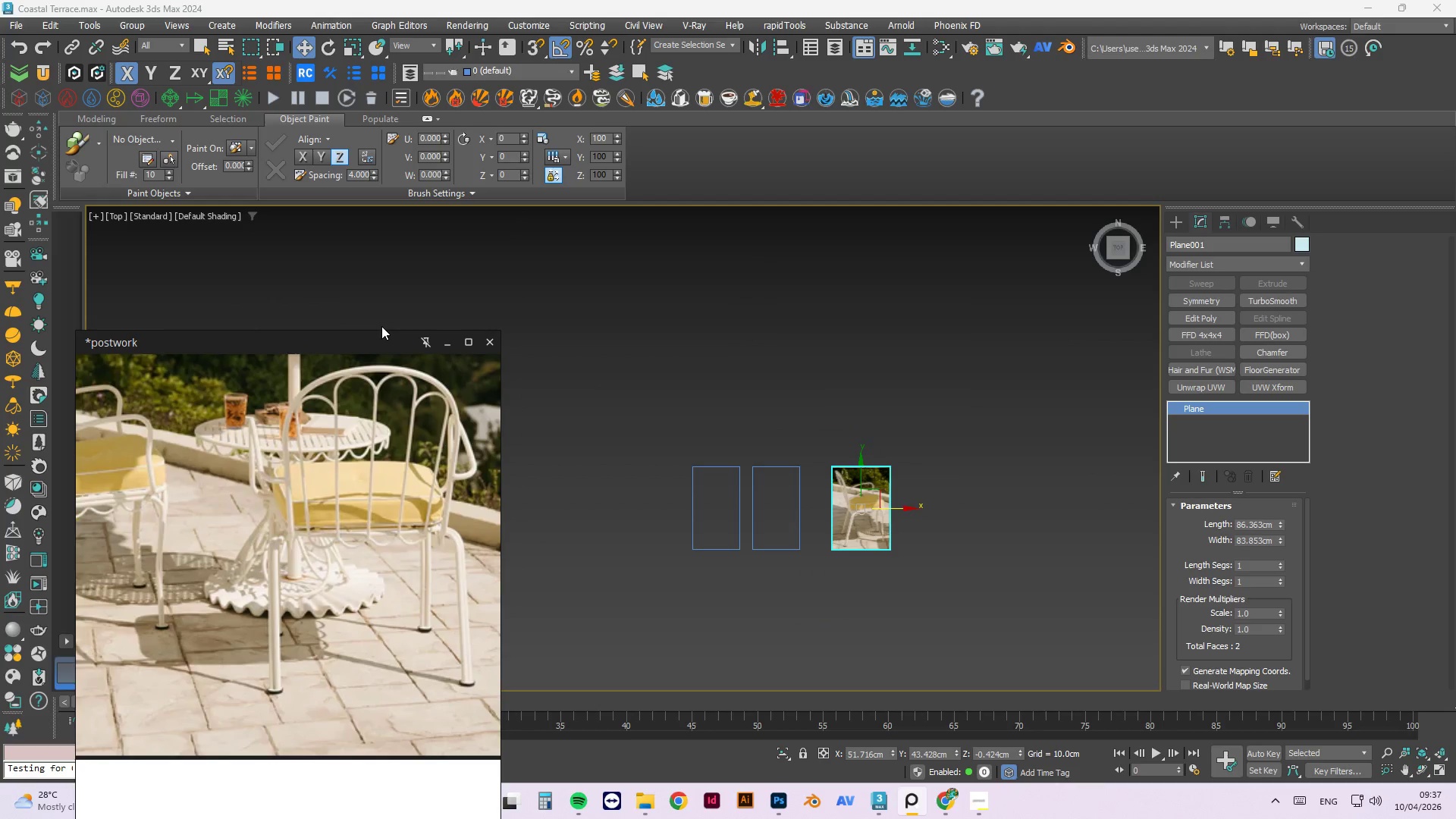 
left_click_drag(start_coordinate=[377, 332], to_coordinate=[391, 430])
 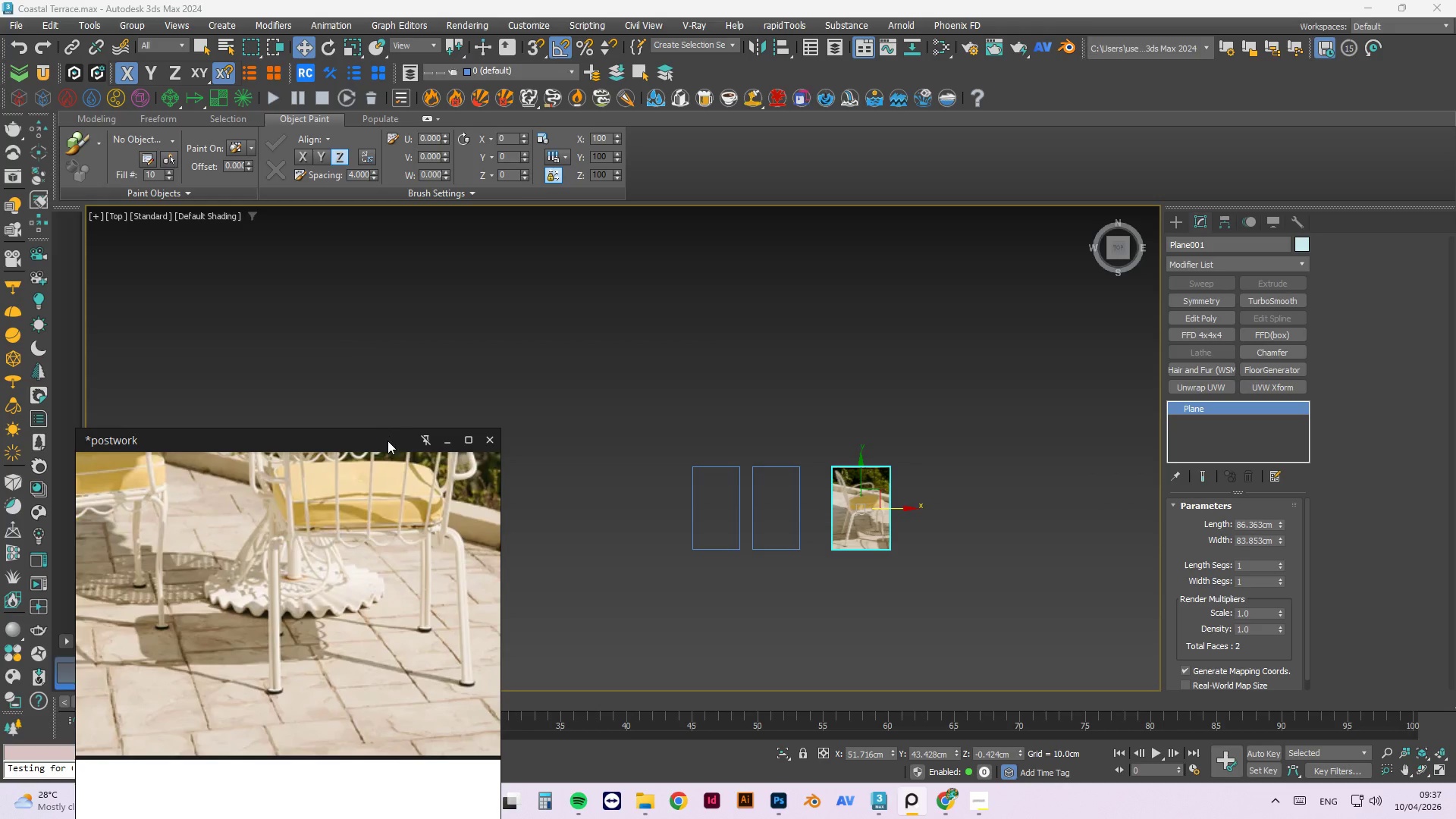 
left_click_drag(start_coordinate=[388, 441], to_coordinate=[391, 281])
 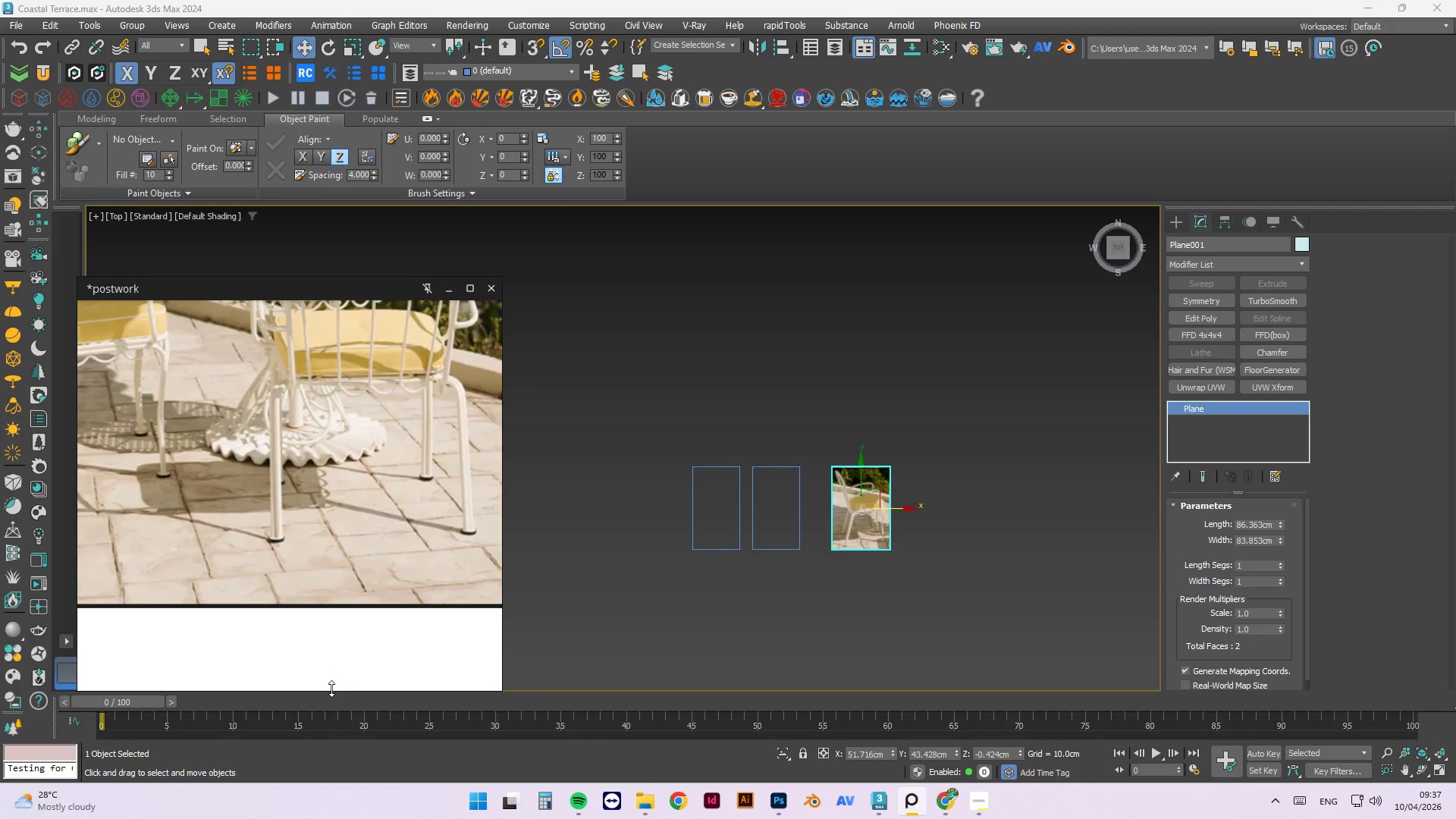 
left_click_drag(start_coordinate=[331, 689], to_coordinate=[358, 564])
 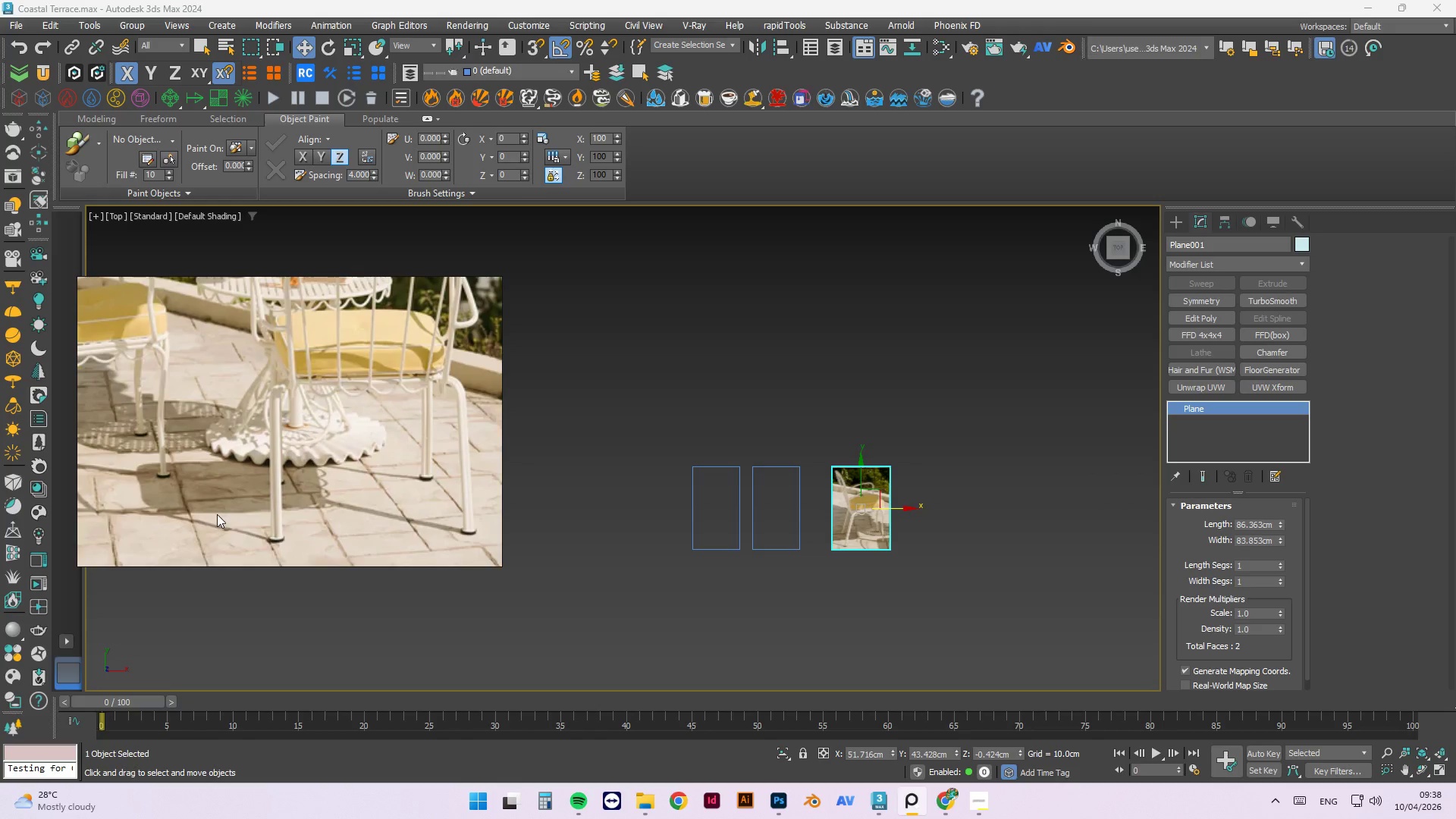 
wait(35.16)
 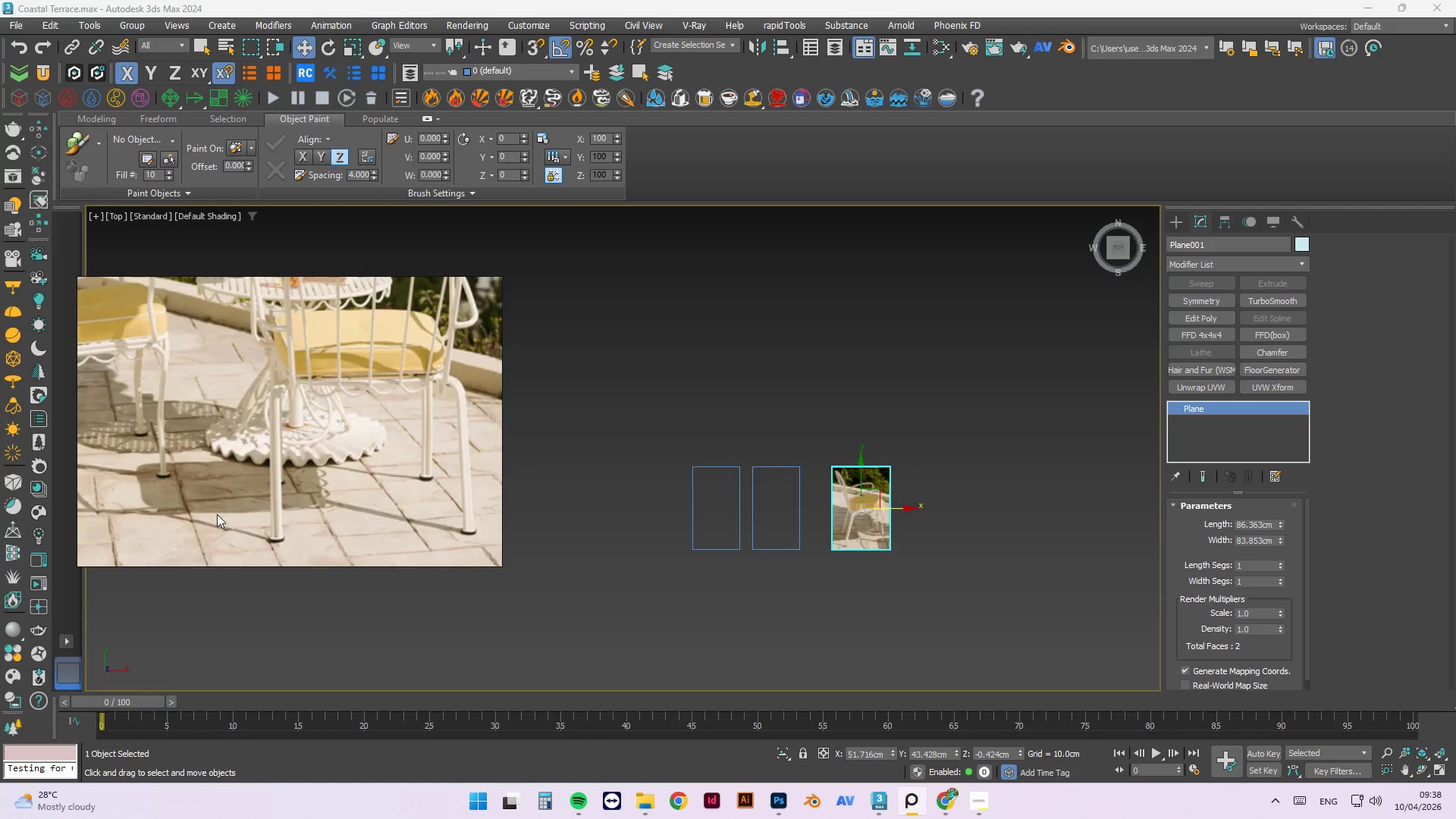 
scroll: coordinate [908, 556], scroll_direction: up, amount: 3.0
 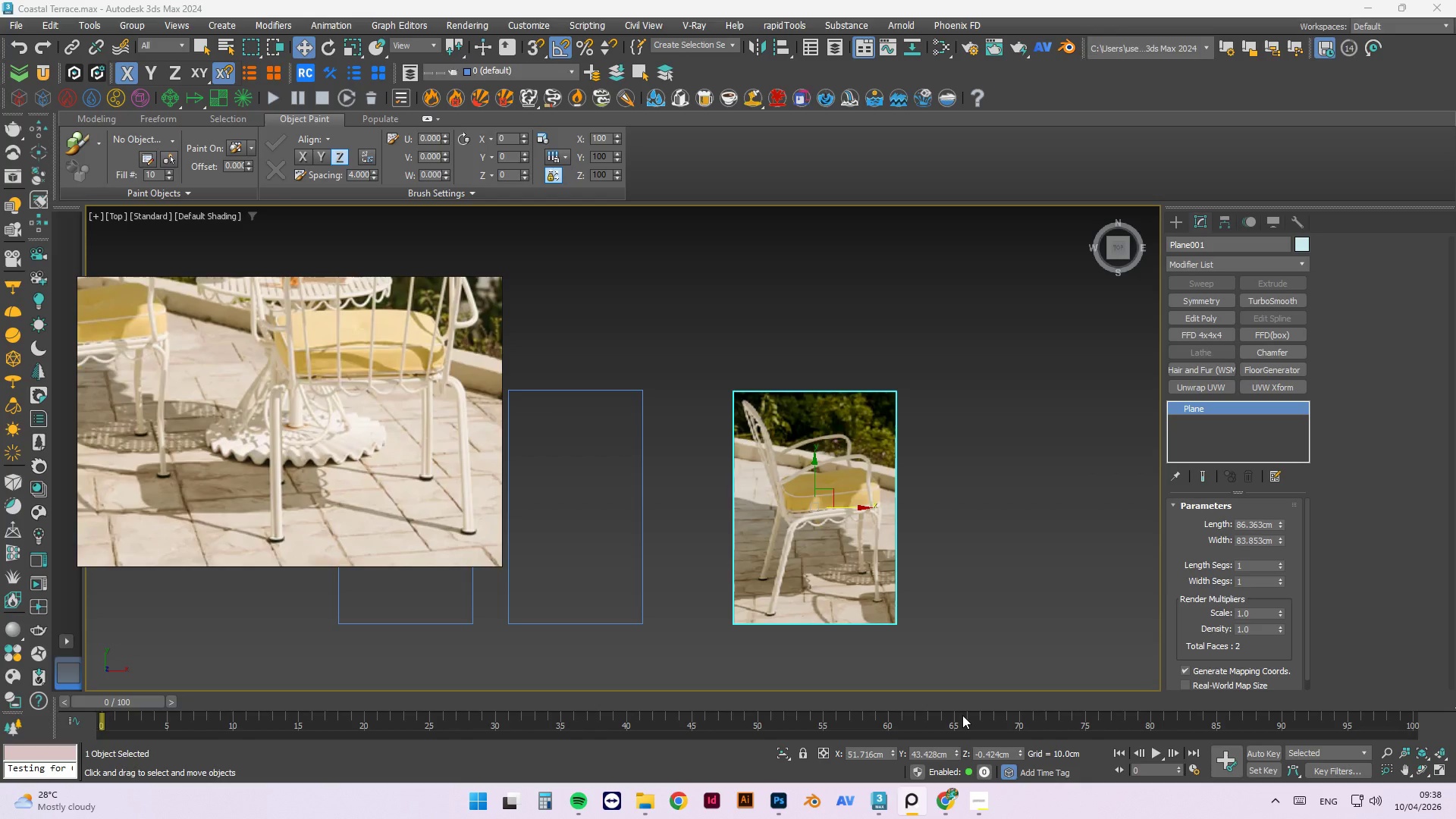 
wait(29.16)
 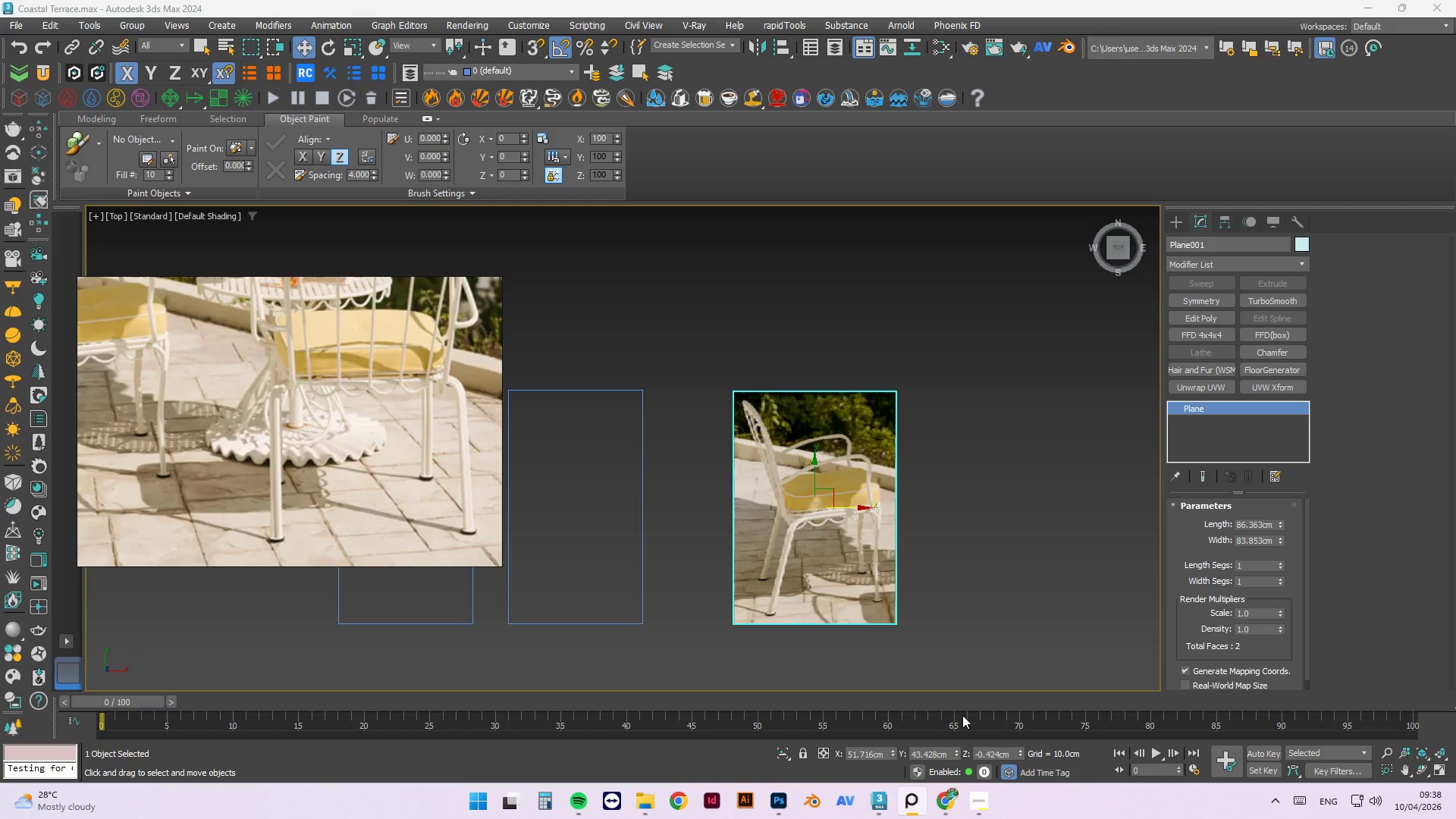 
left_click([783, 808])
 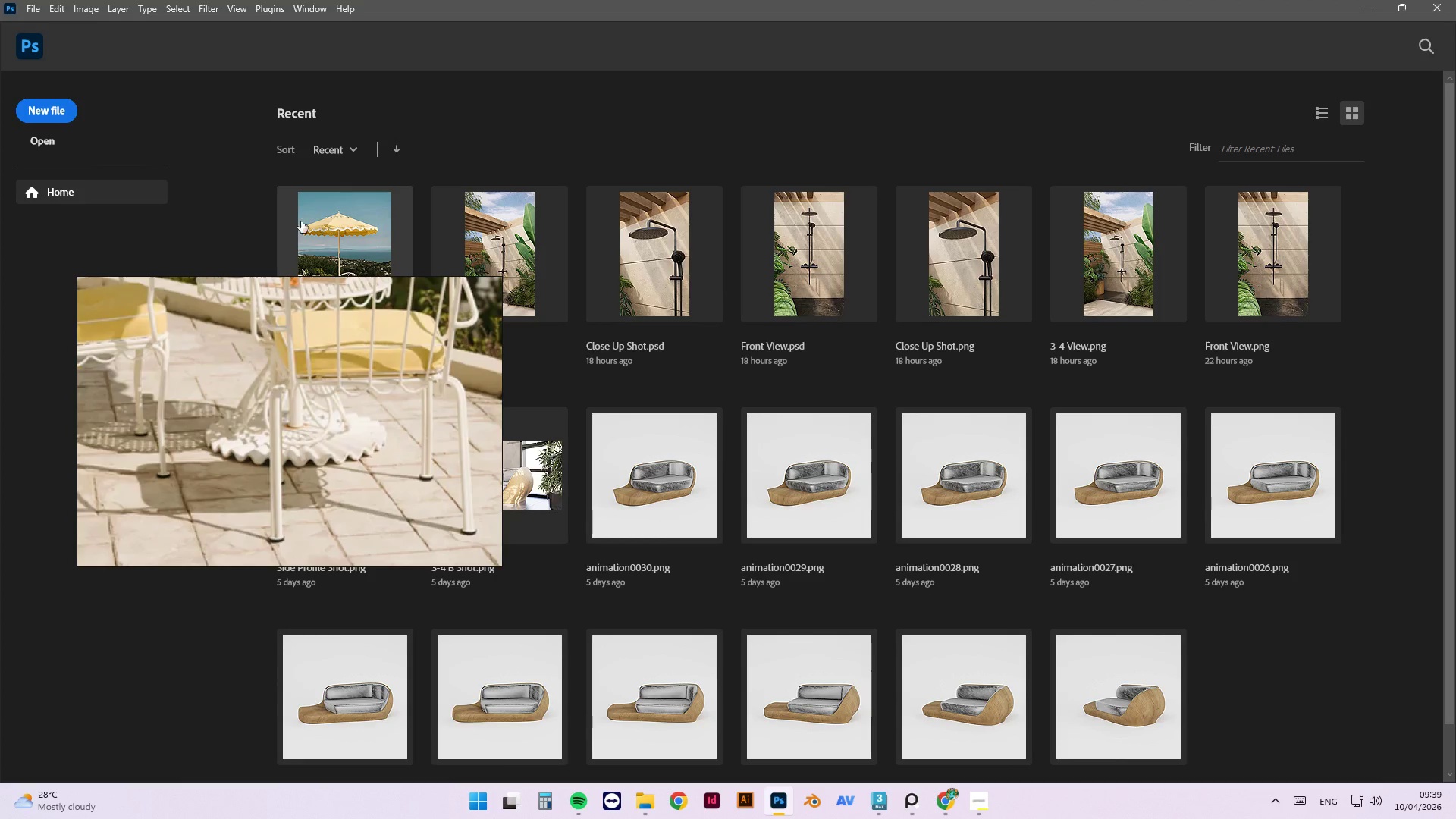 
left_click([306, 205])
 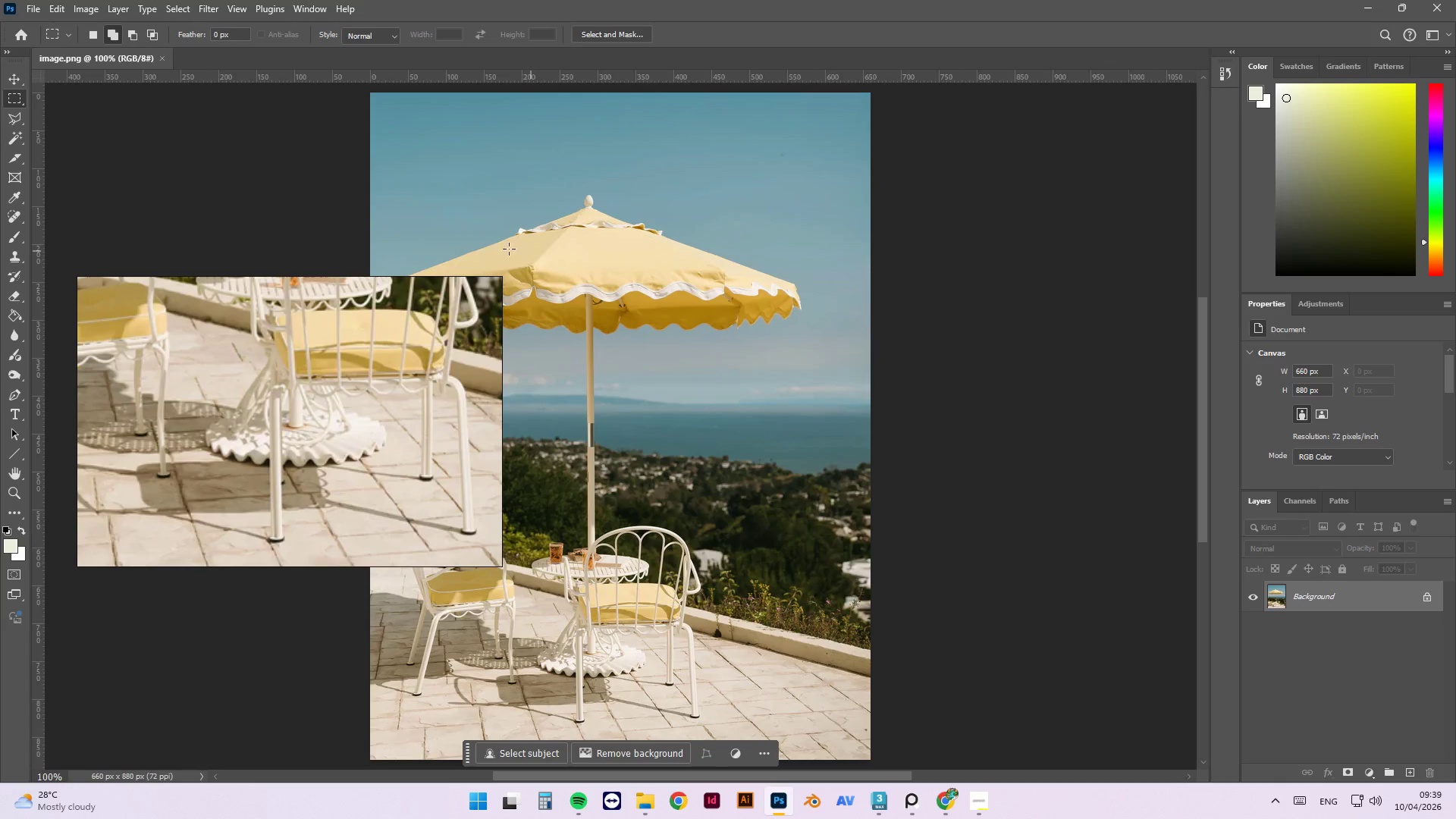 
left_click([162, 57])
 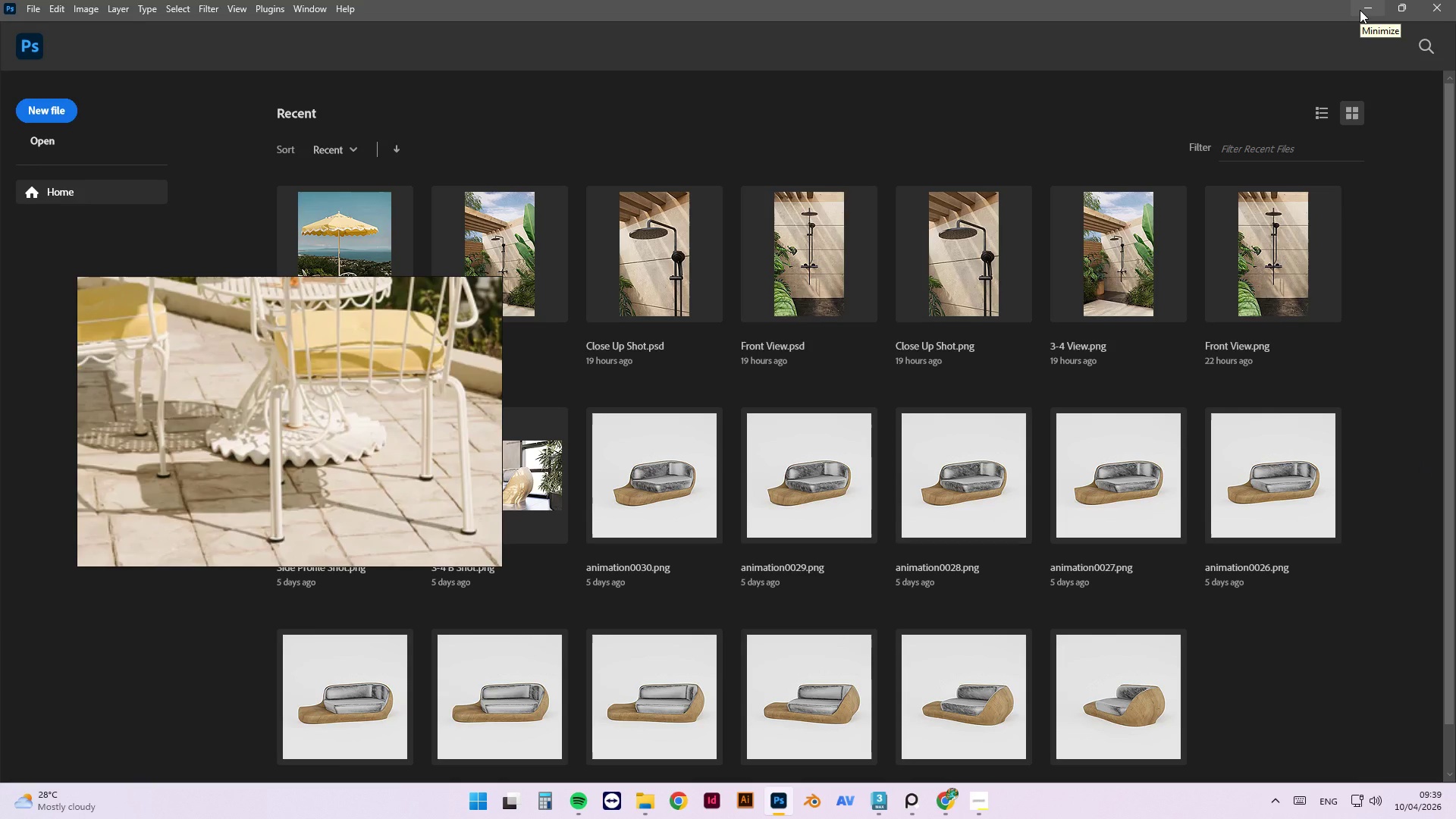 
wait(7.17)
 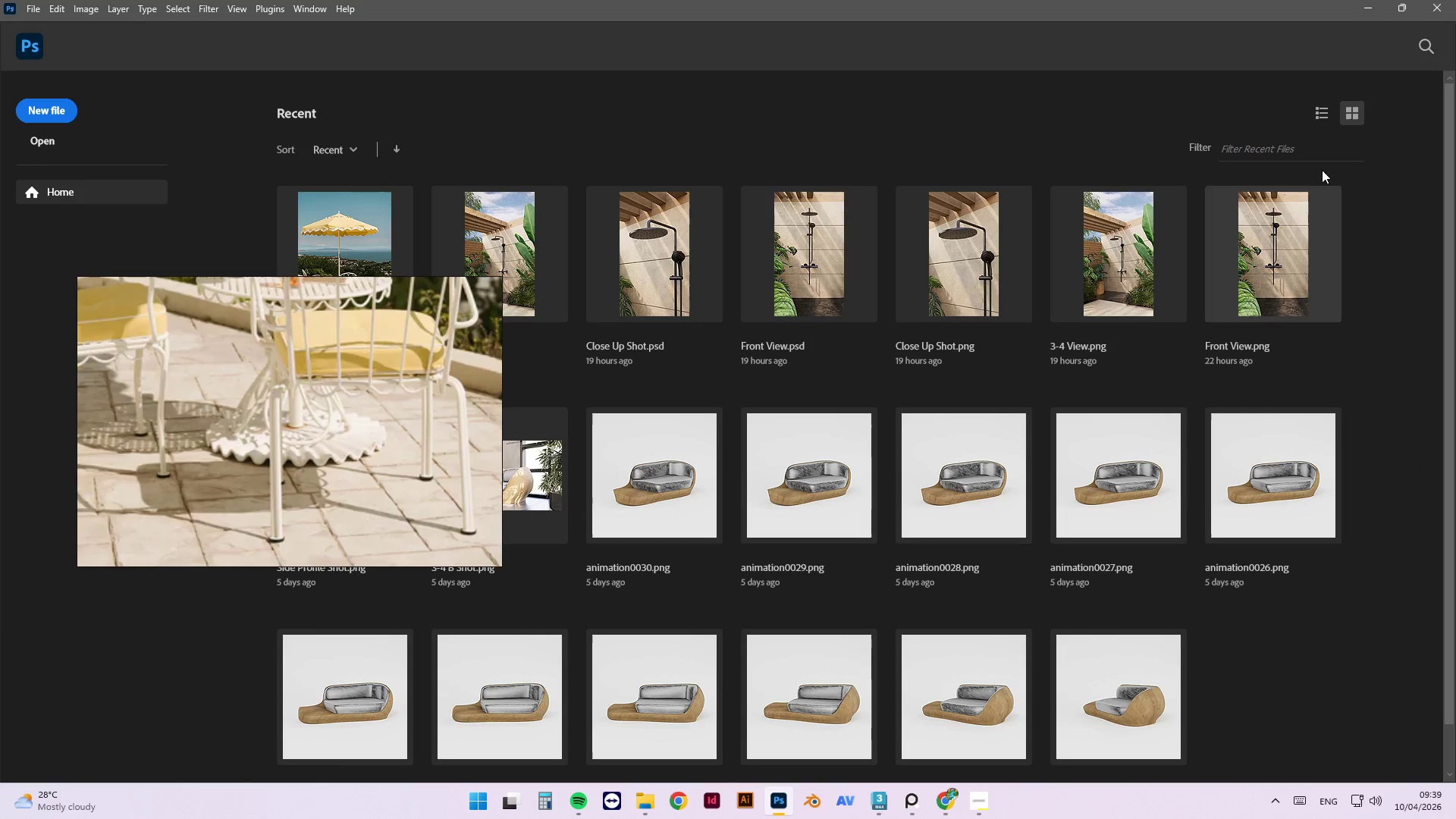 
left_click([1360, 10])
 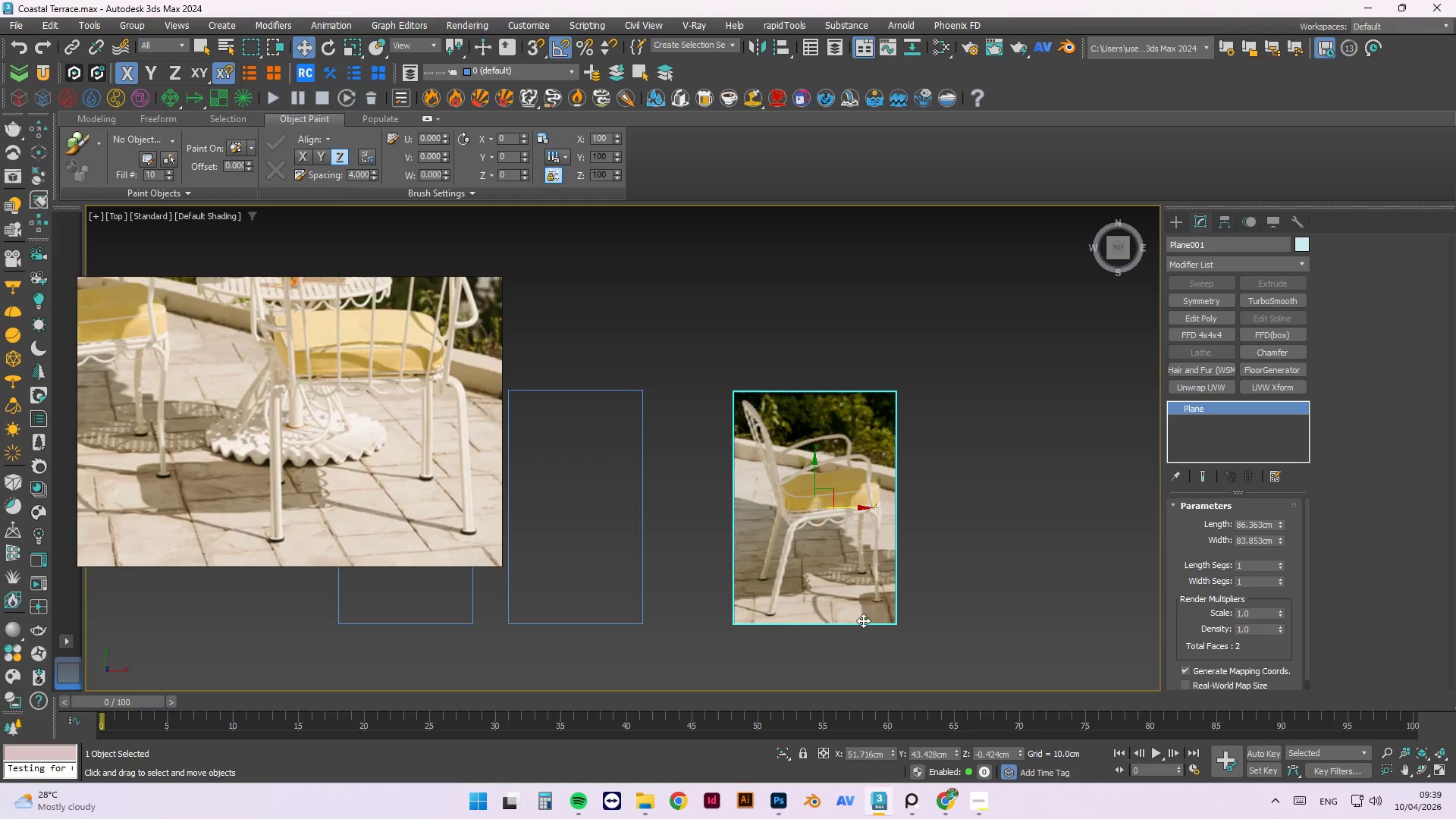 
scroll: coordinate [833, 504], scroll_direction: up, amount: 4.0
 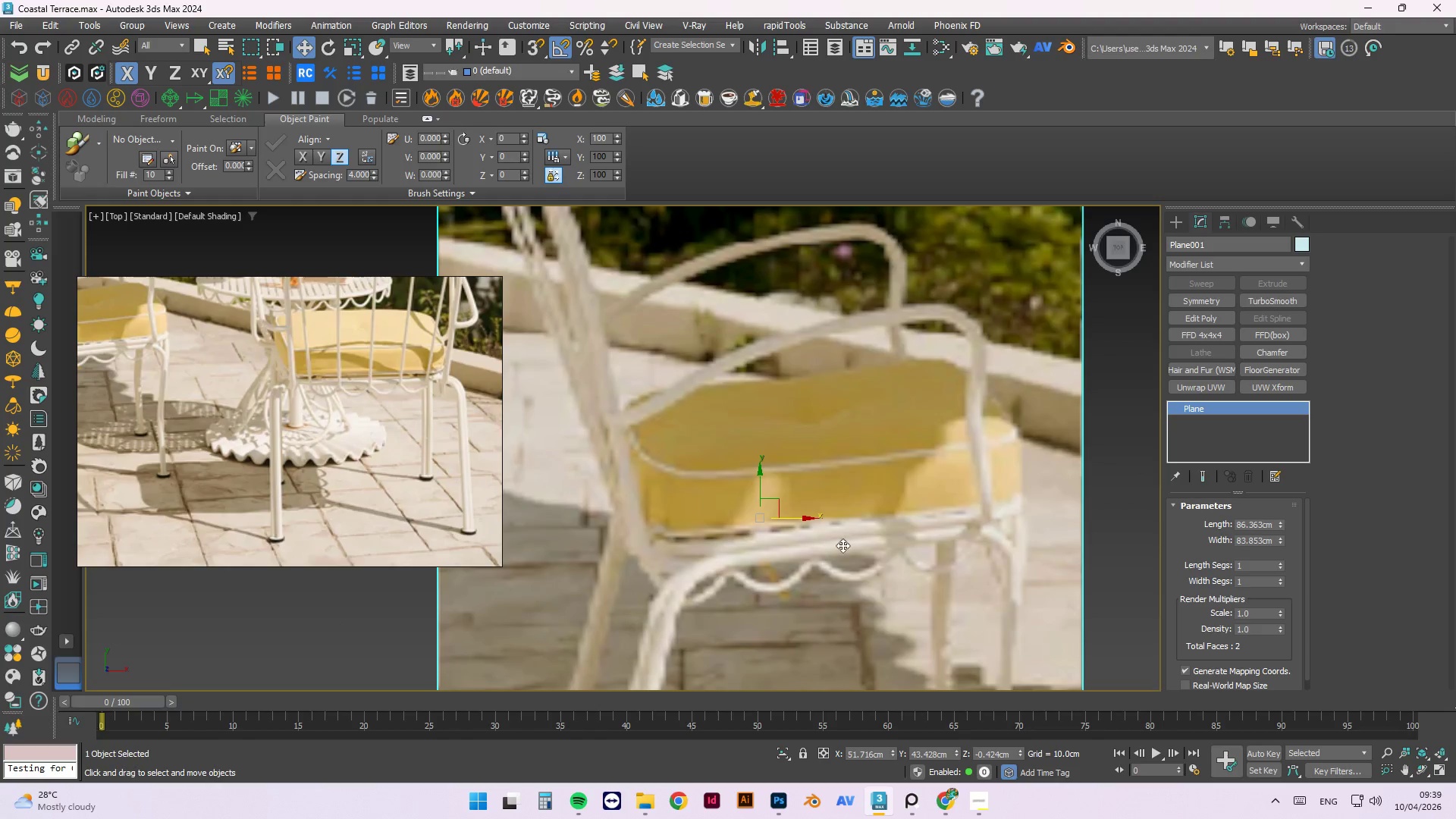 
scroll: coordinate [403, 490], scroll_direction: down, amount: 3.0
 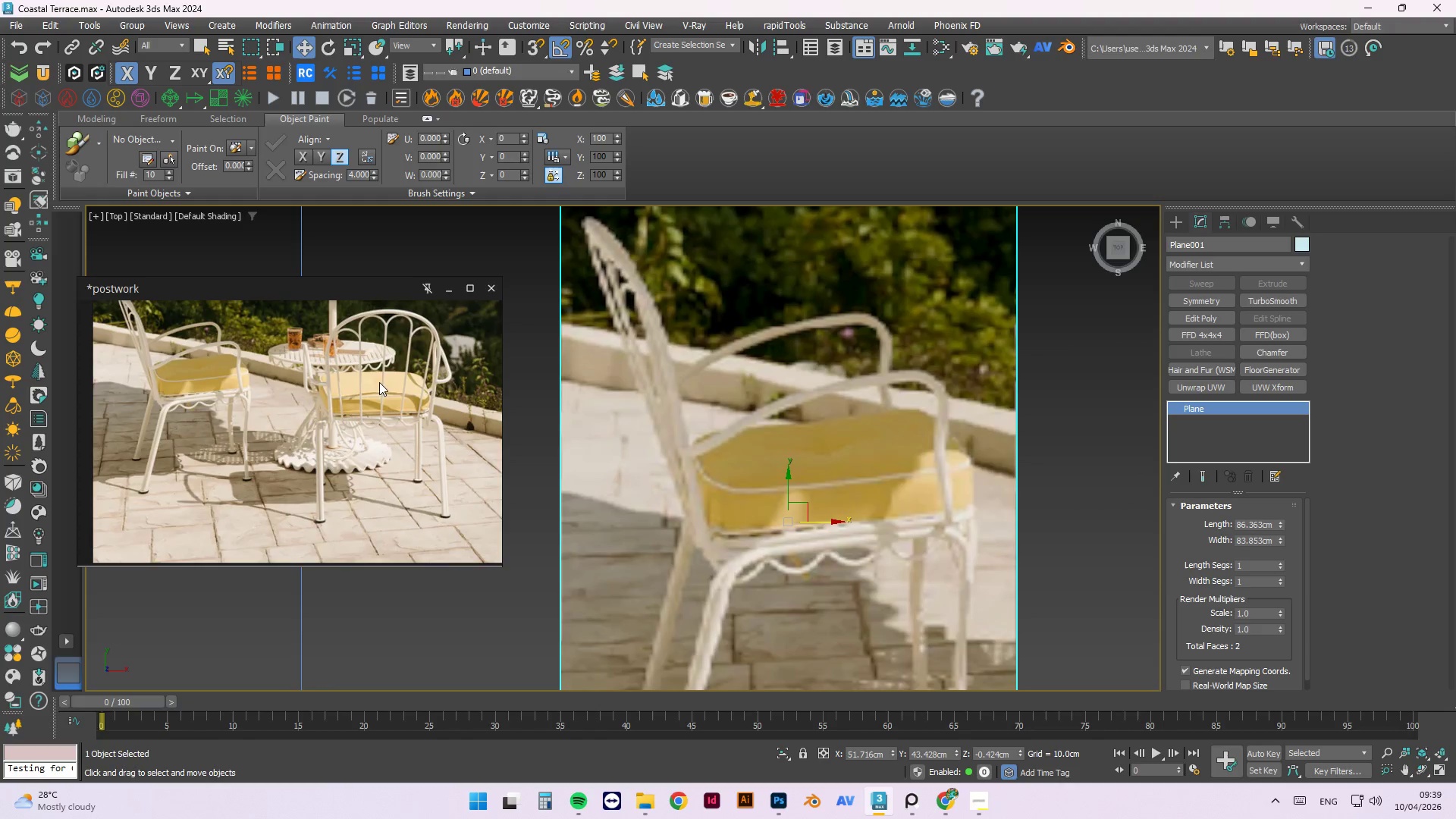 
scroll: coordinate [364, 366], scroll_direction: up, amount: 2.0
 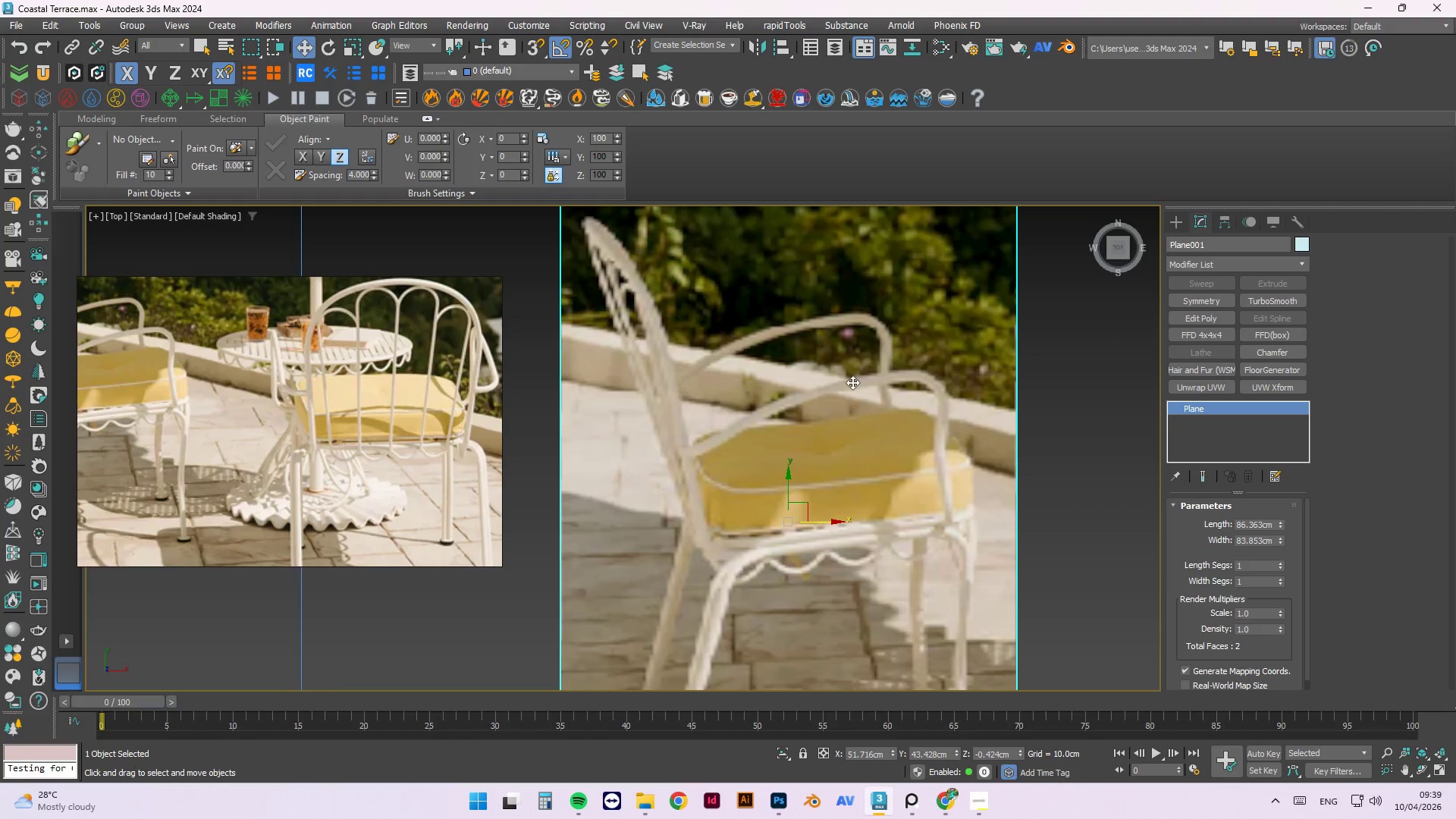 
scroll: coordinate [330, 498], scroll_direction: down, amount: 9.0
 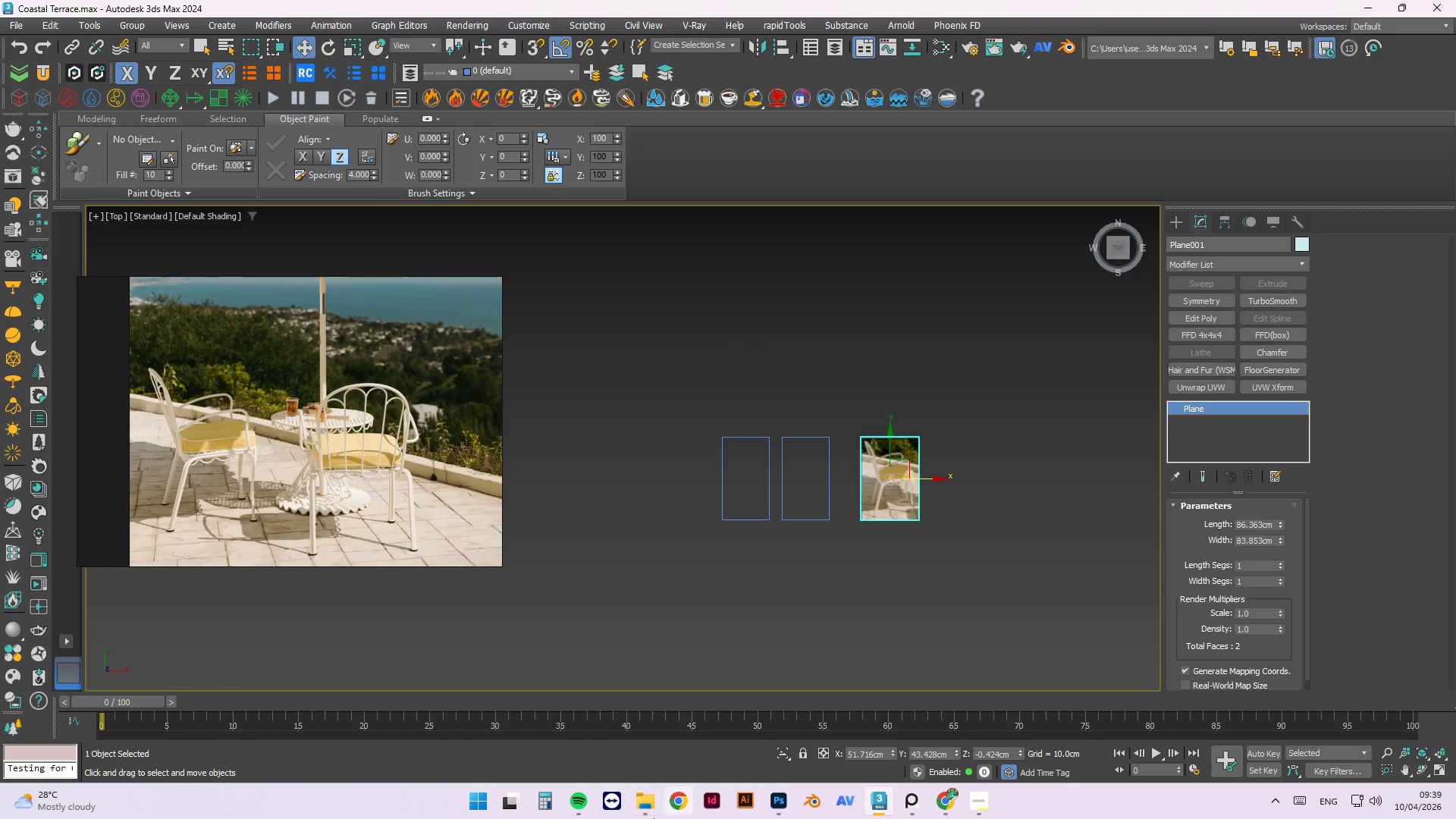 
left_click([653, 810])
 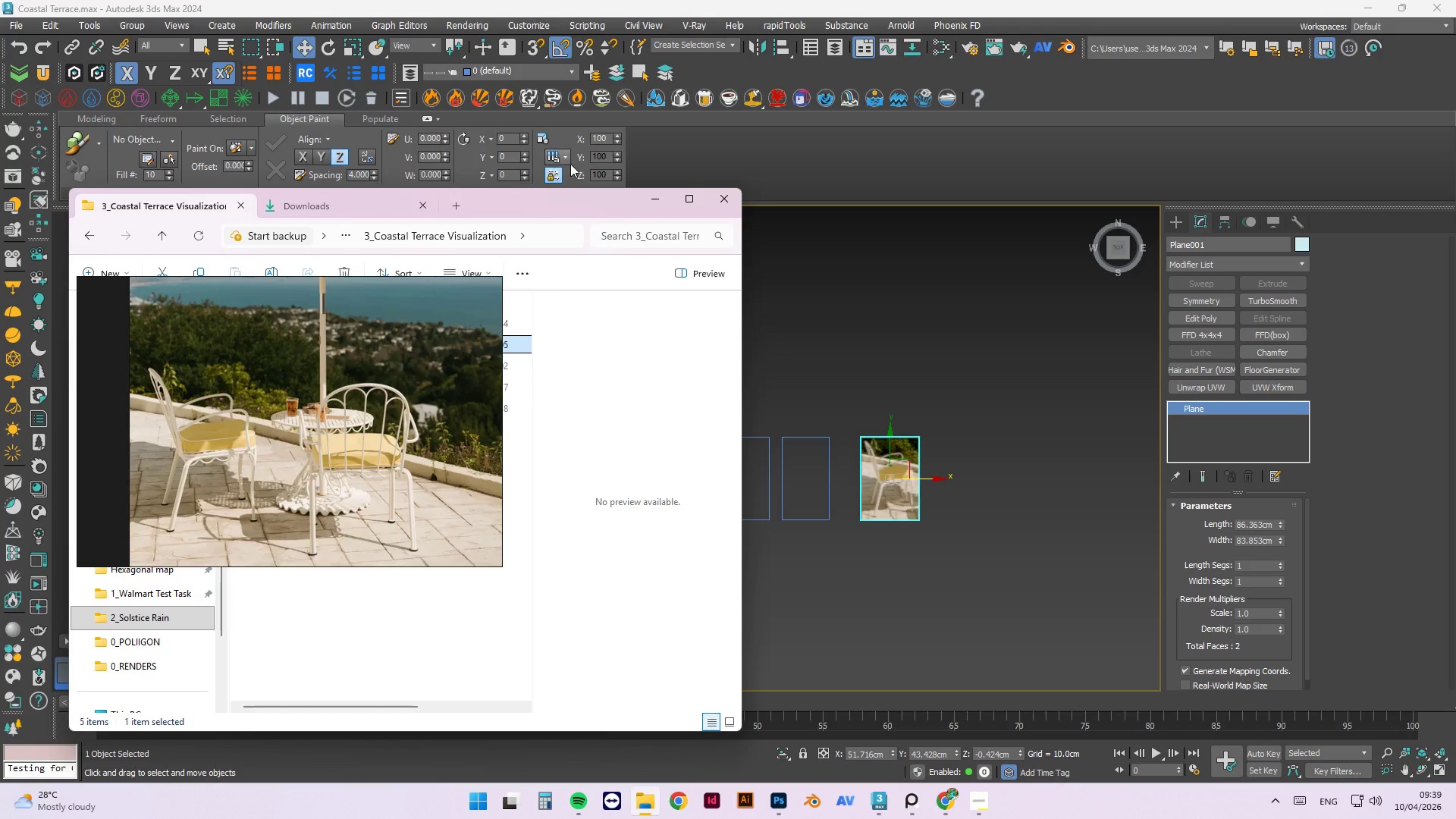 
left_click_drag(start_coordinate=[561, 193], to_coordinate=[976, 191])
 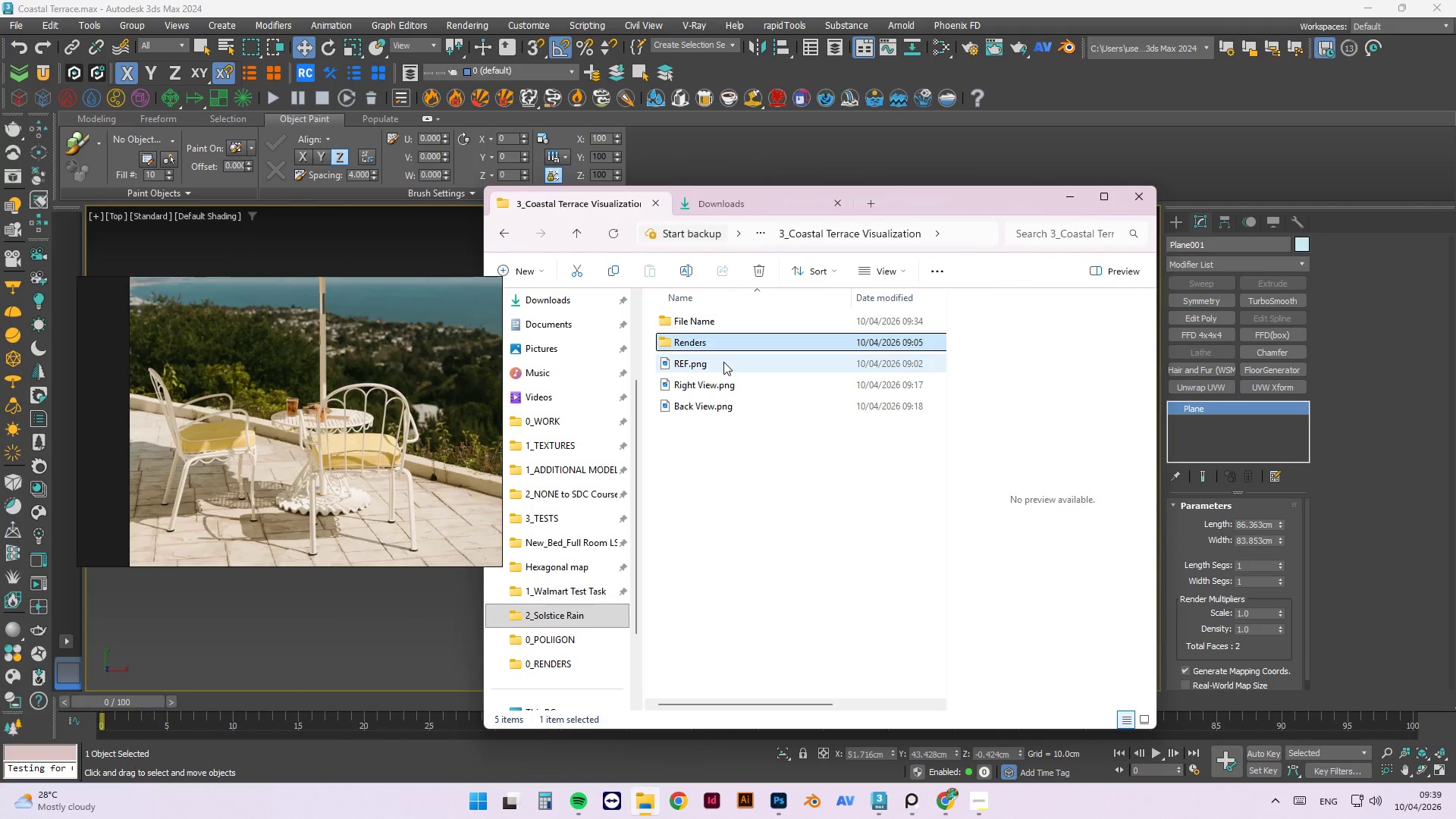 
double_click([723, 362])
 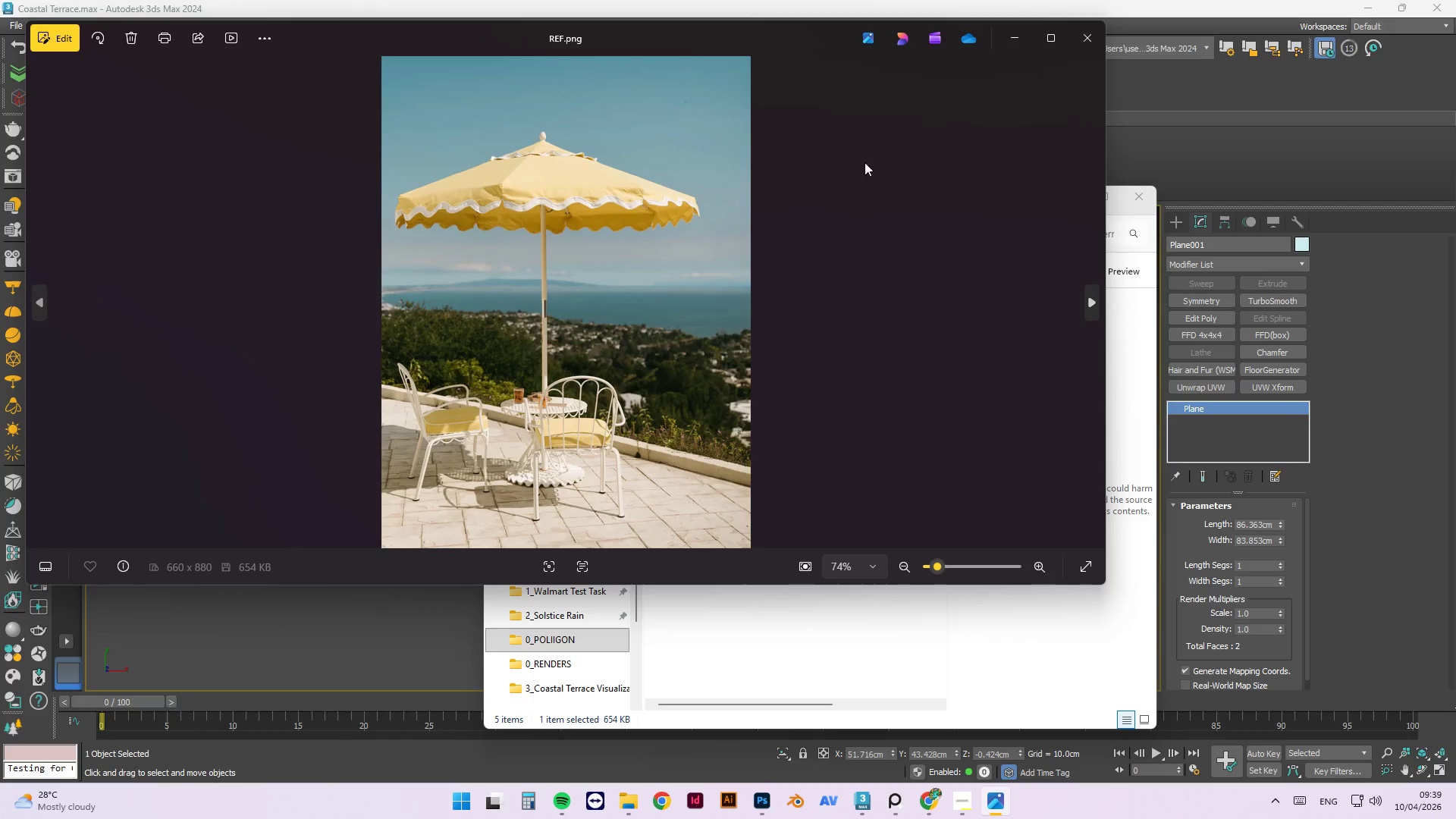 
left_click([1085, 39])
 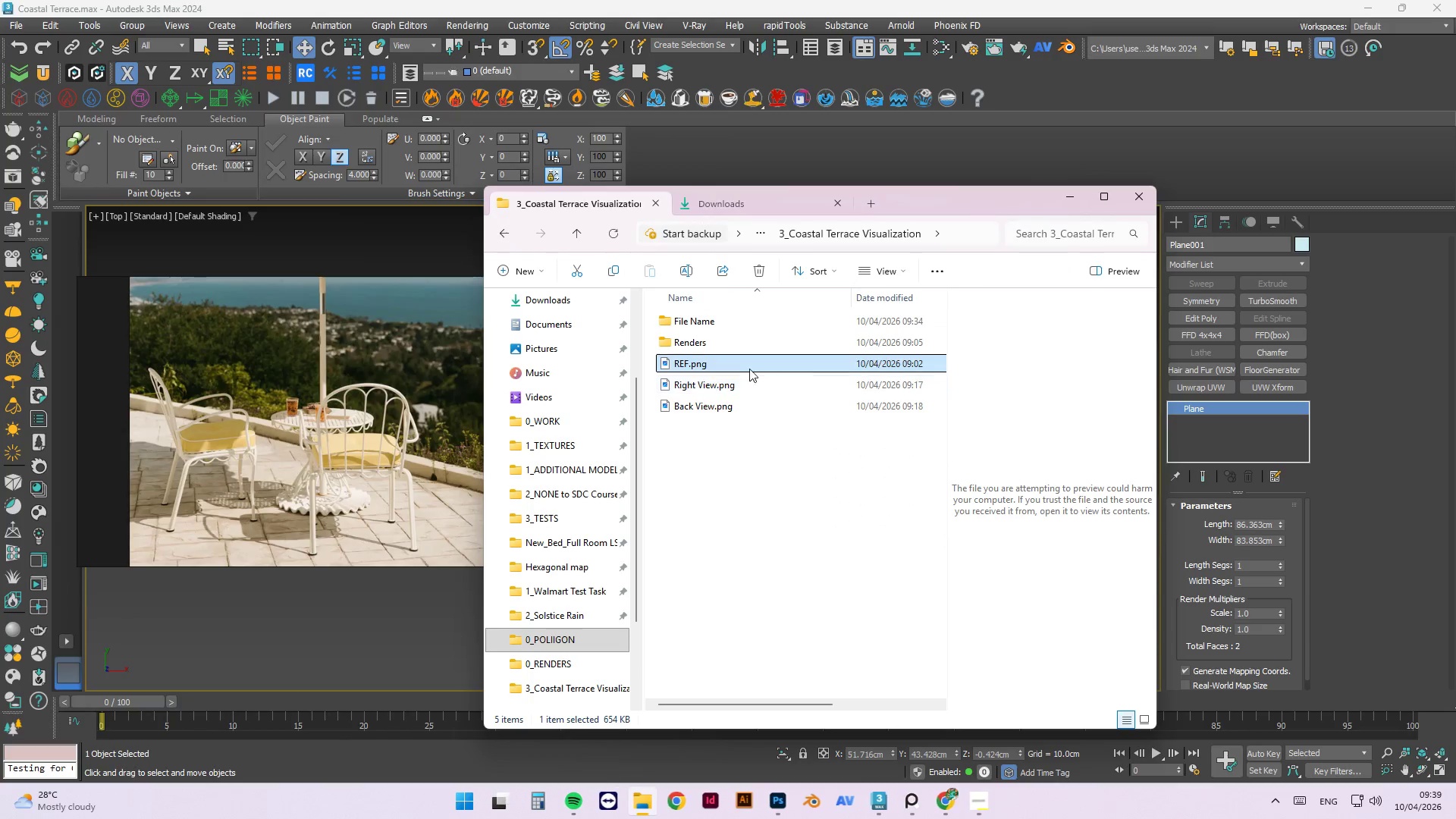 
right_click([749, 369])
 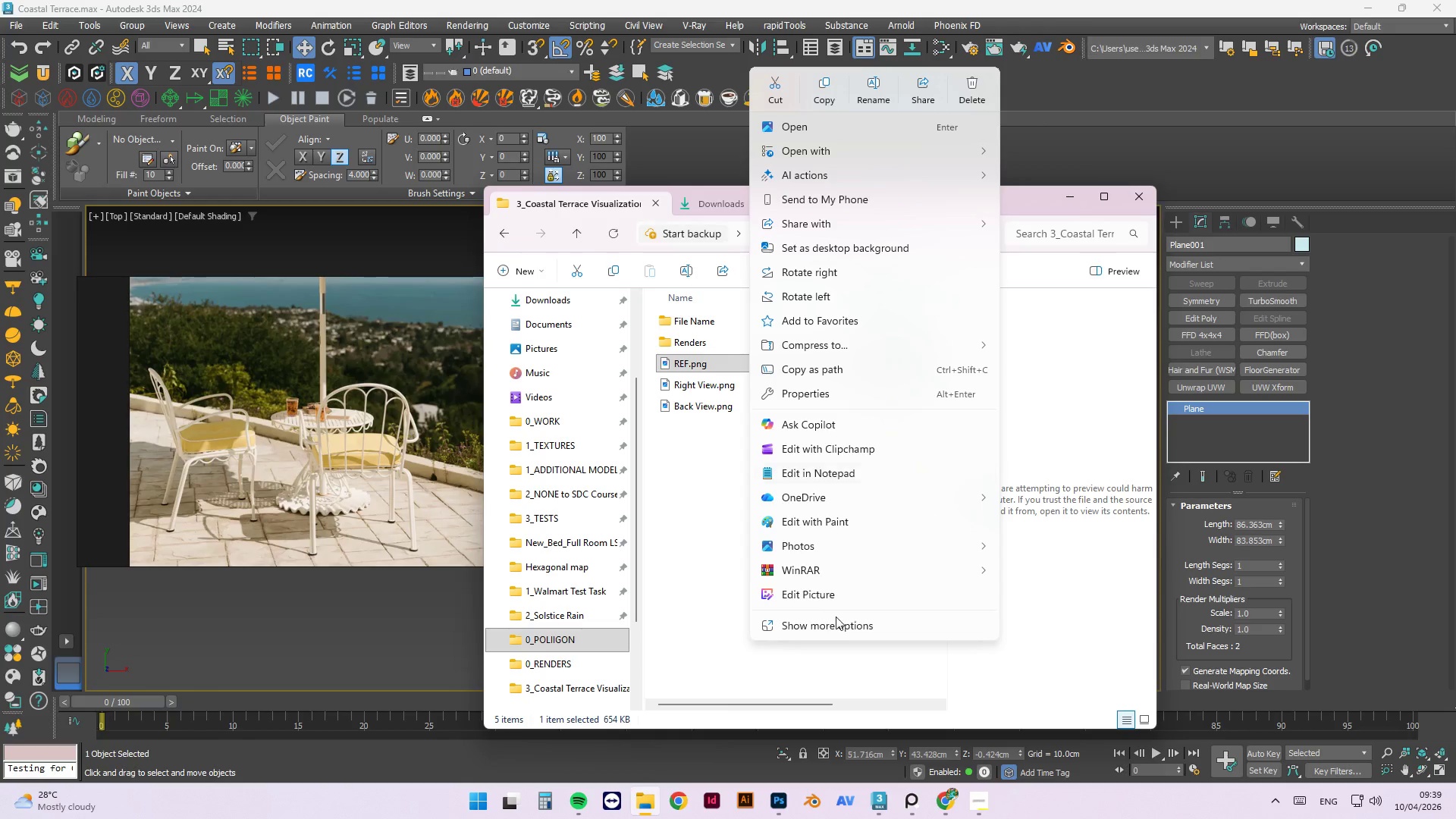 
left_click([830, 623])
 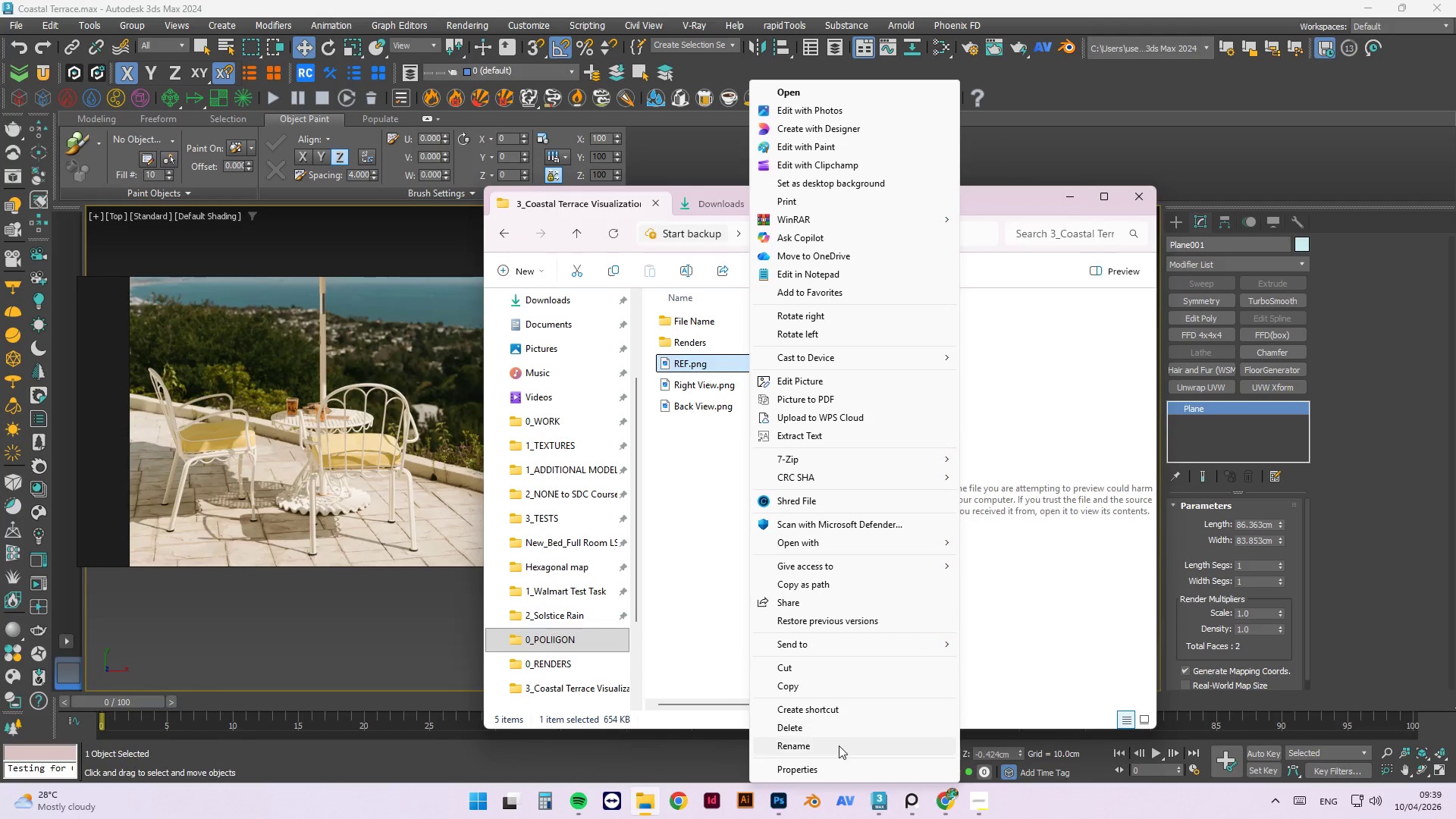 
left_click([830, 767])
 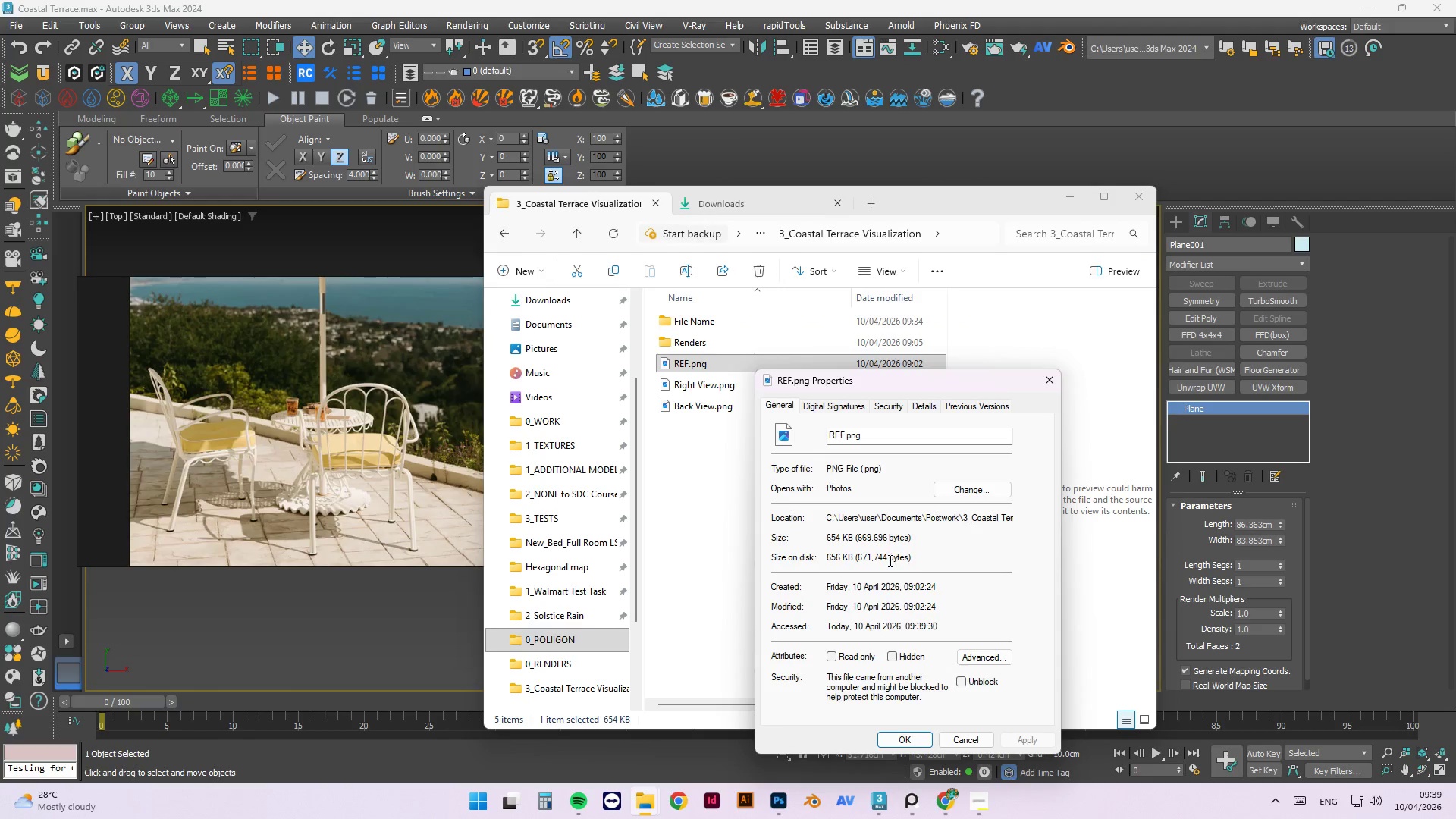 
wait(5.74)
 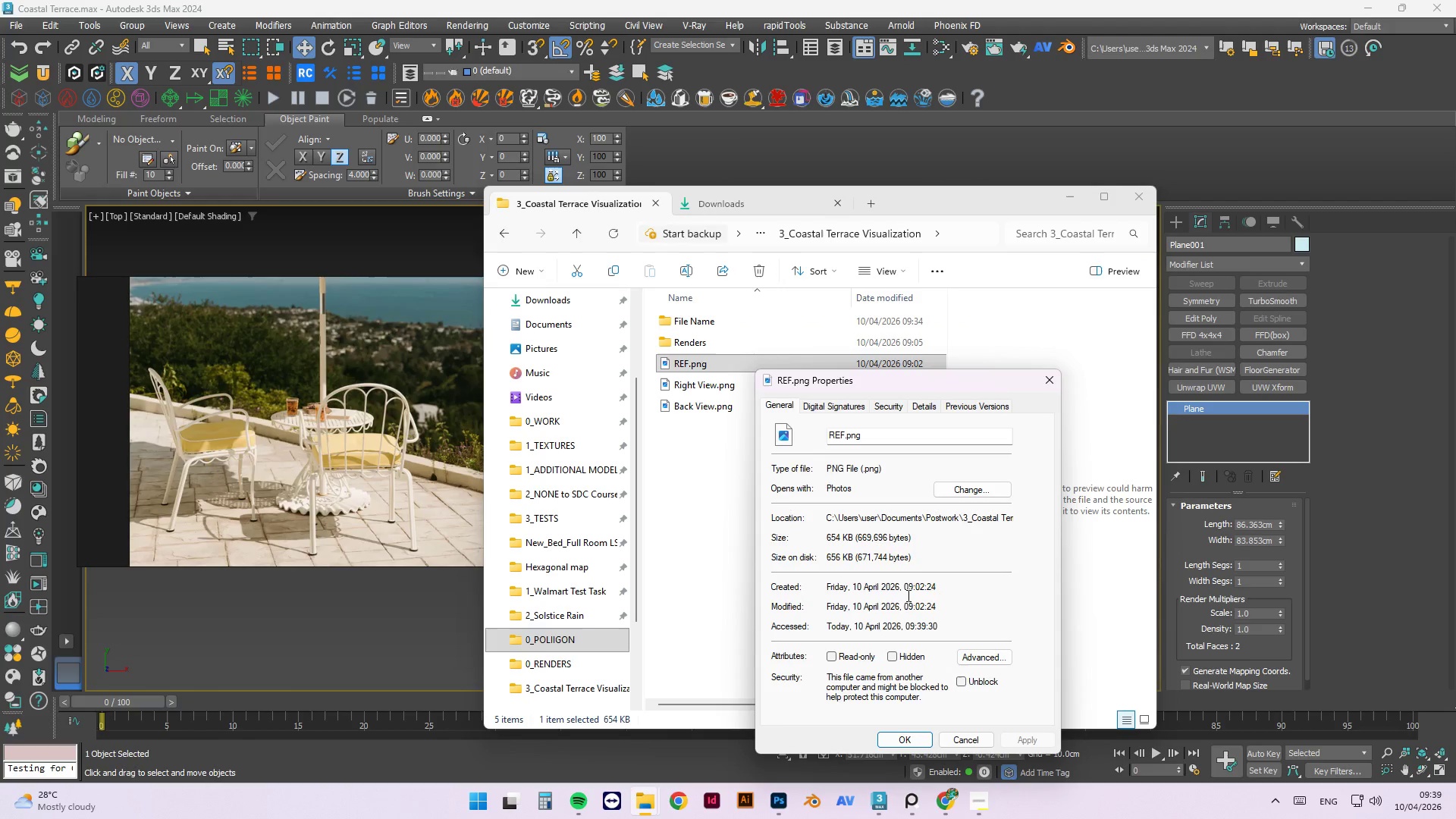 
left_click([928, 403])
 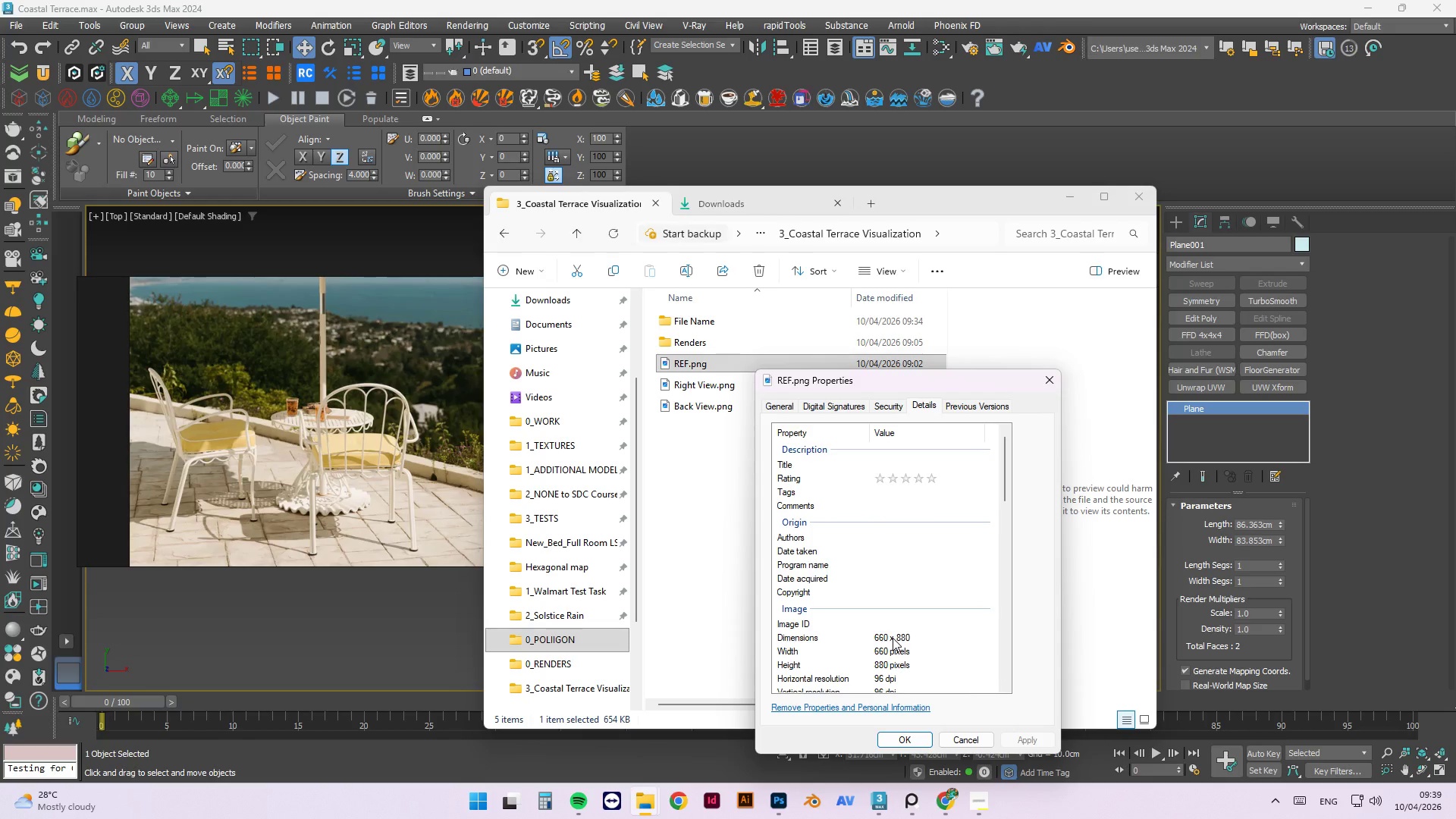 
wait(5.31)
 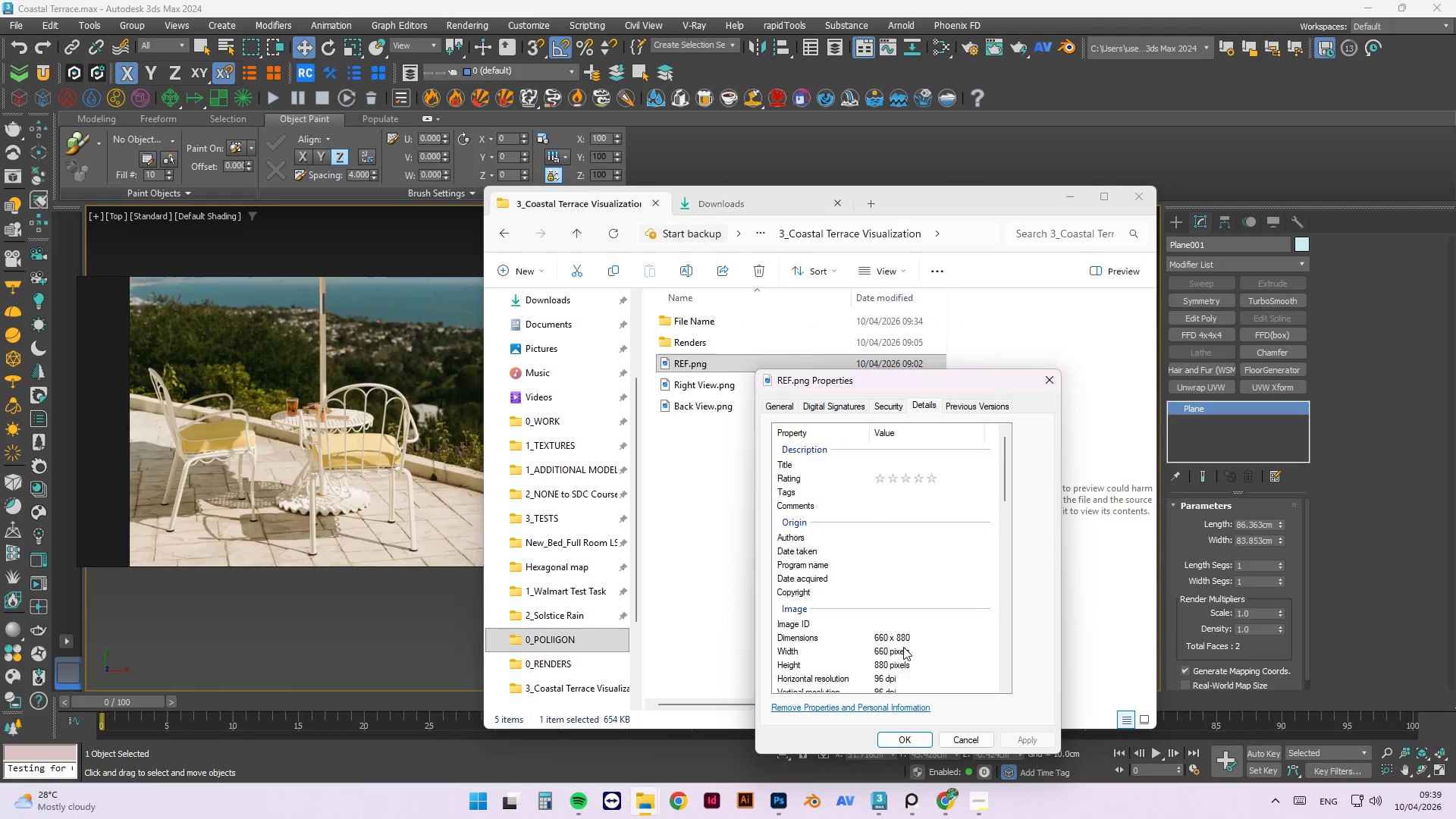 
left_click([1052, 382])
 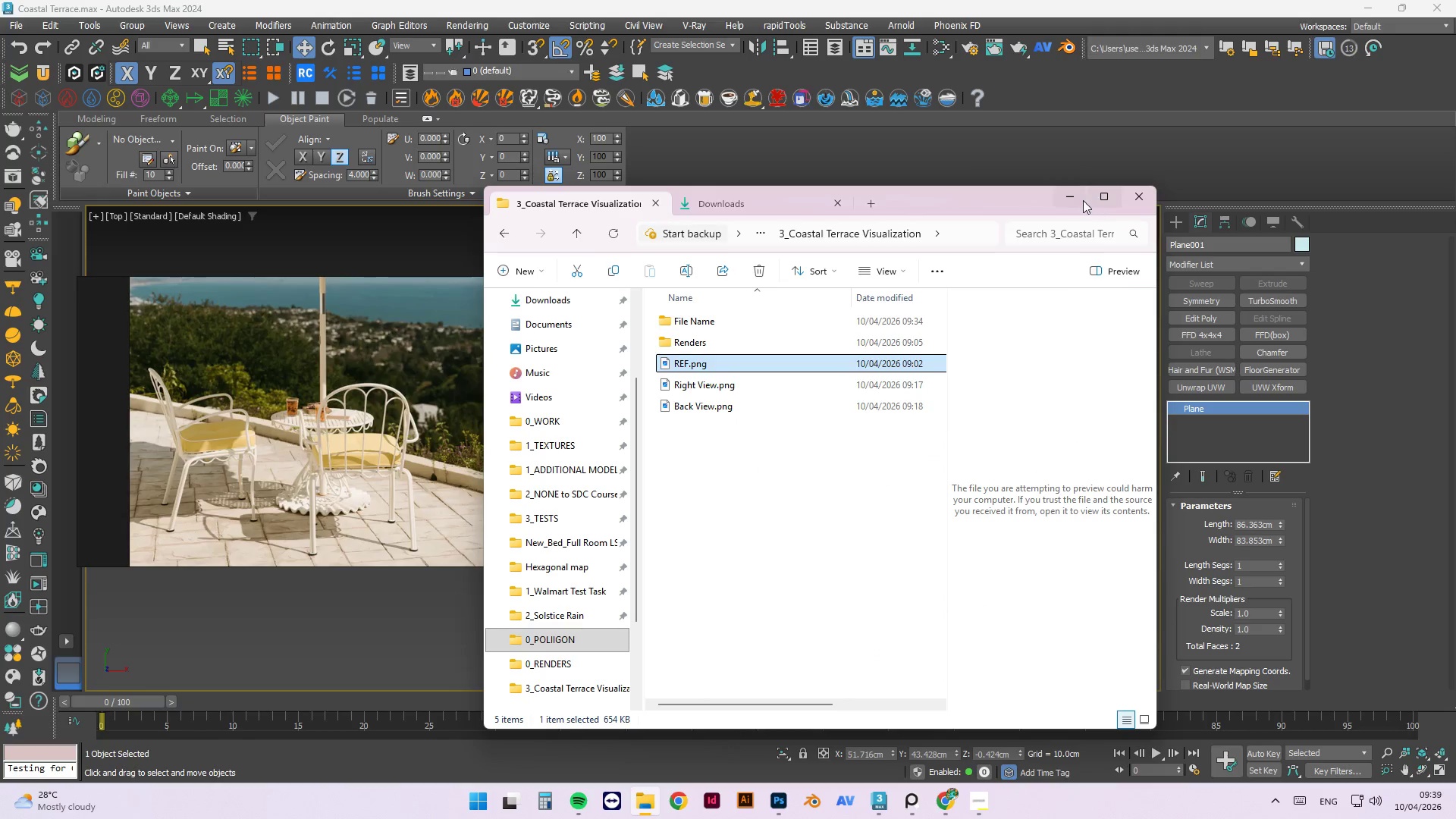 
left_click([1071, 197])
 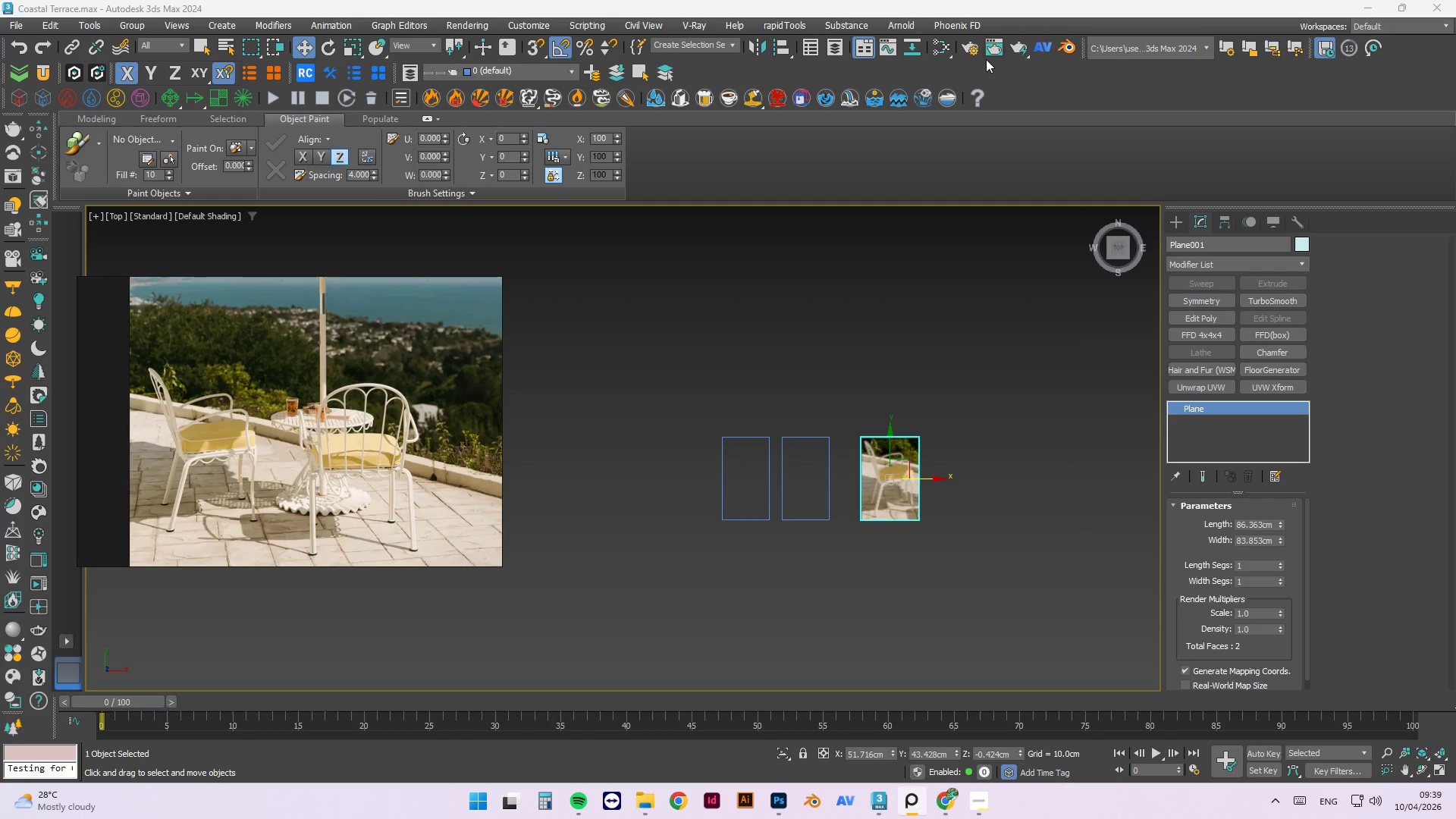 
left_click([970, 53])
 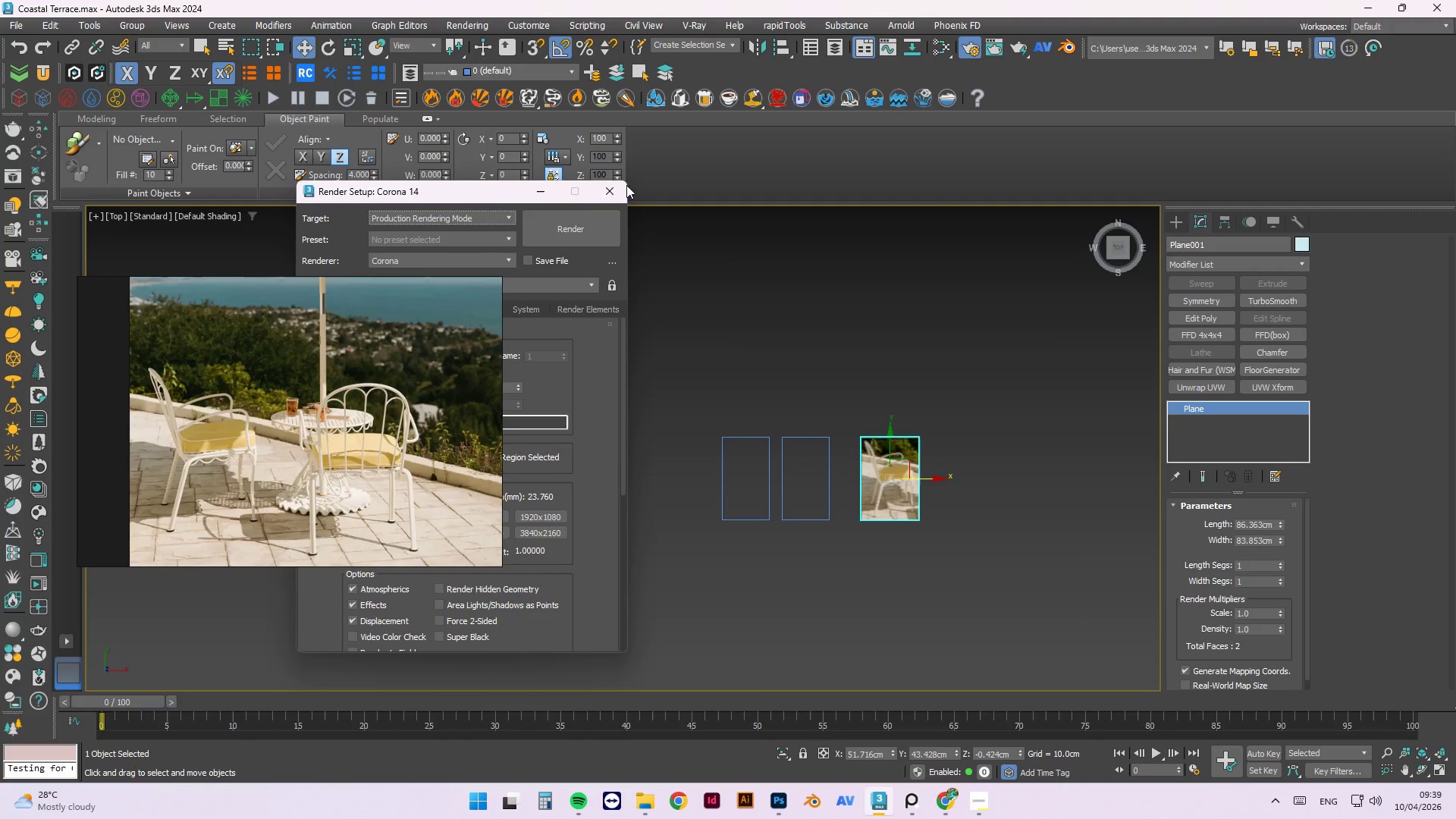 
left_click_drag(start_coordinate=[487, 187], to_coordinate=[912, 188])
 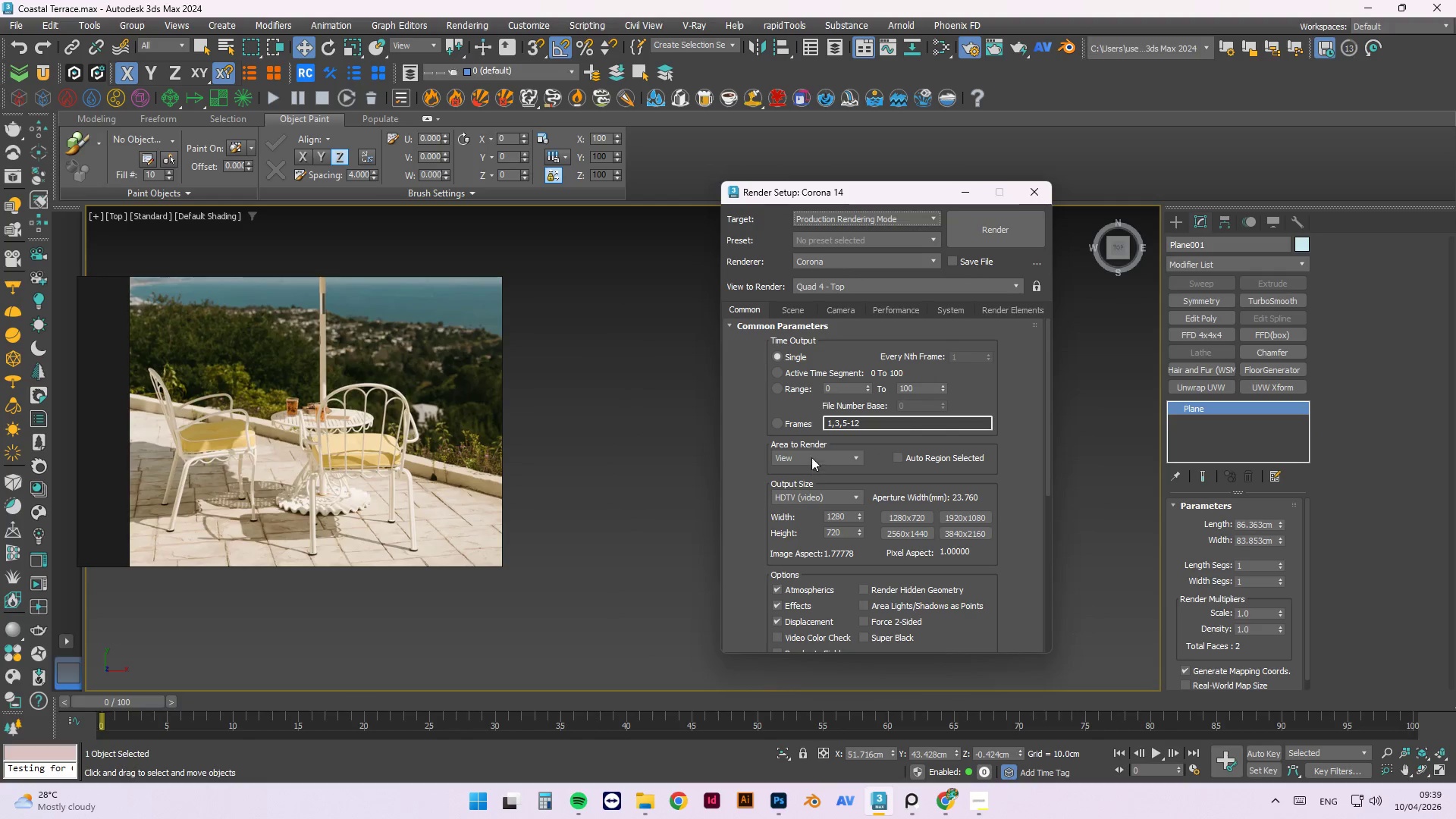 
left_click([826, 496])
 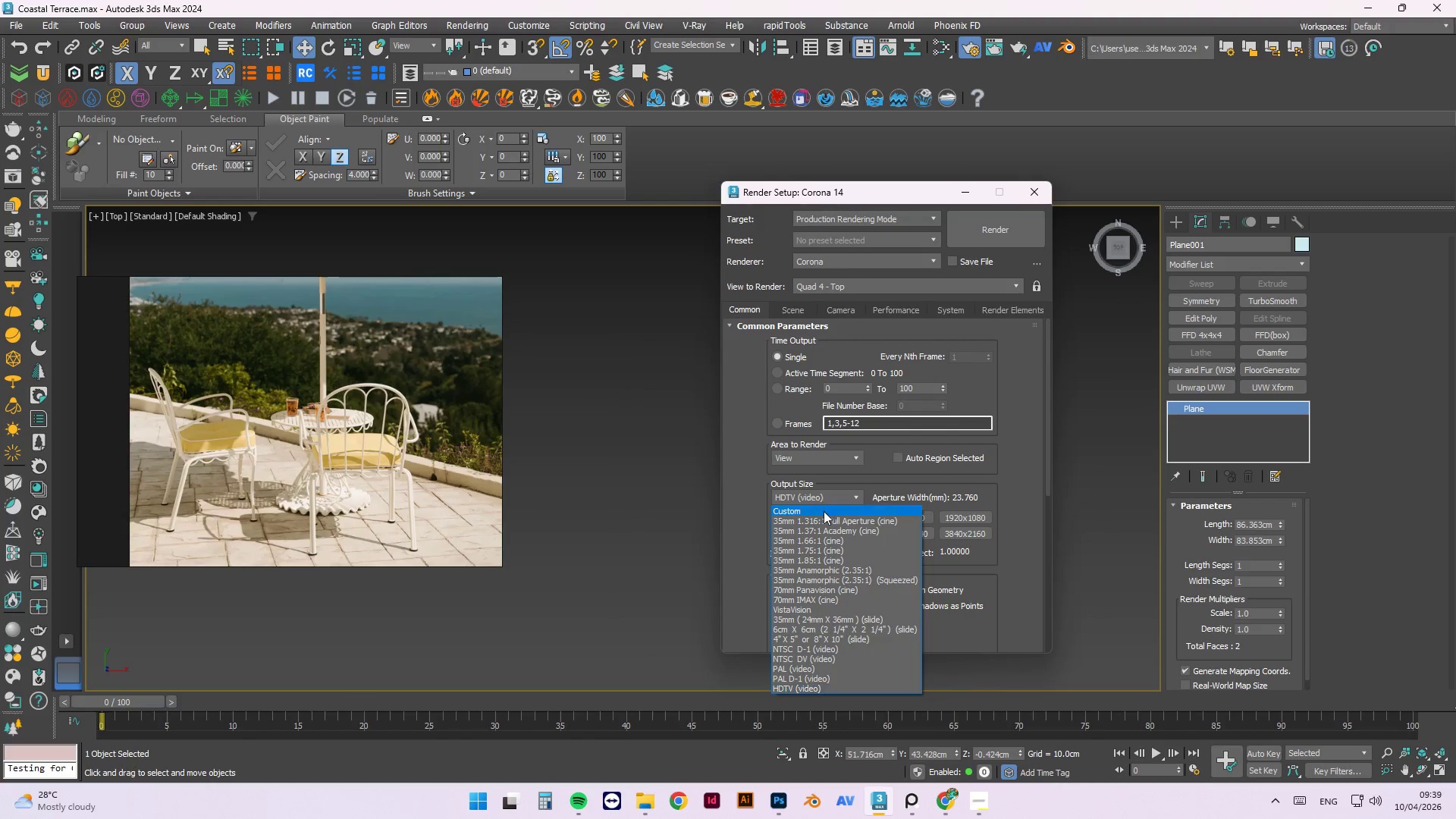 
left_click([823, 513])
 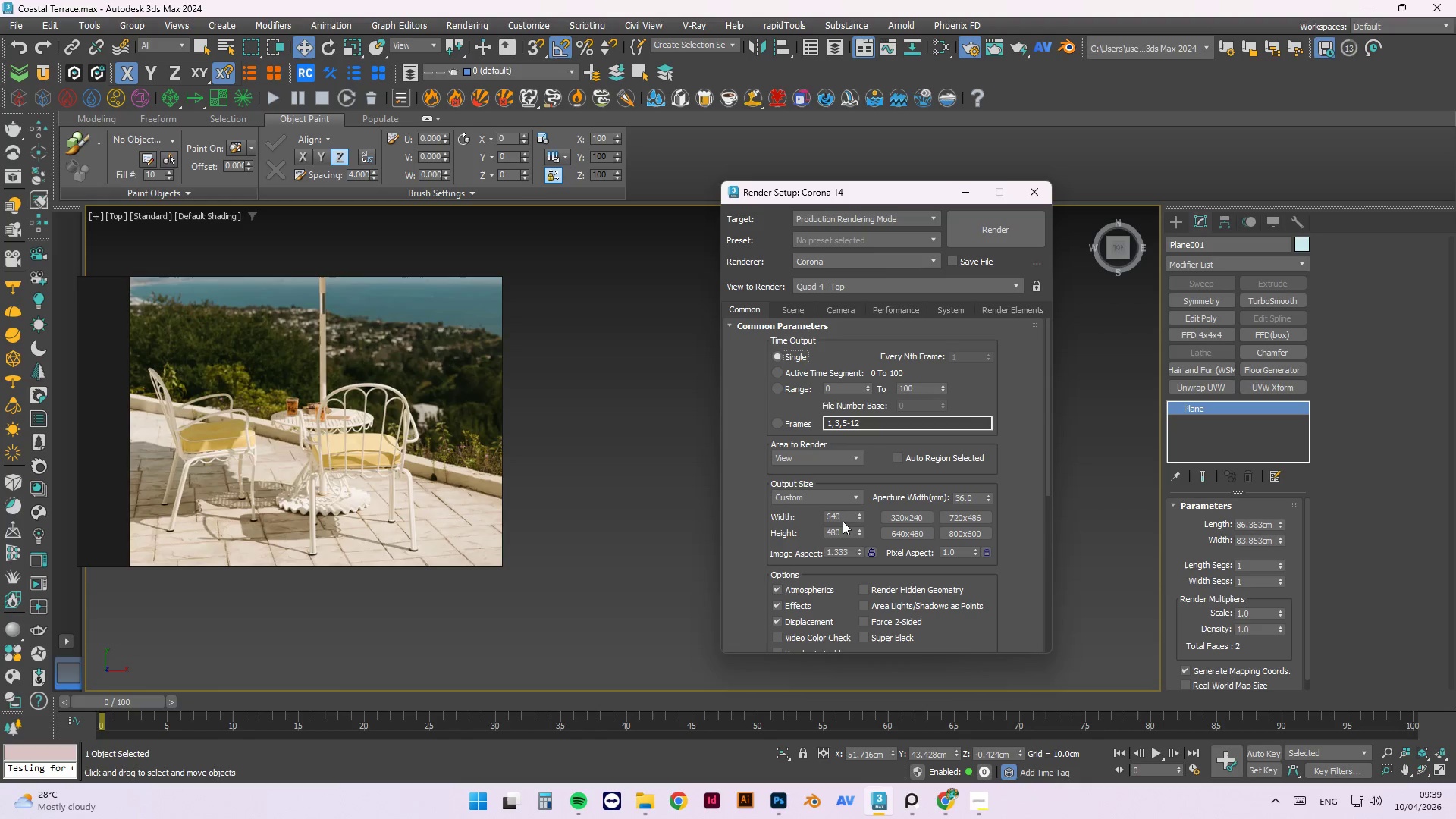 
left_click_drag(start_coordinate=[846, 532], to_coordinate=[771, 532])
 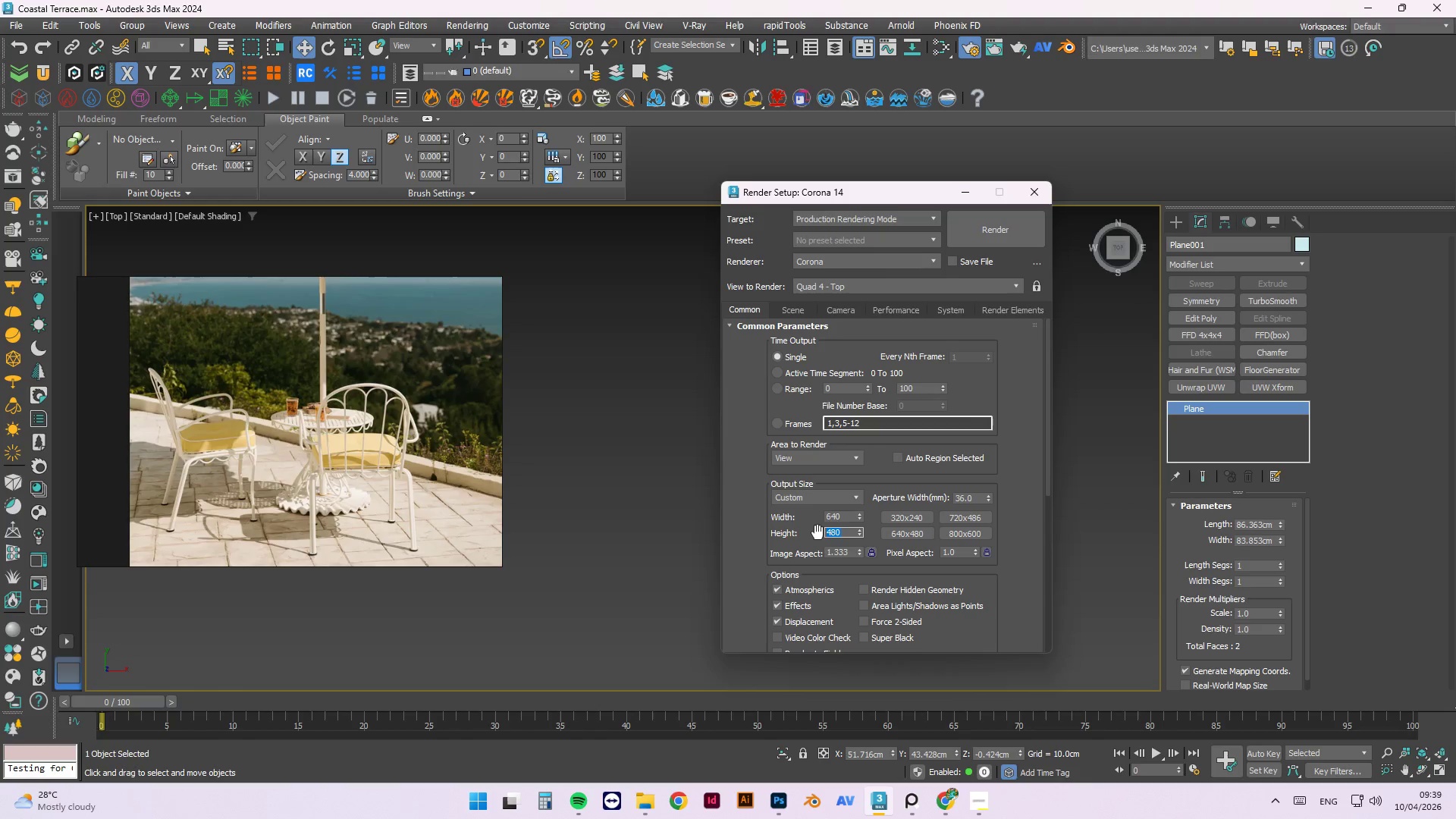 
left_click_drag(start_coordinate=[847, 513], to_coordinate=[800, 510])
 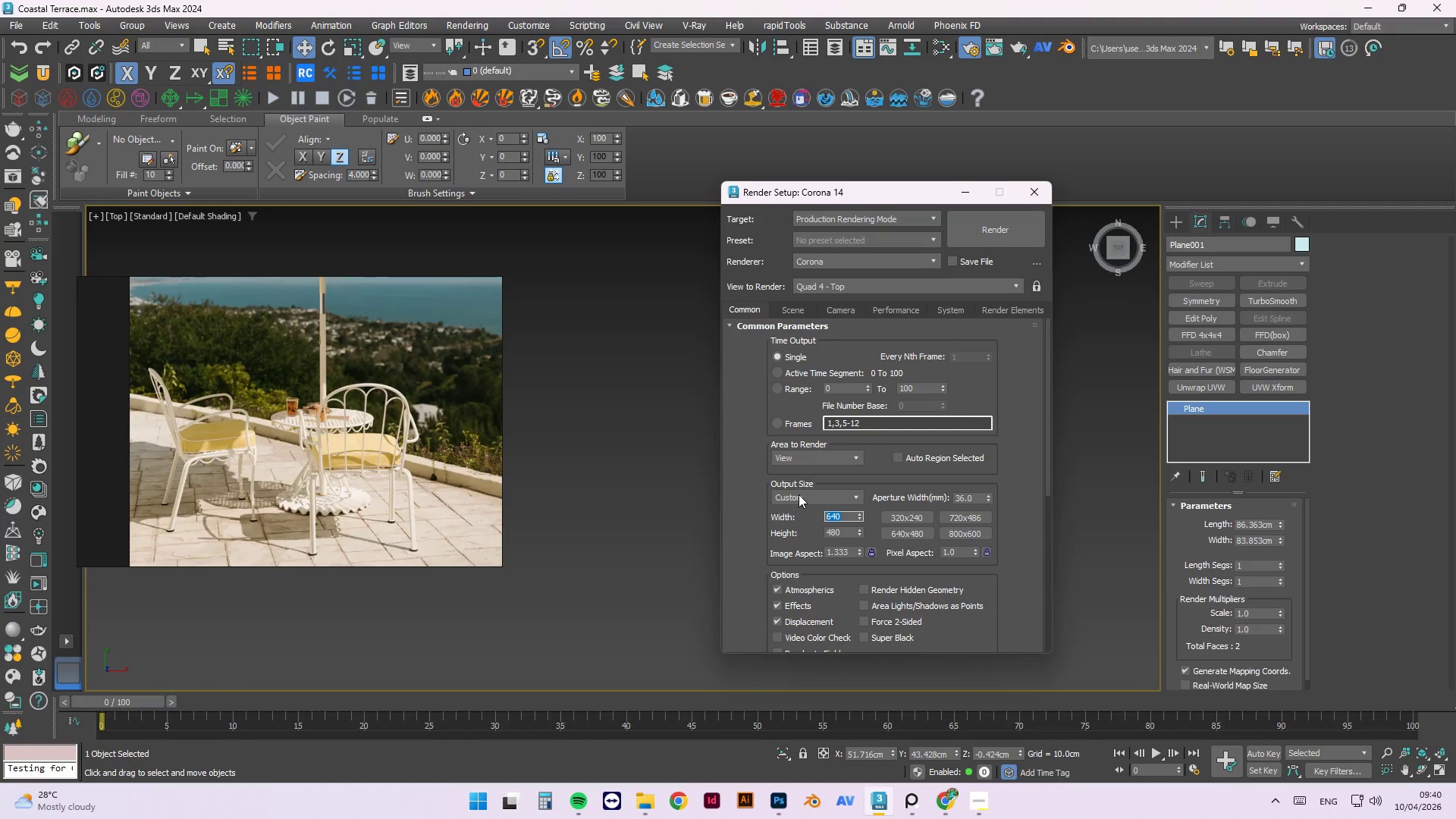 
key(Numpad6)
 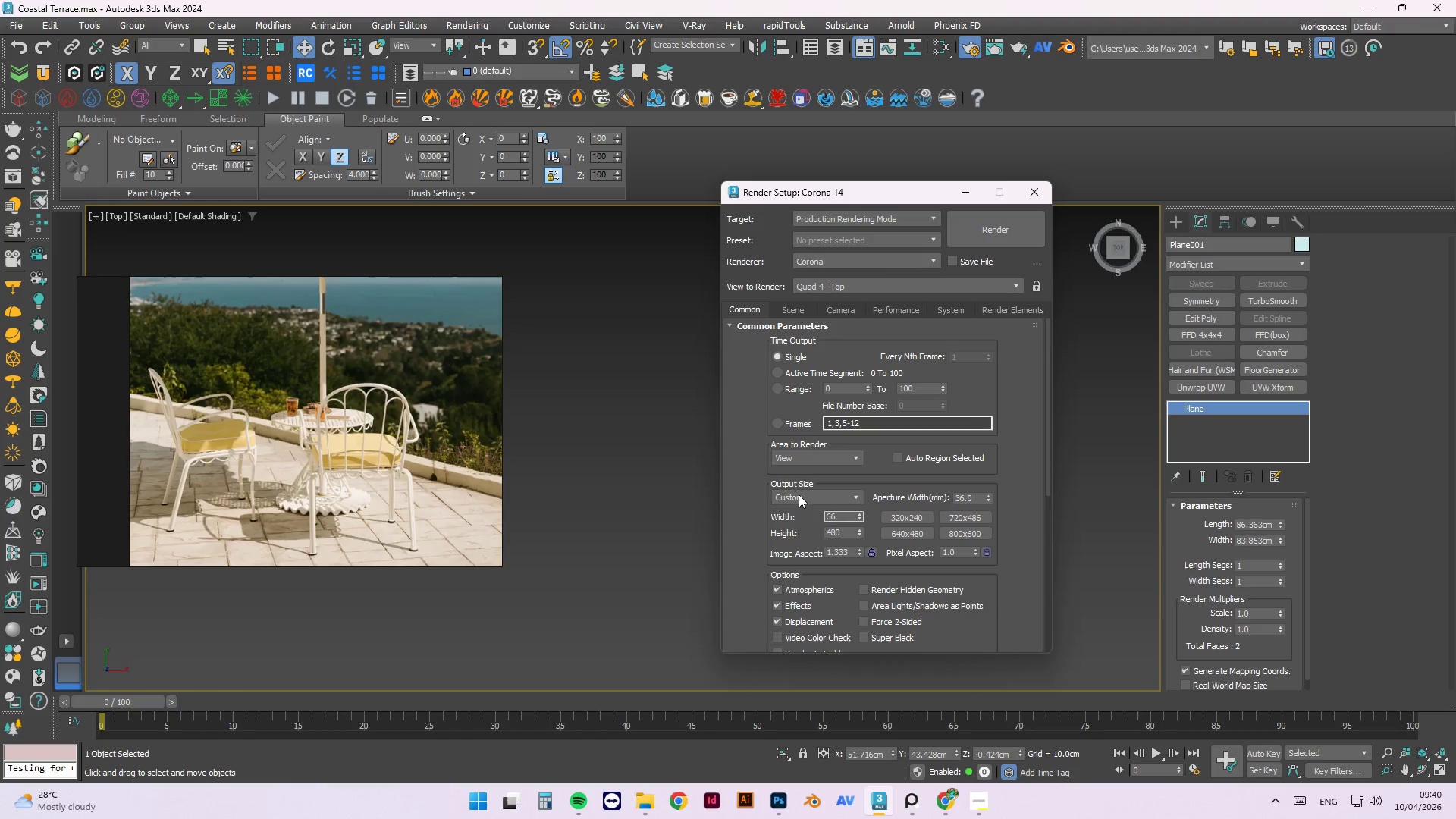 
key(Numpad6)
 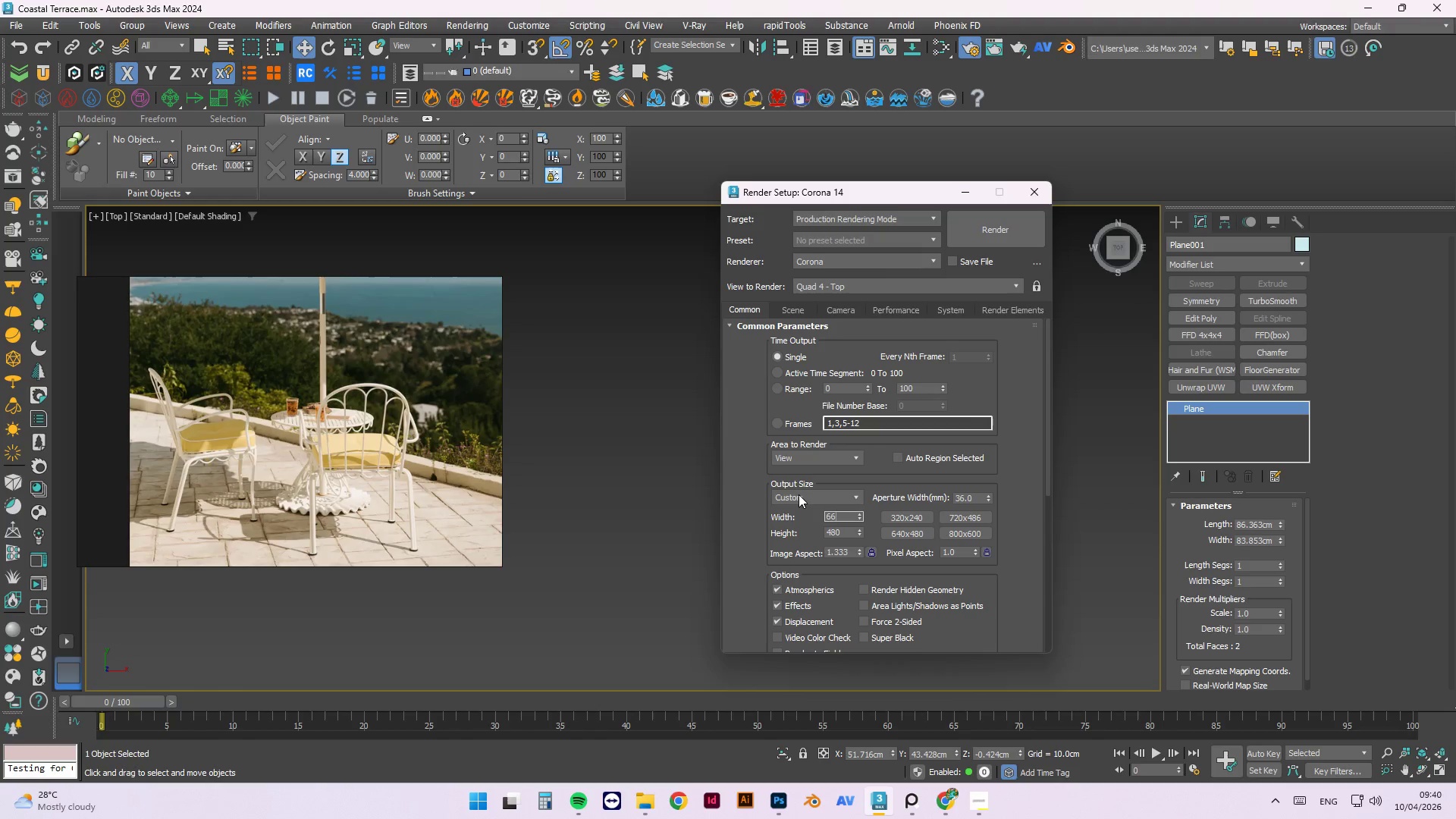 
key(Numpad0)
 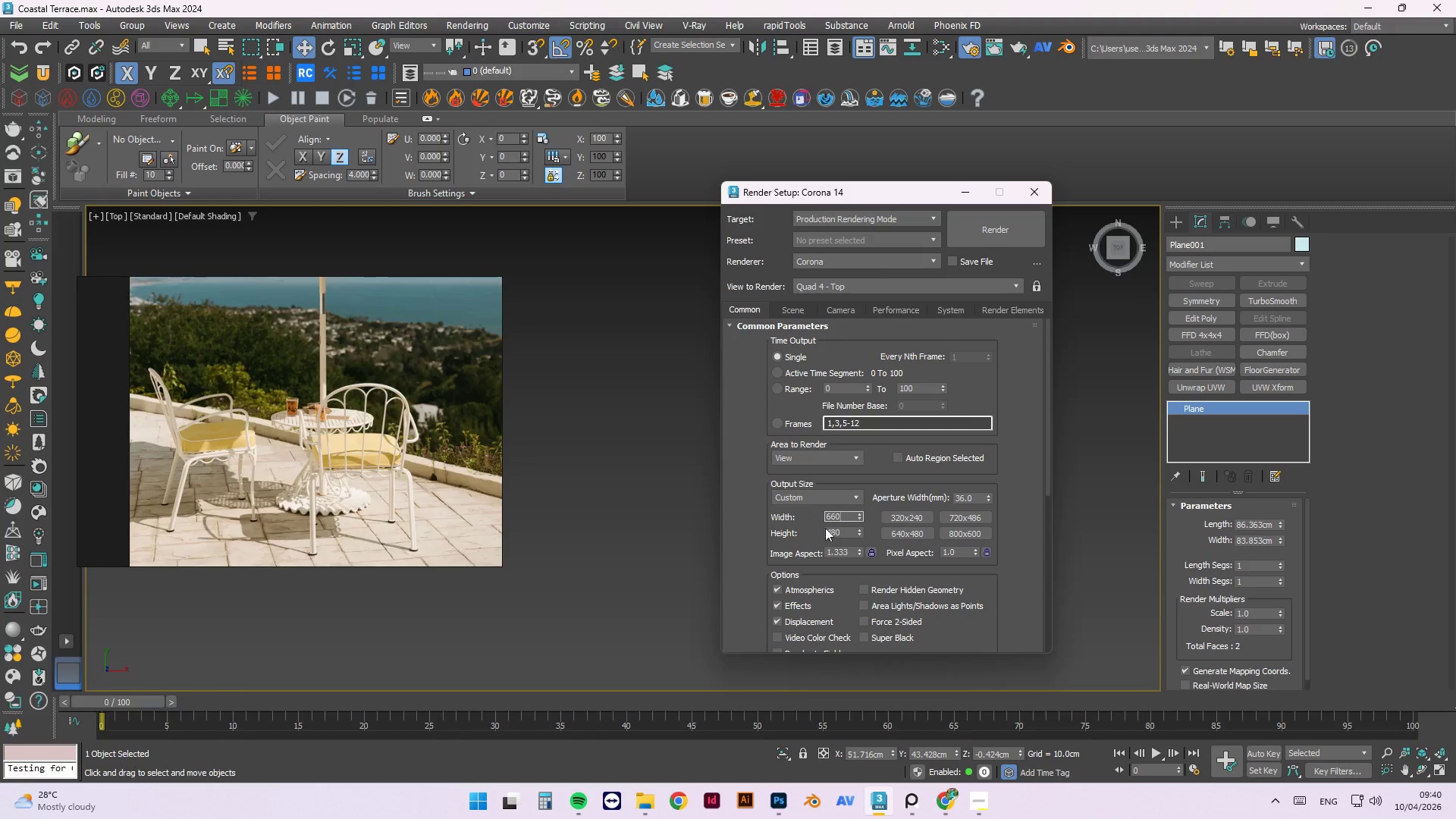 
left_click_drag(start_coordinate=[845, 530], to_coordinate=[777, 535])
 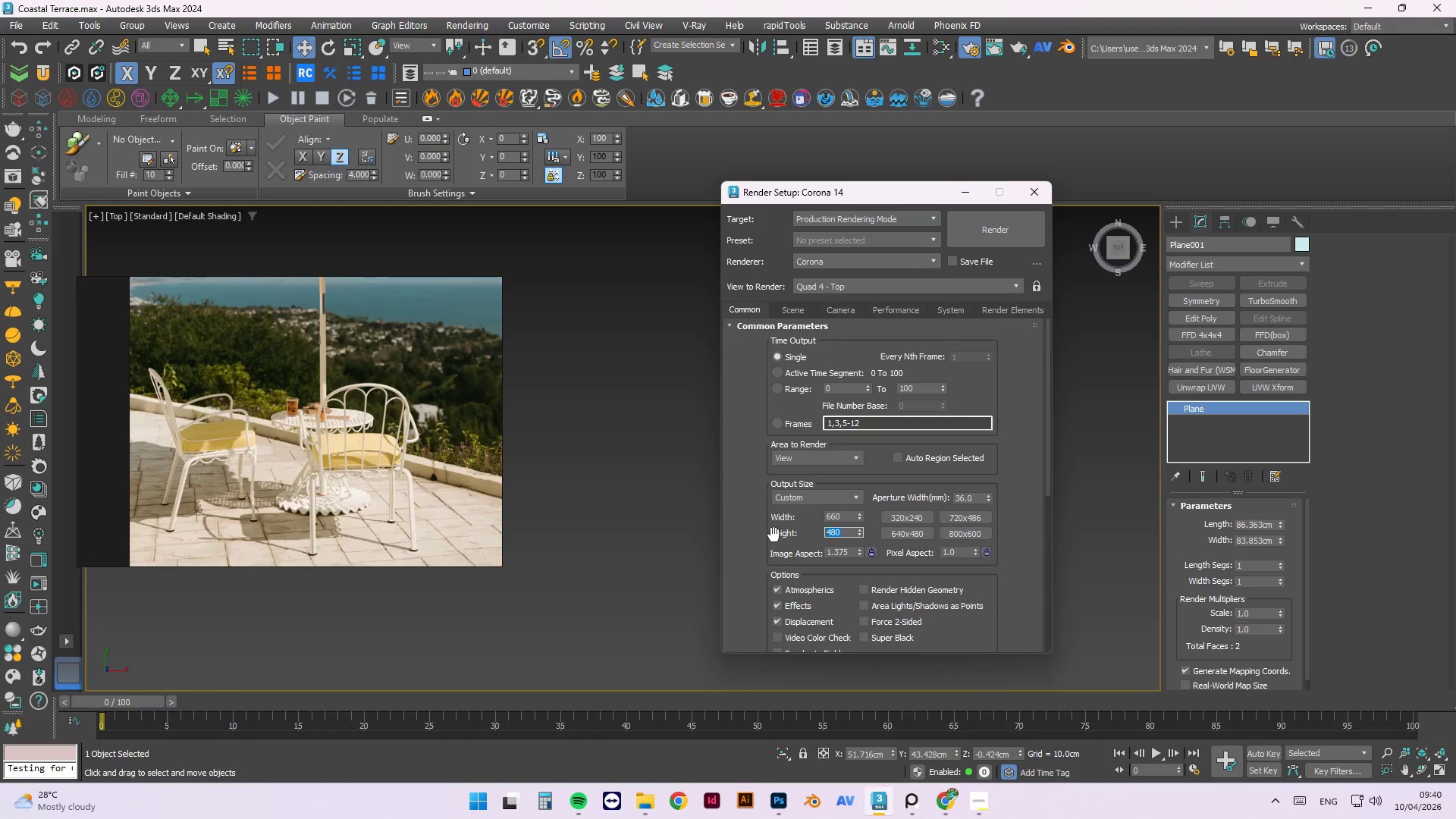 
key(Numpad8)
 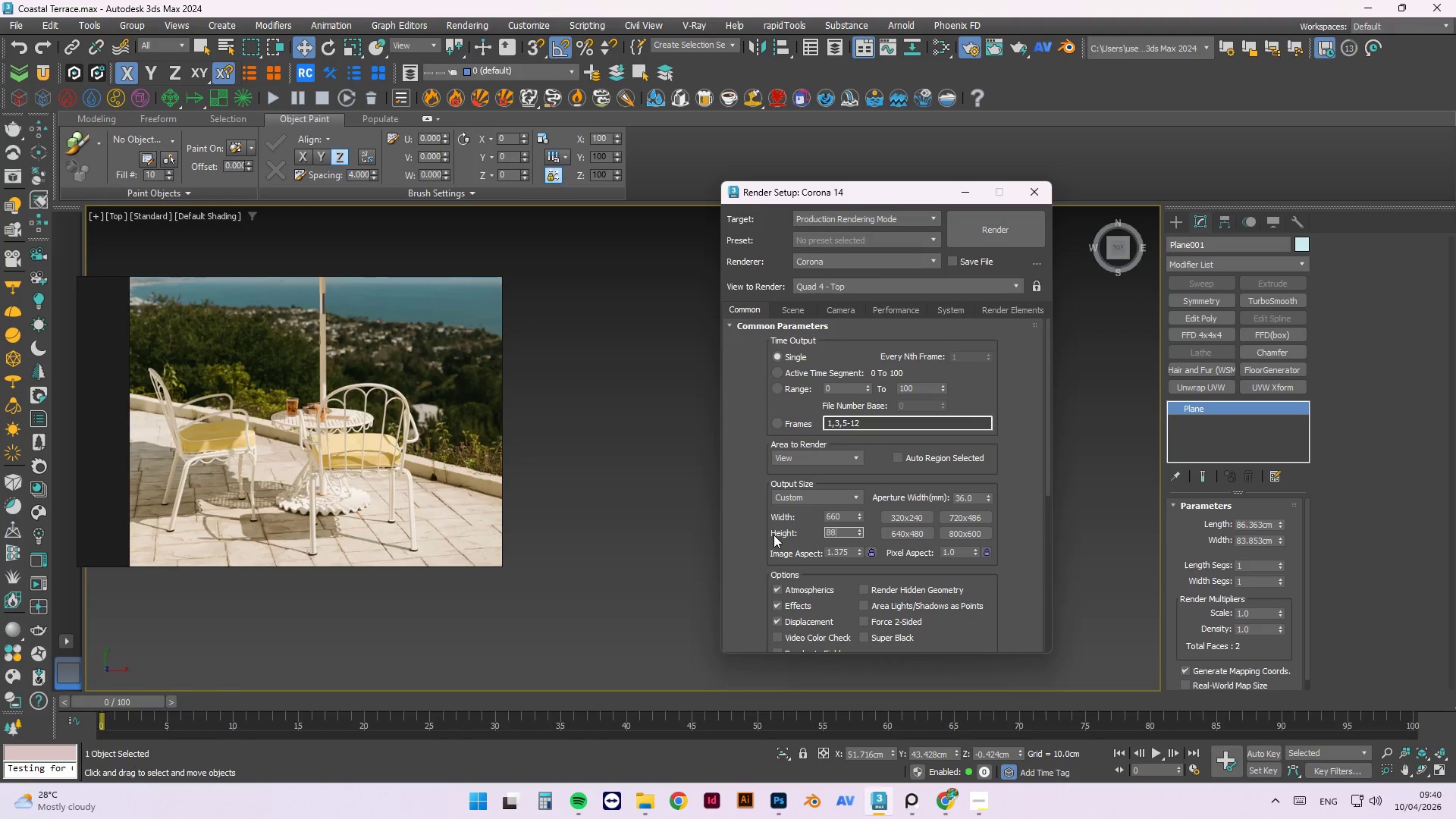 
key(Numpad8)
 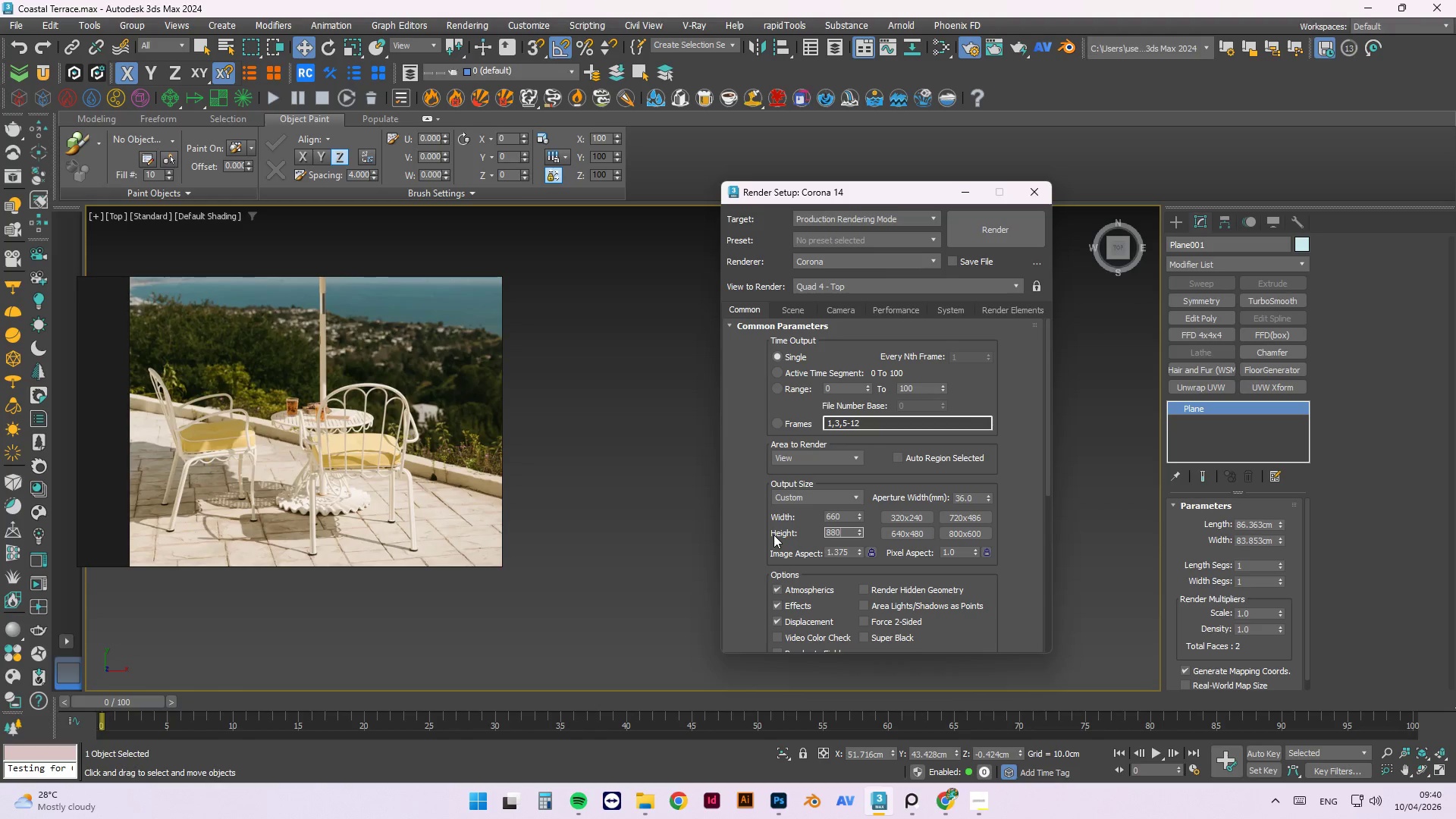 
key(Numpad0)
 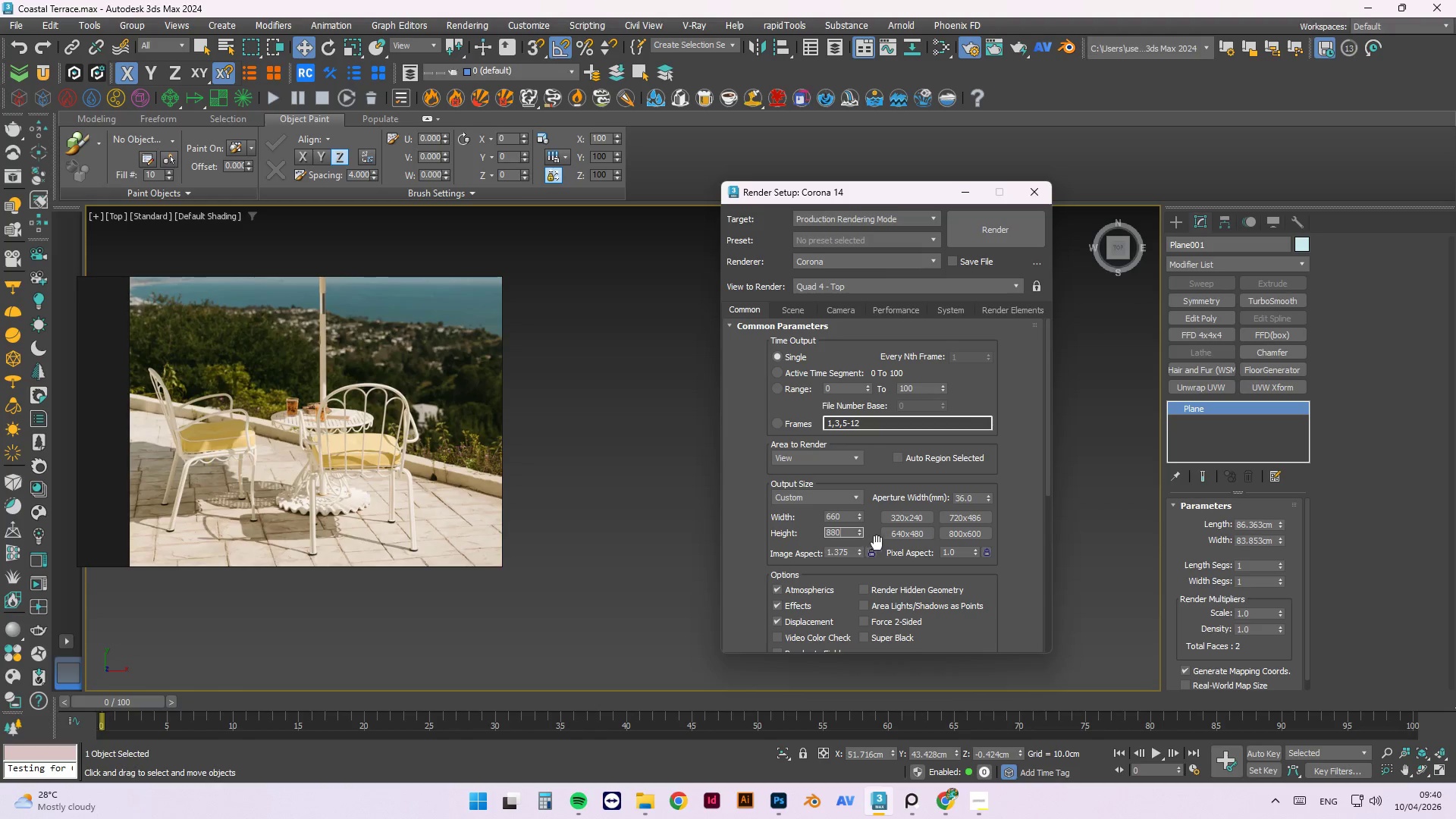 
left_click([871, 554])
 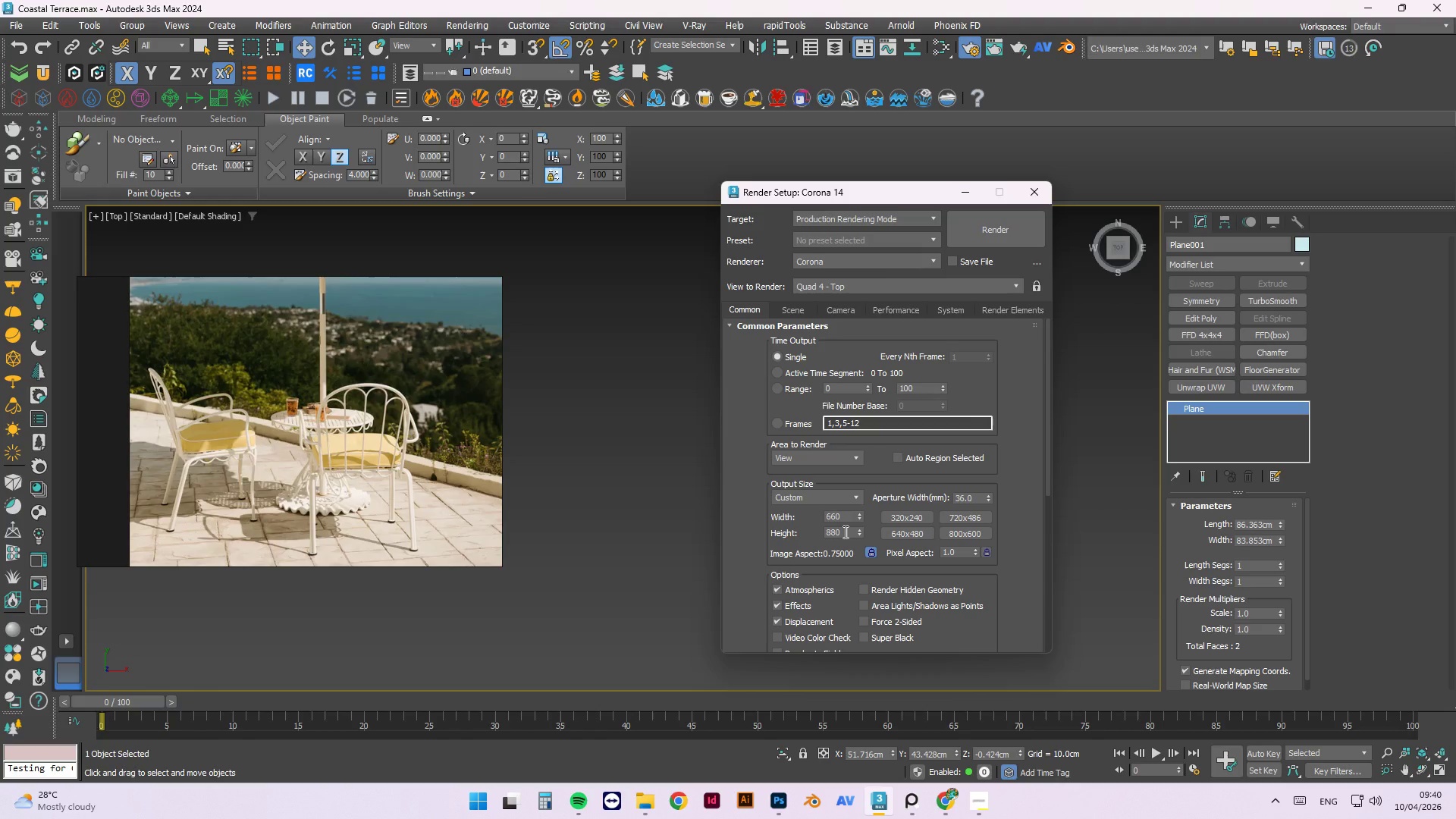 
left_click_drag(start_coordinate=[844, 532], to_coordinate=[783, 542])
 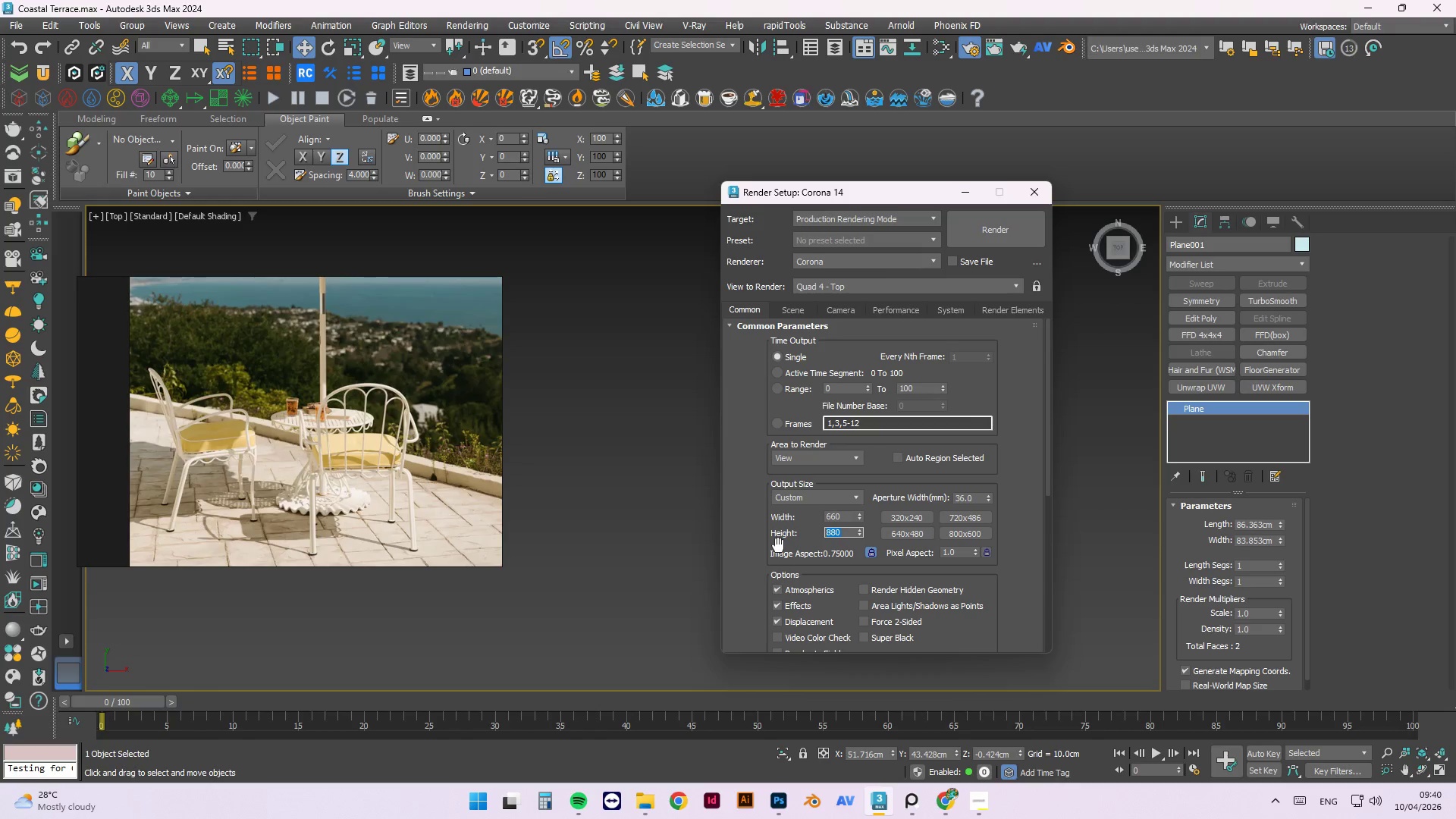 
key(Numpad4)
 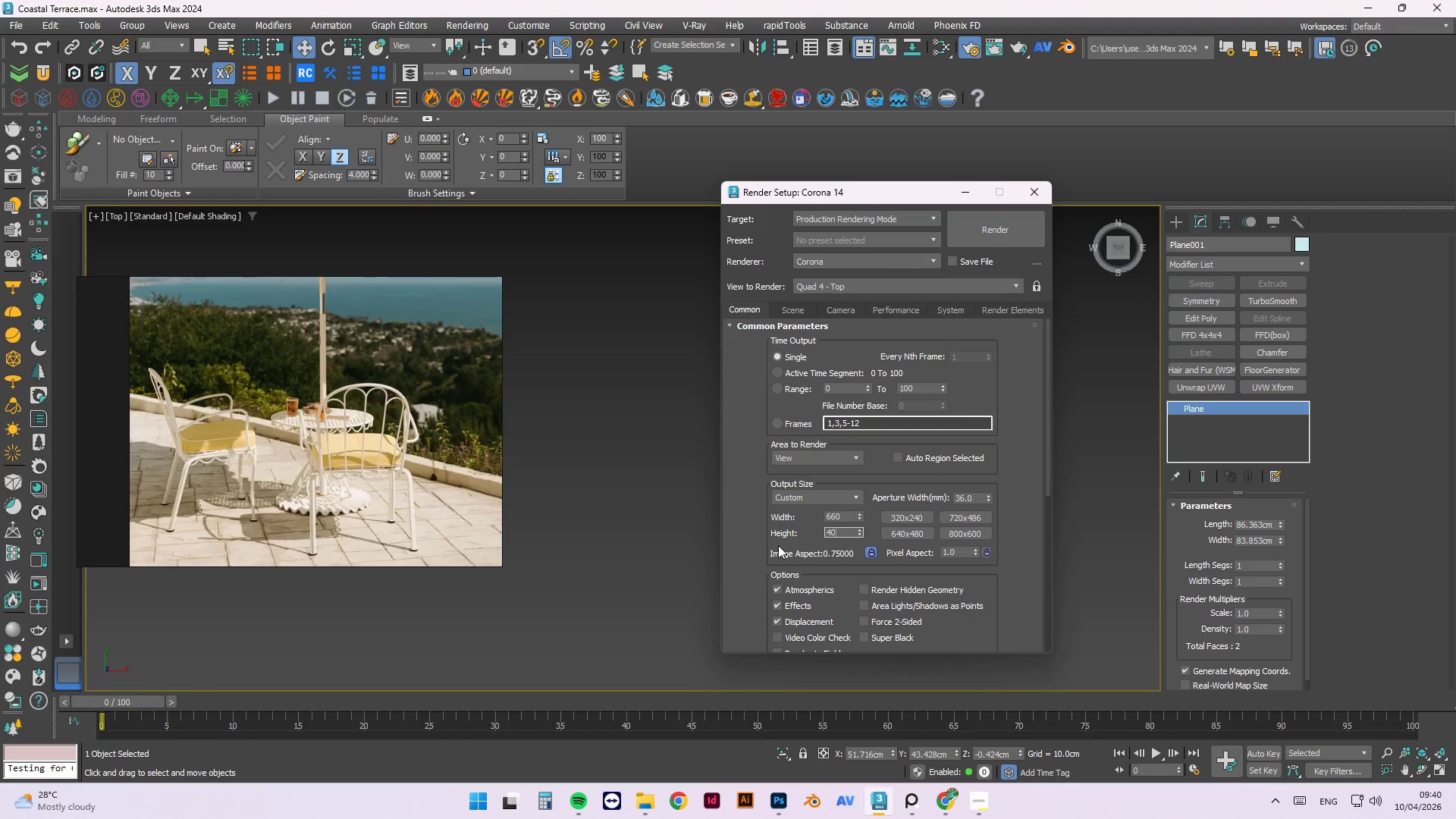 
key(Numpad0)
 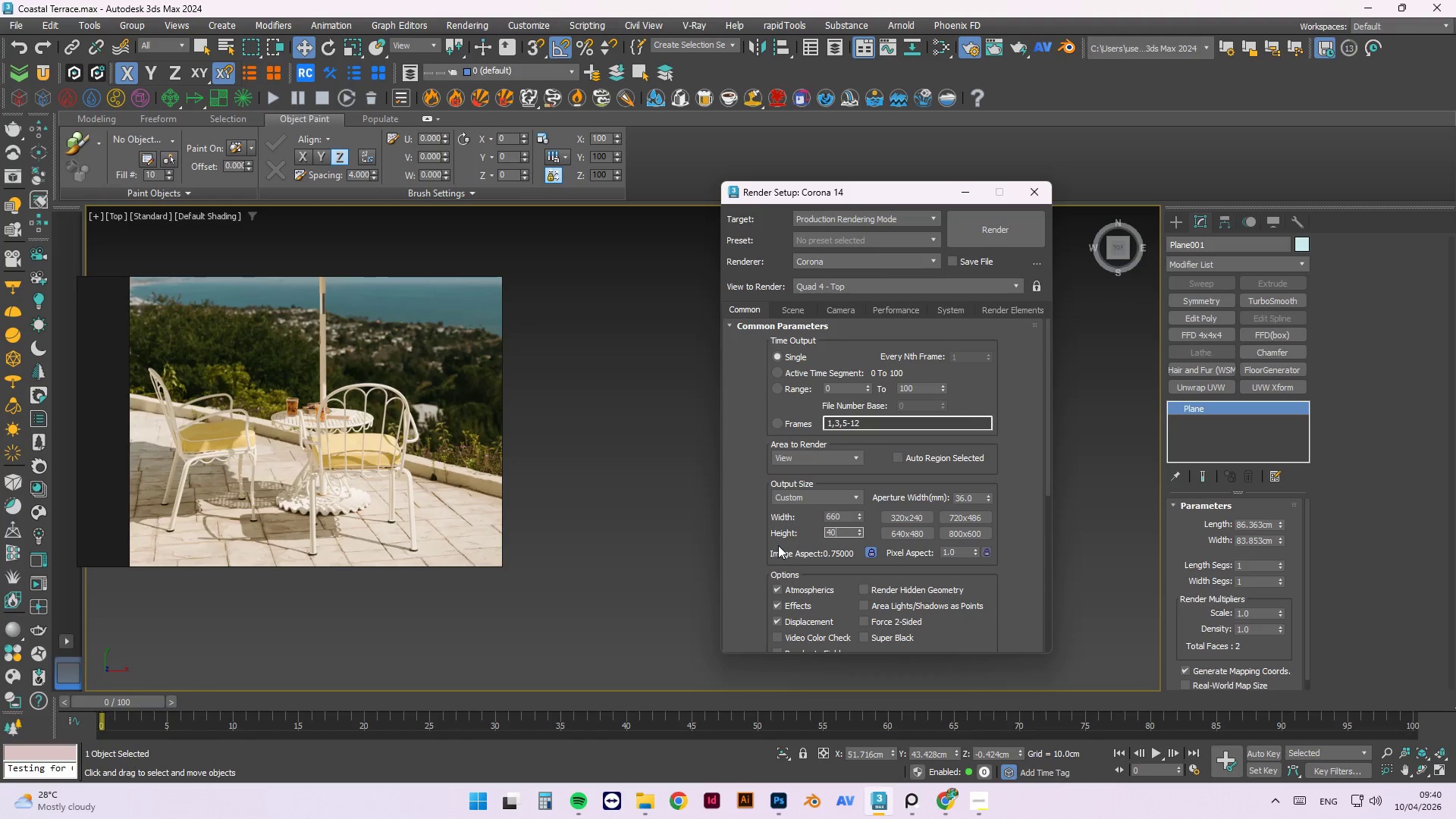 
key(Numpad0)
 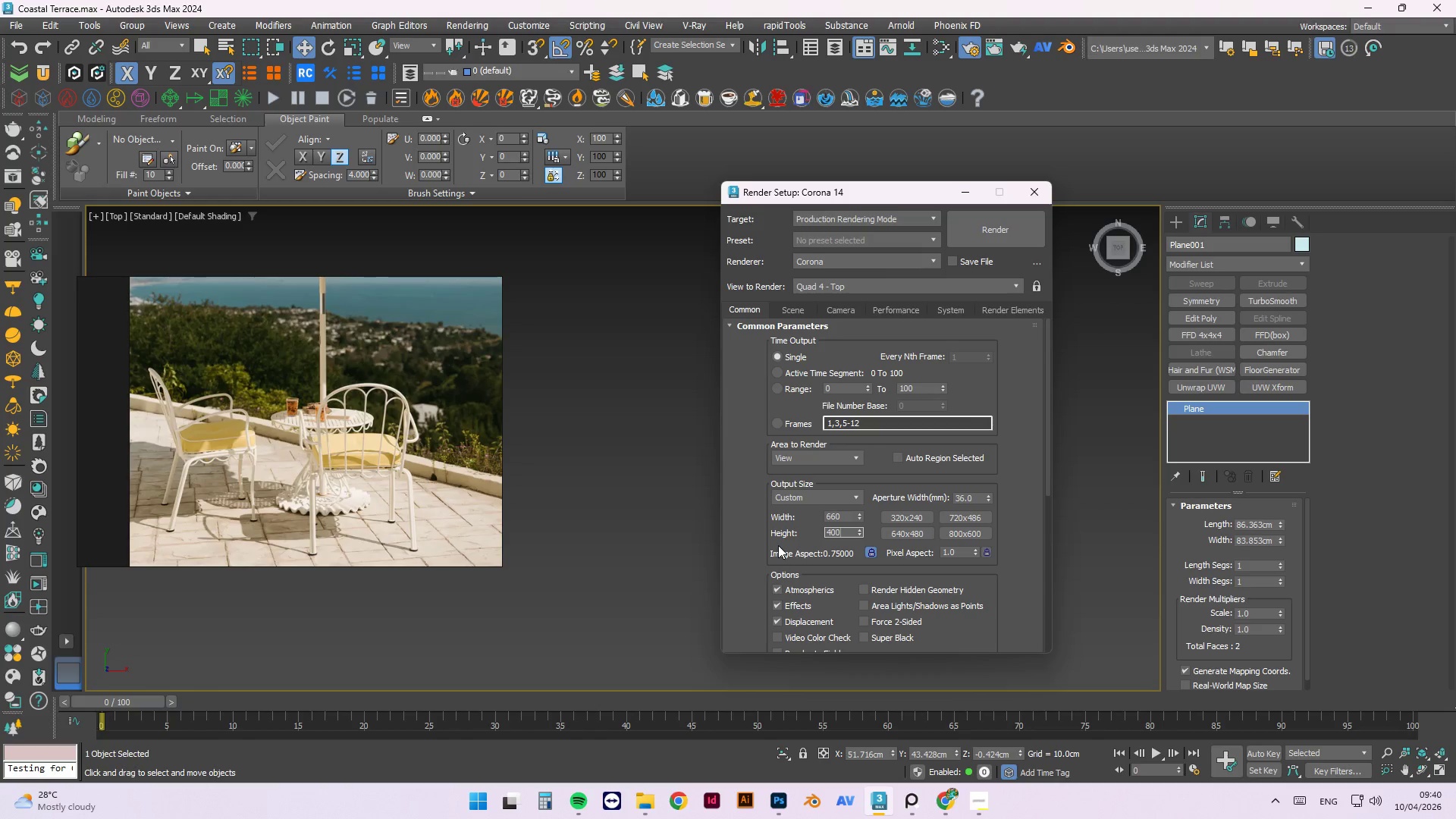 
key(Numpad0)
 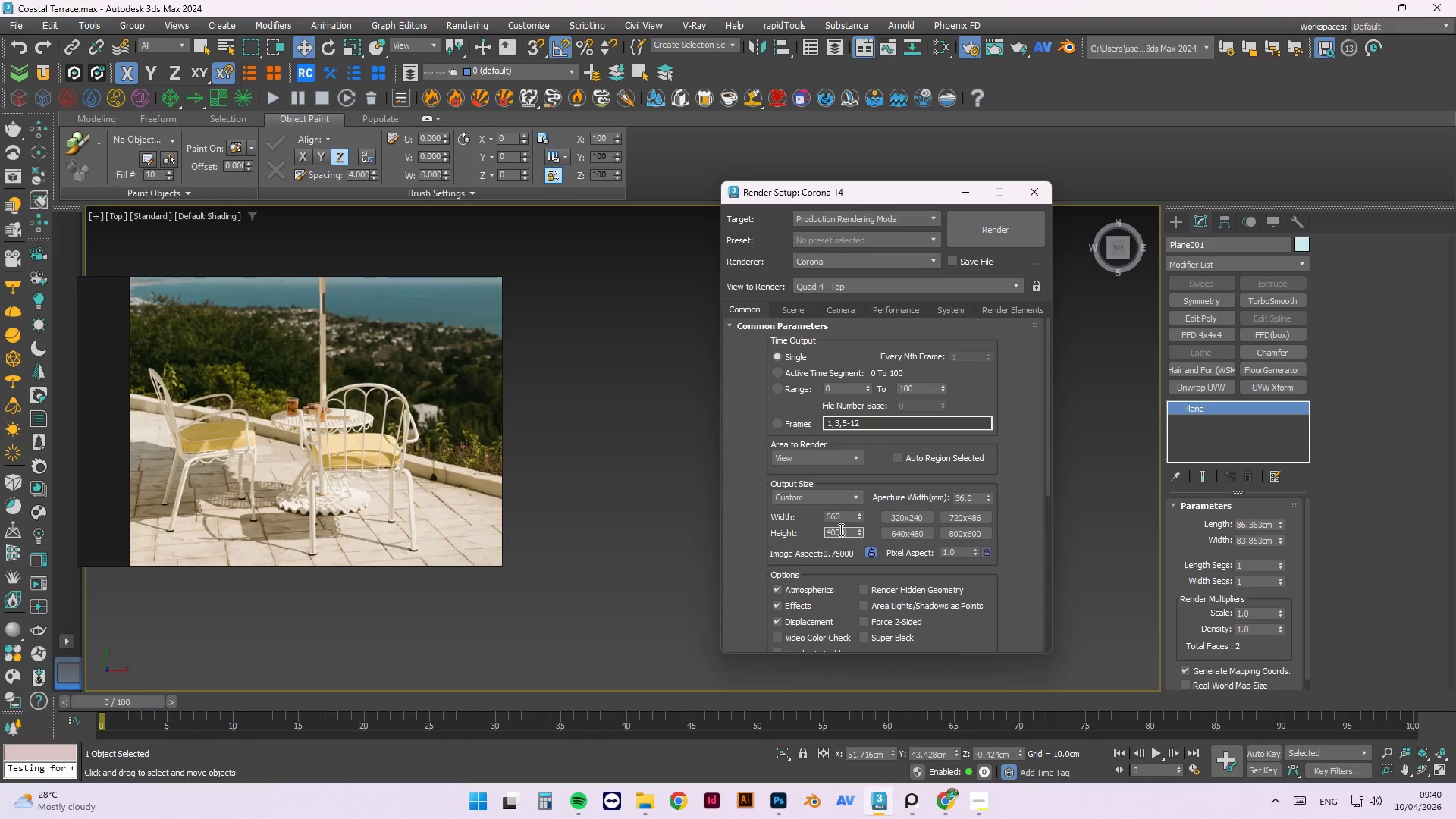 
left_click([843, 513])
 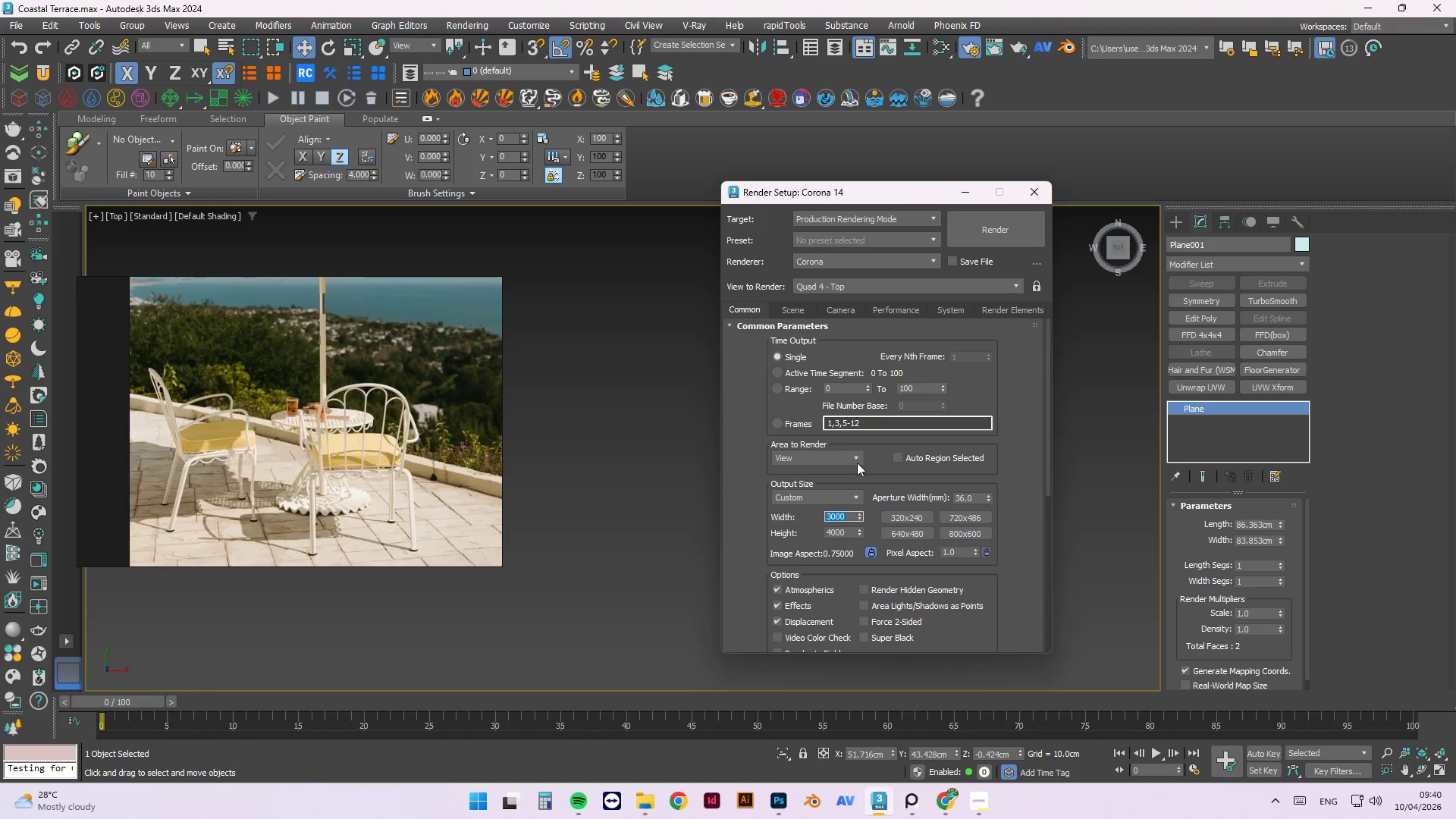 
wait(5.55)
 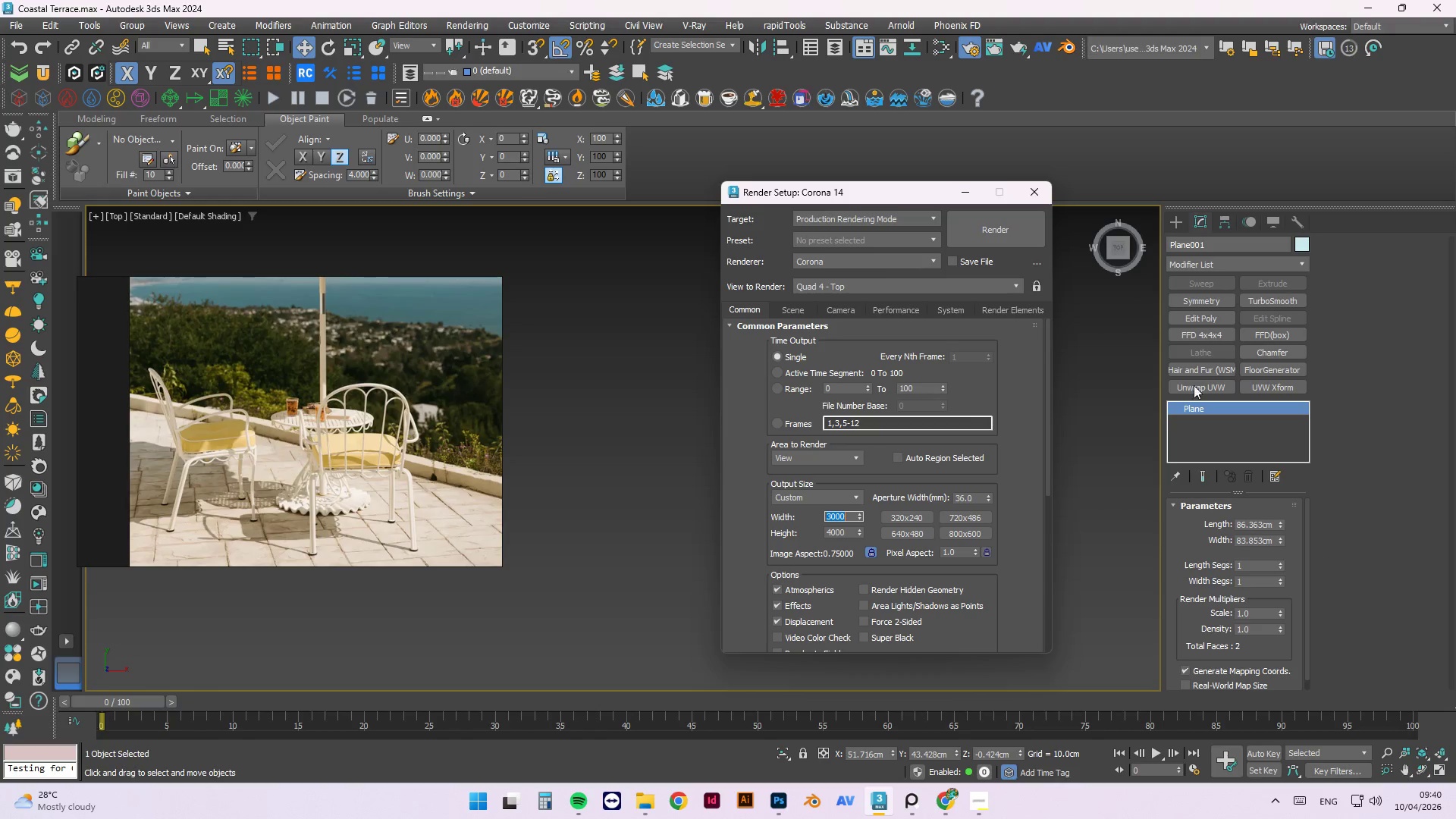 
left_click([1025, 193])
 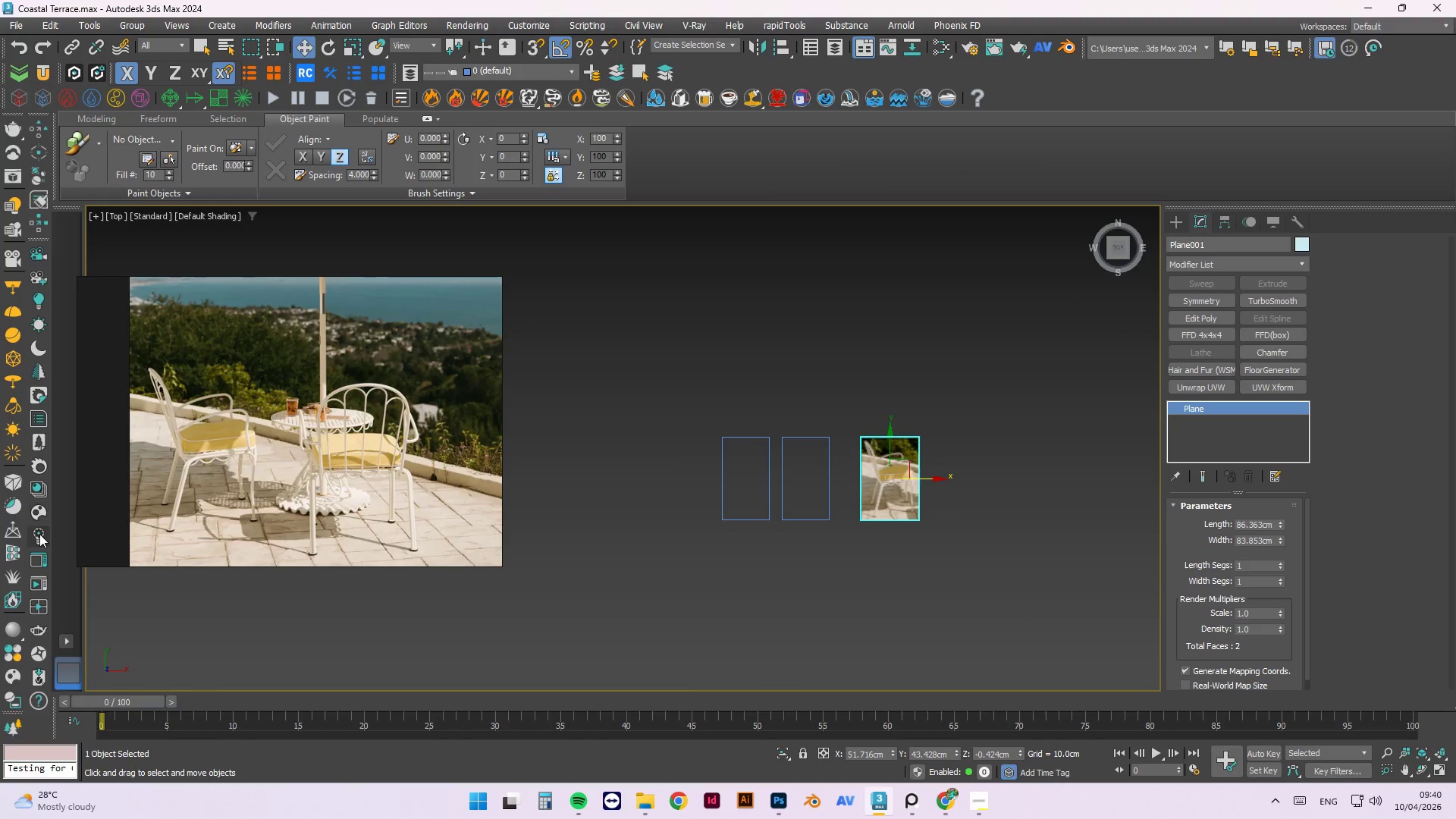 
left_click([40, 578])
 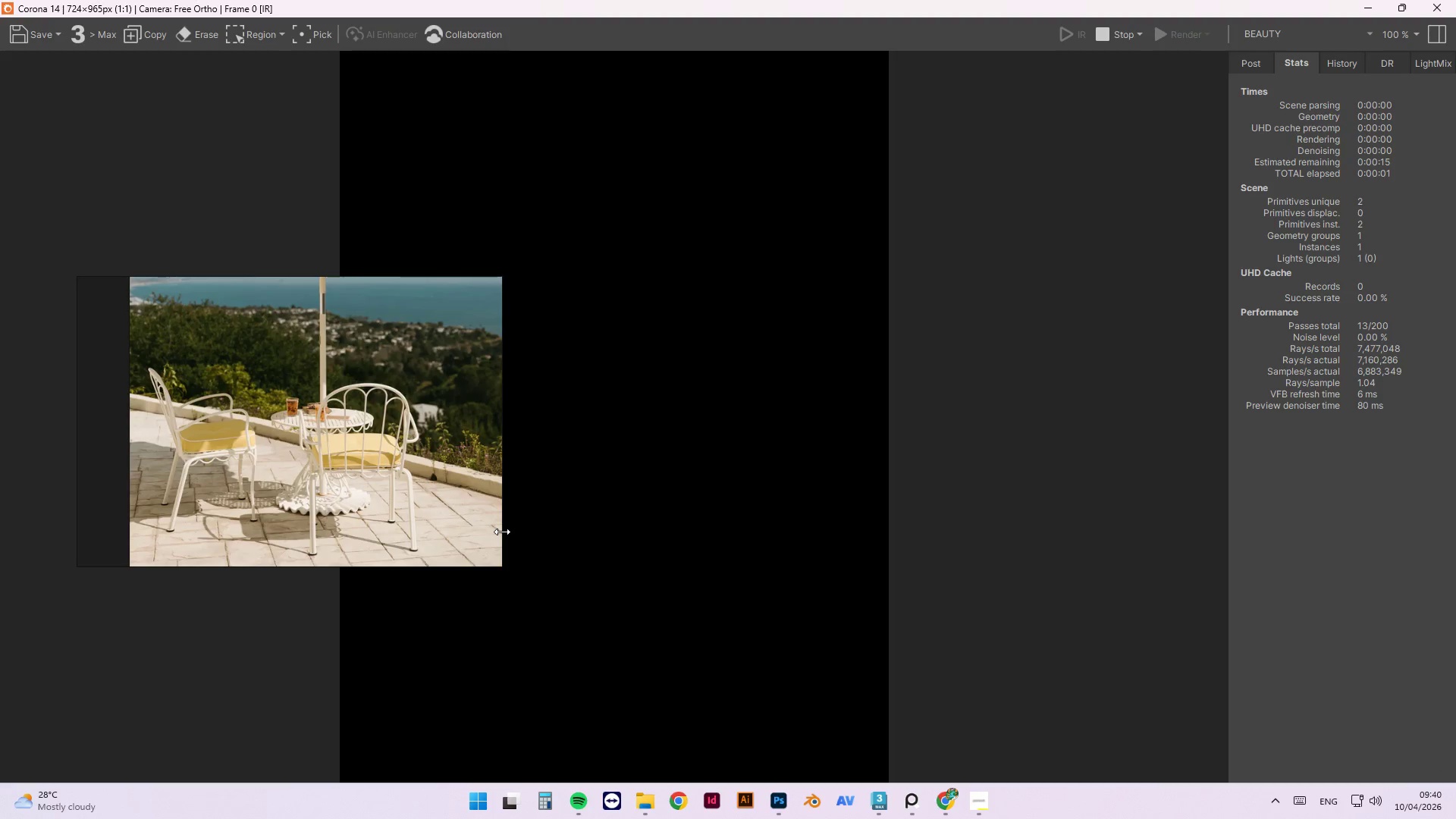 
scroll: coordinate [333, 391], scroll_direction: down, amount: 5.0
 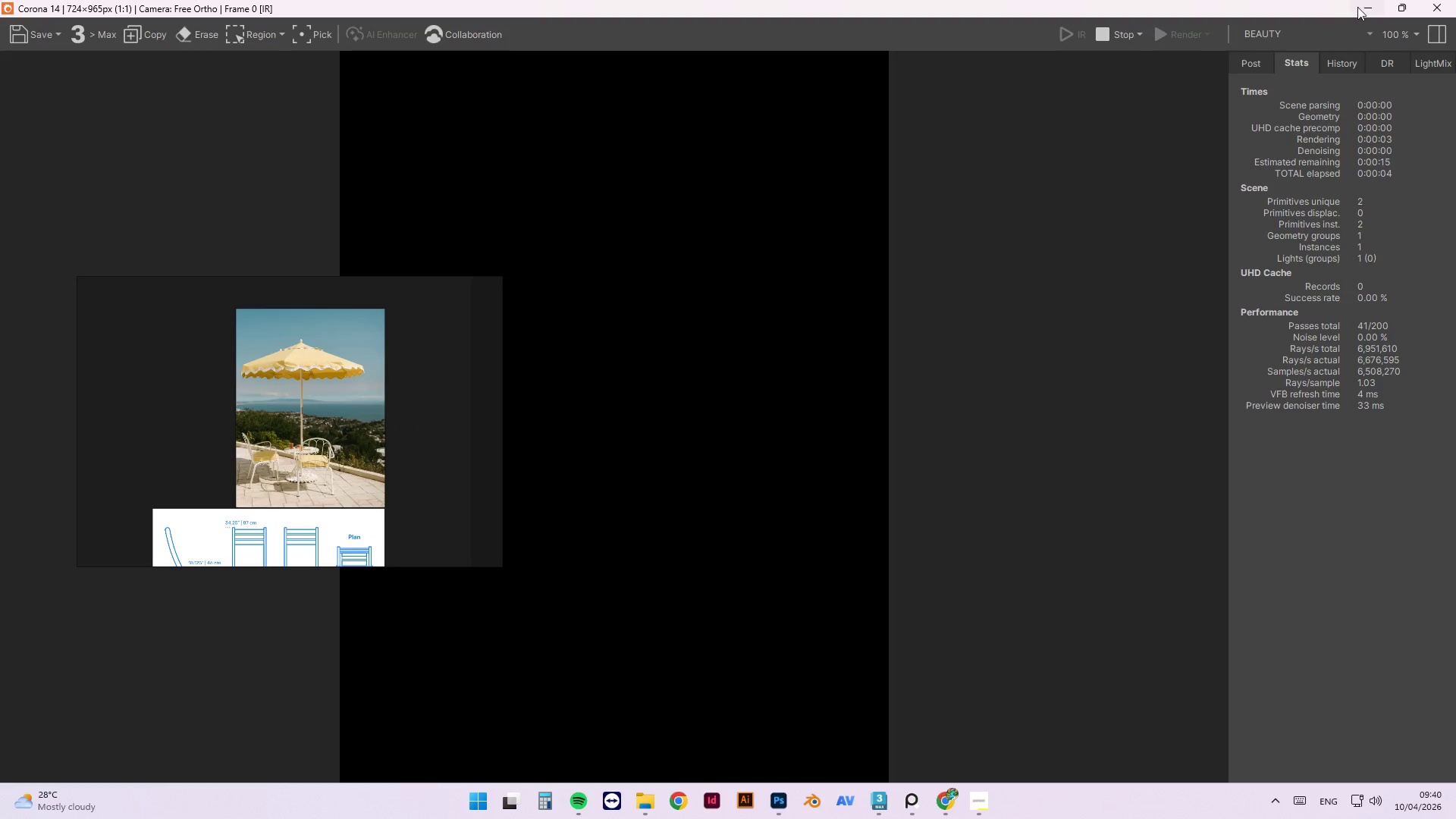 
mouse_move([1419, 3])
 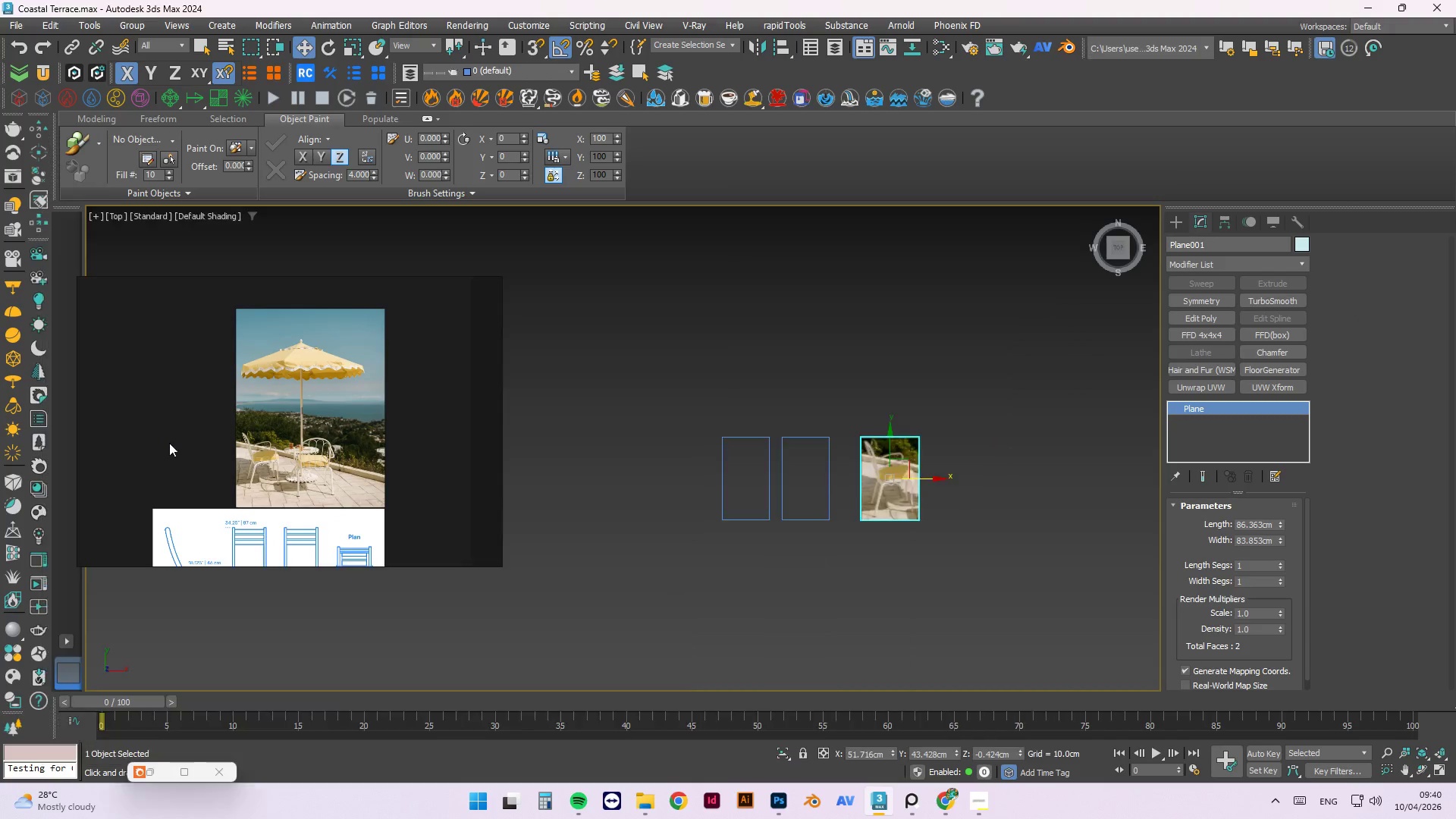 
scroll: coordinate [394, 363], scroll_direction: up, amount: 4.0
 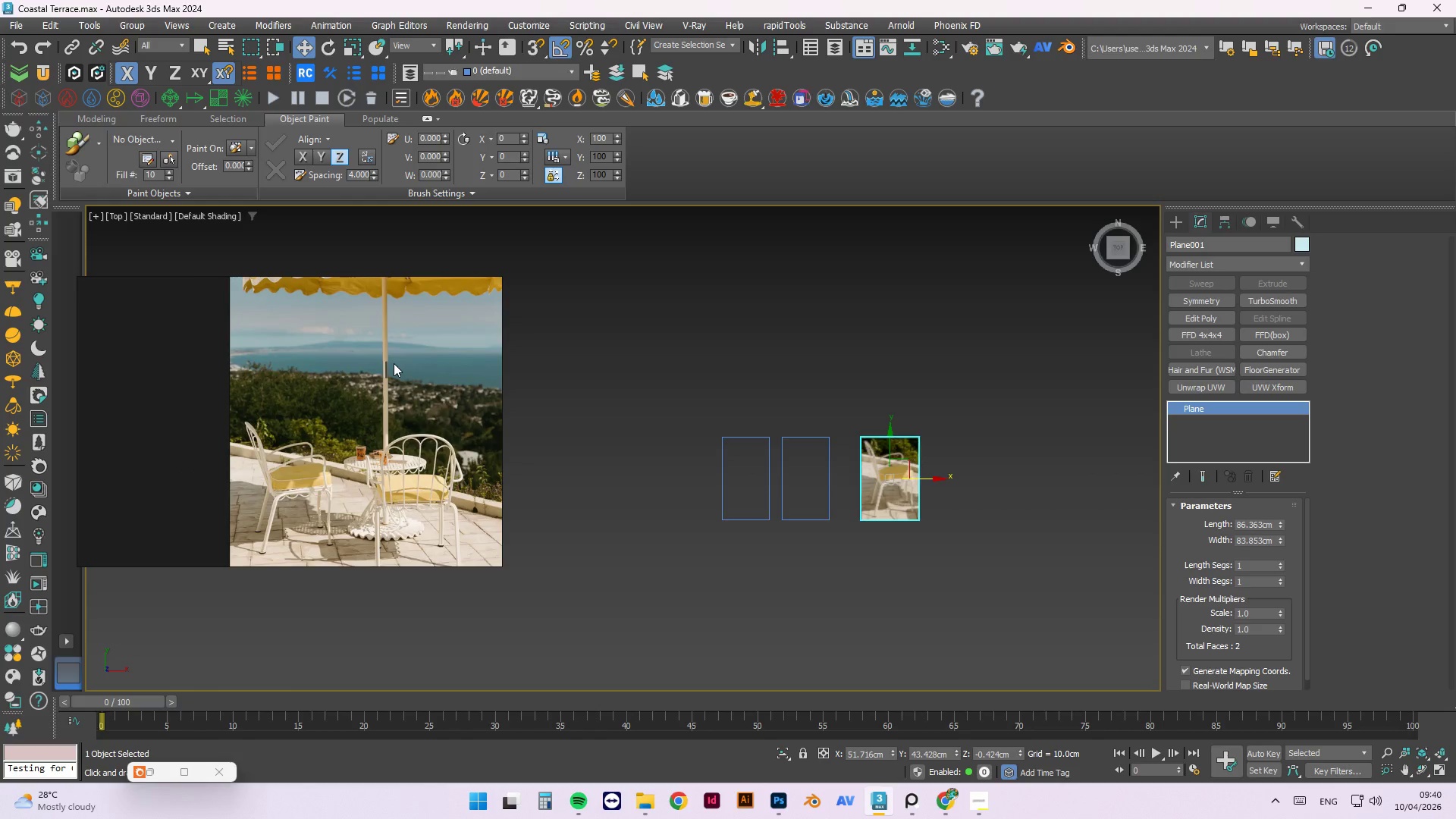 
scroll: coordinate [304, 353], scroll_direction: down, amount: 1.0
 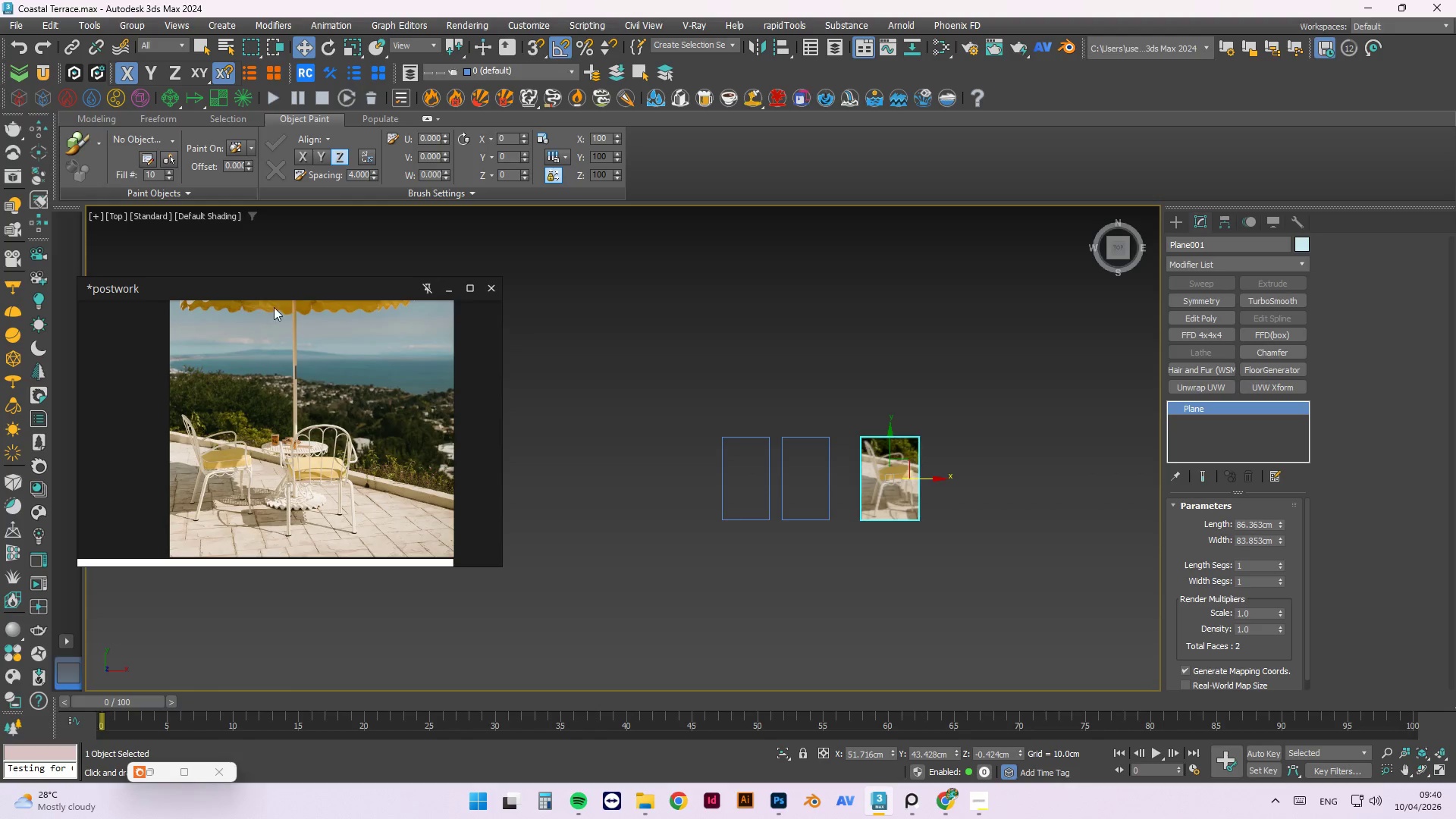 
scroll: coordinate [325, 443], scroll_direction: up, amount: 1.0
 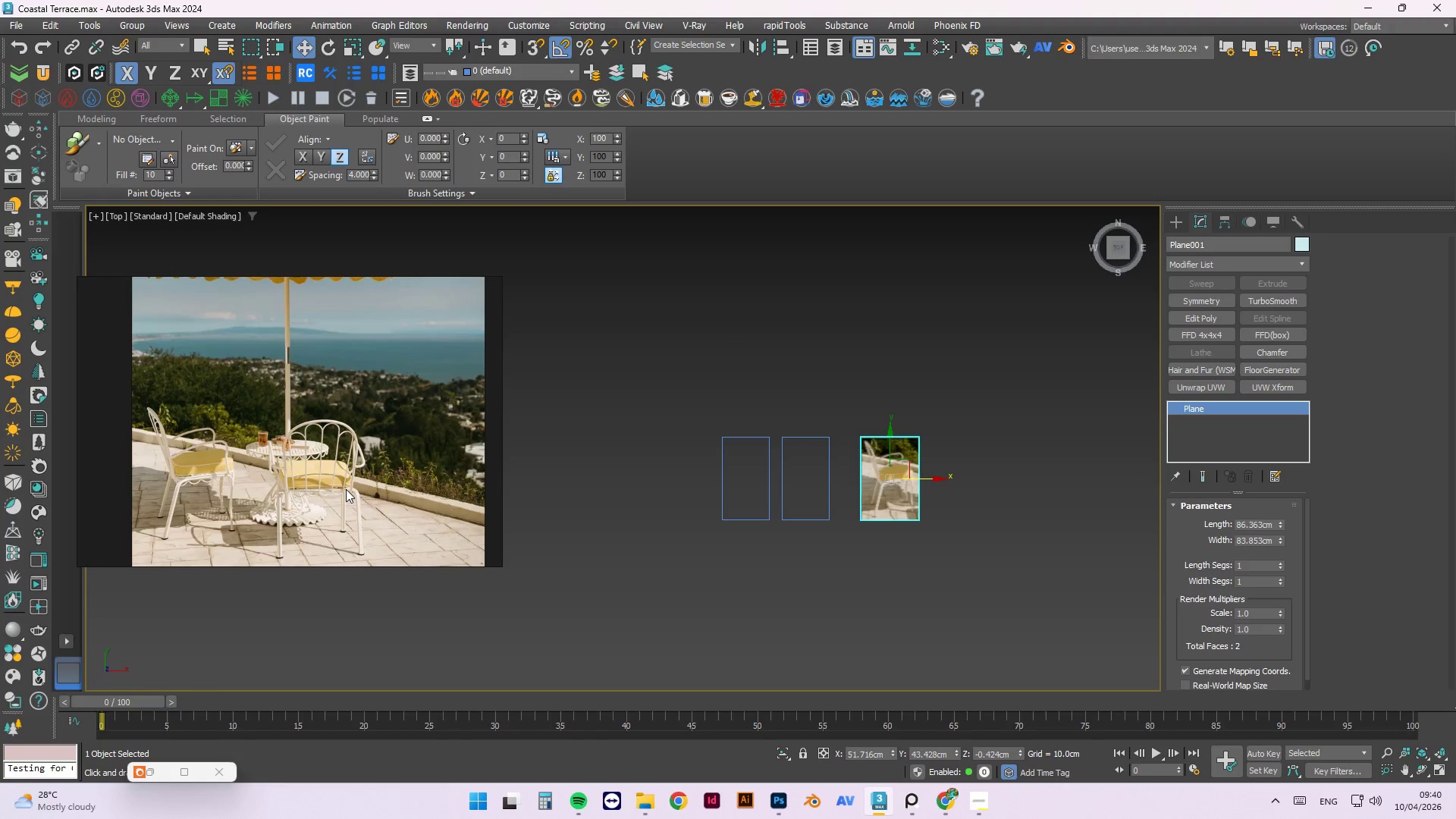 
wait(6.39)
 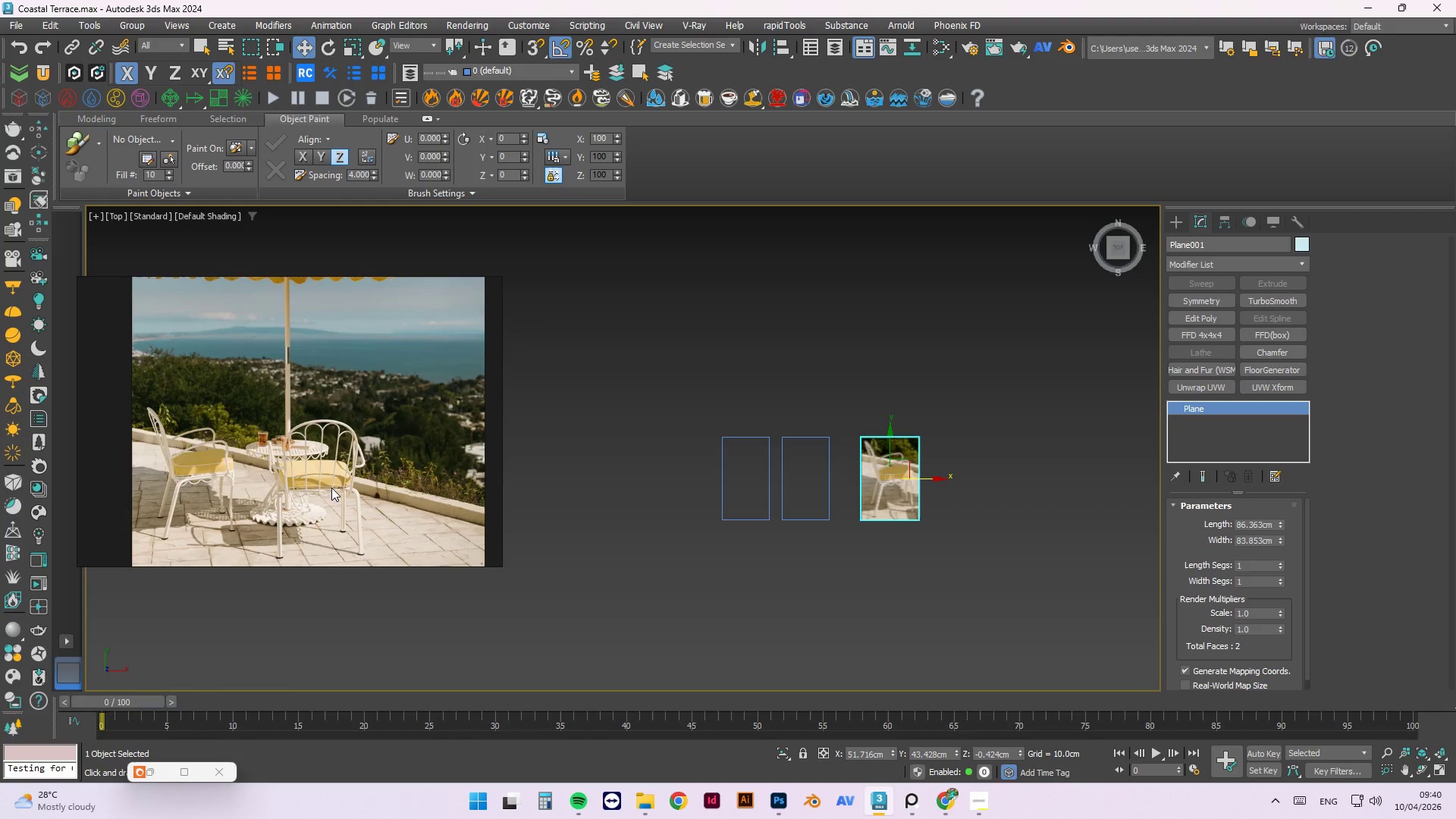 
left_click([975, 815])